 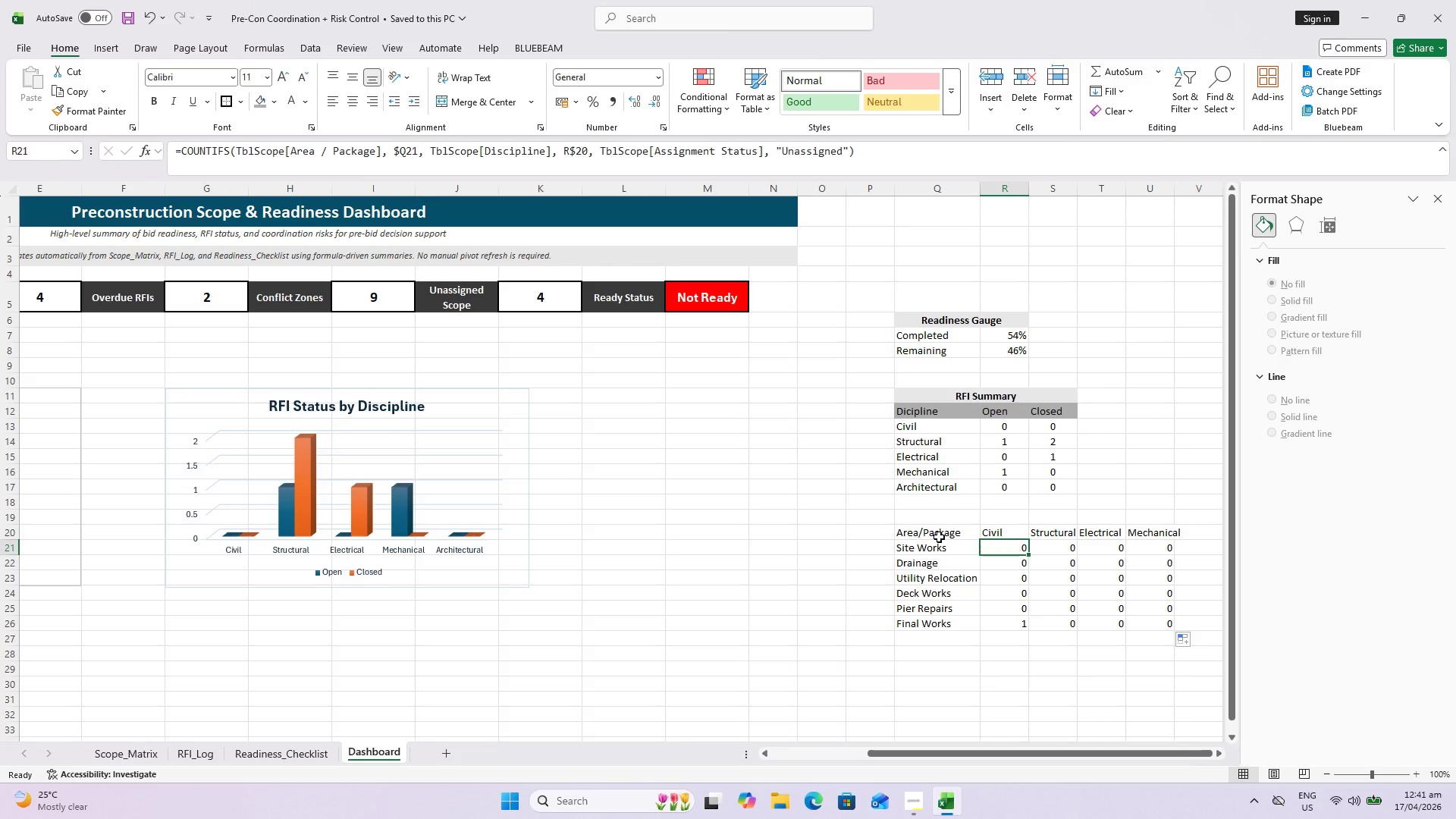 
left_click_drag(start_coordinate=[931, 534], to_coordinate=[1134, 530])
 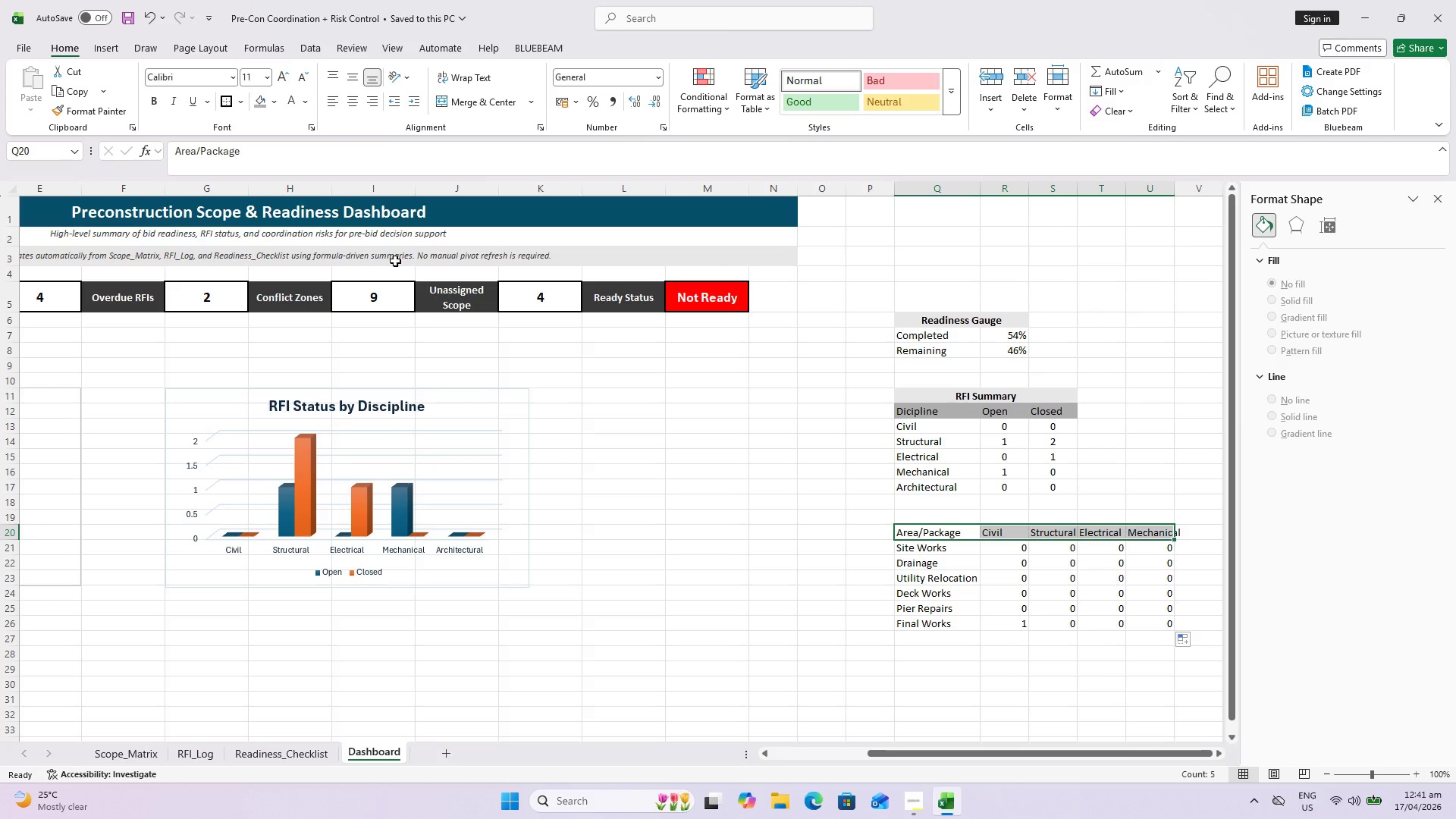 
wait(6.3)
 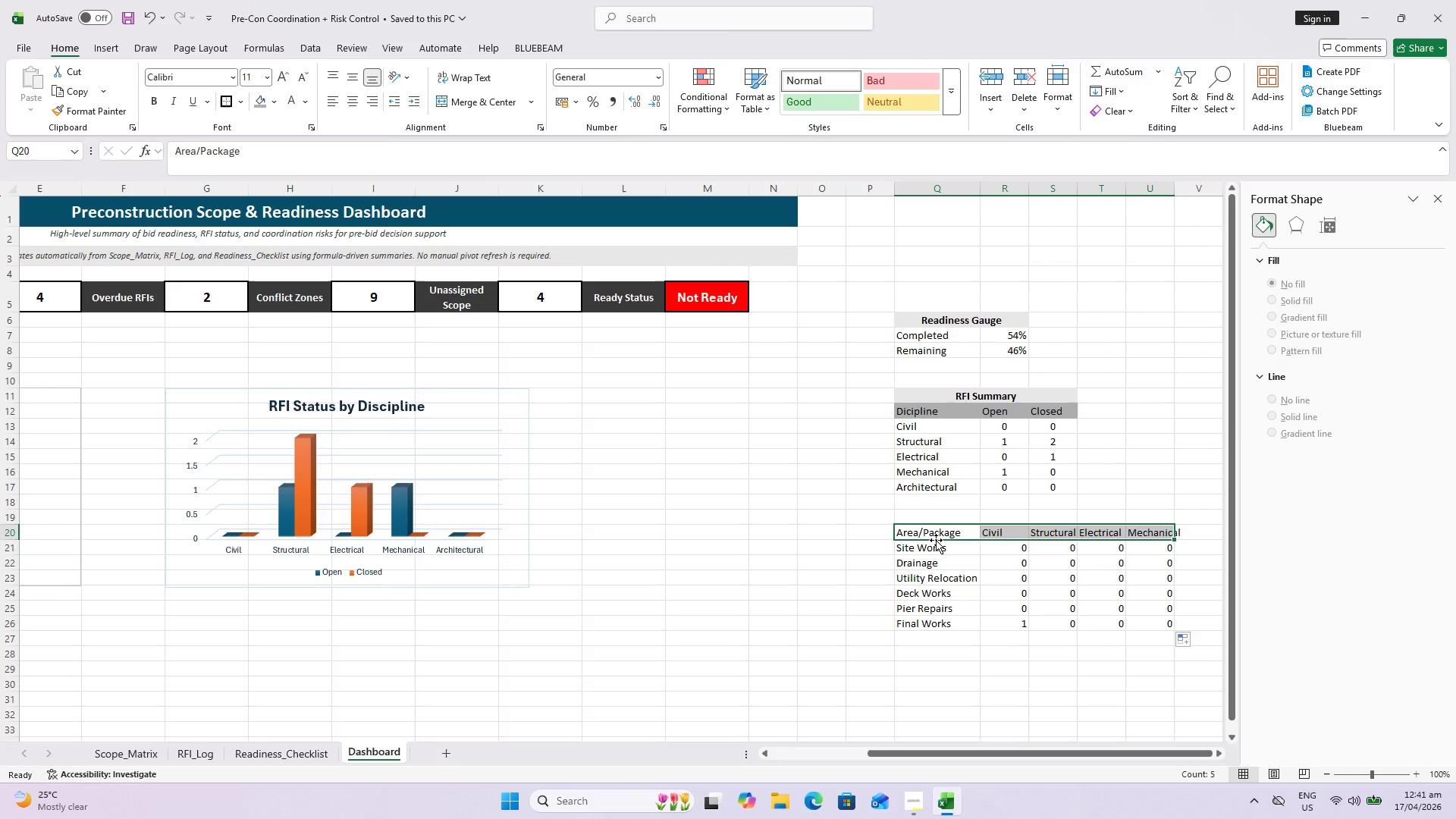 
left_click([268, 105])
 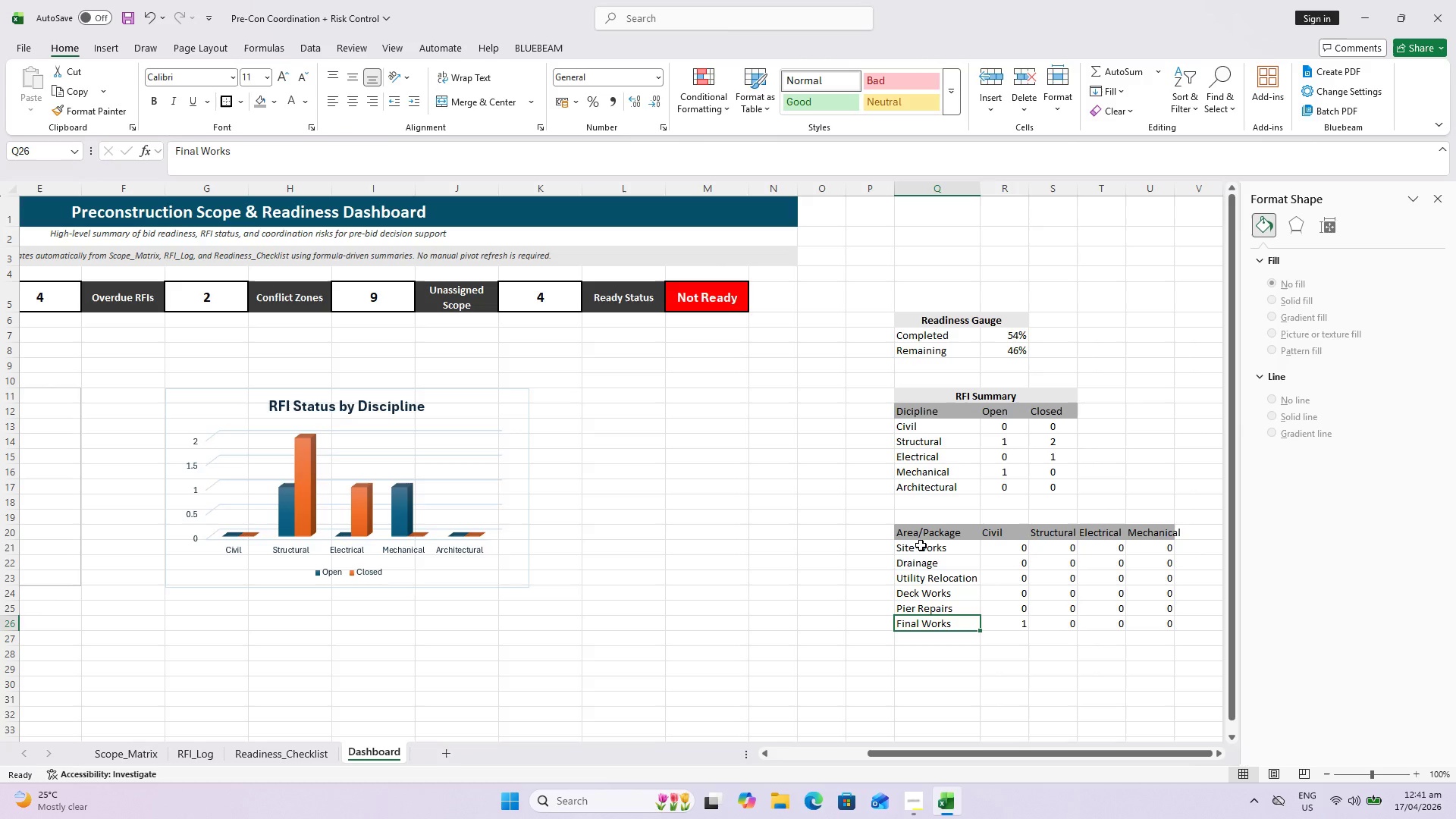 
wait(13.48)
 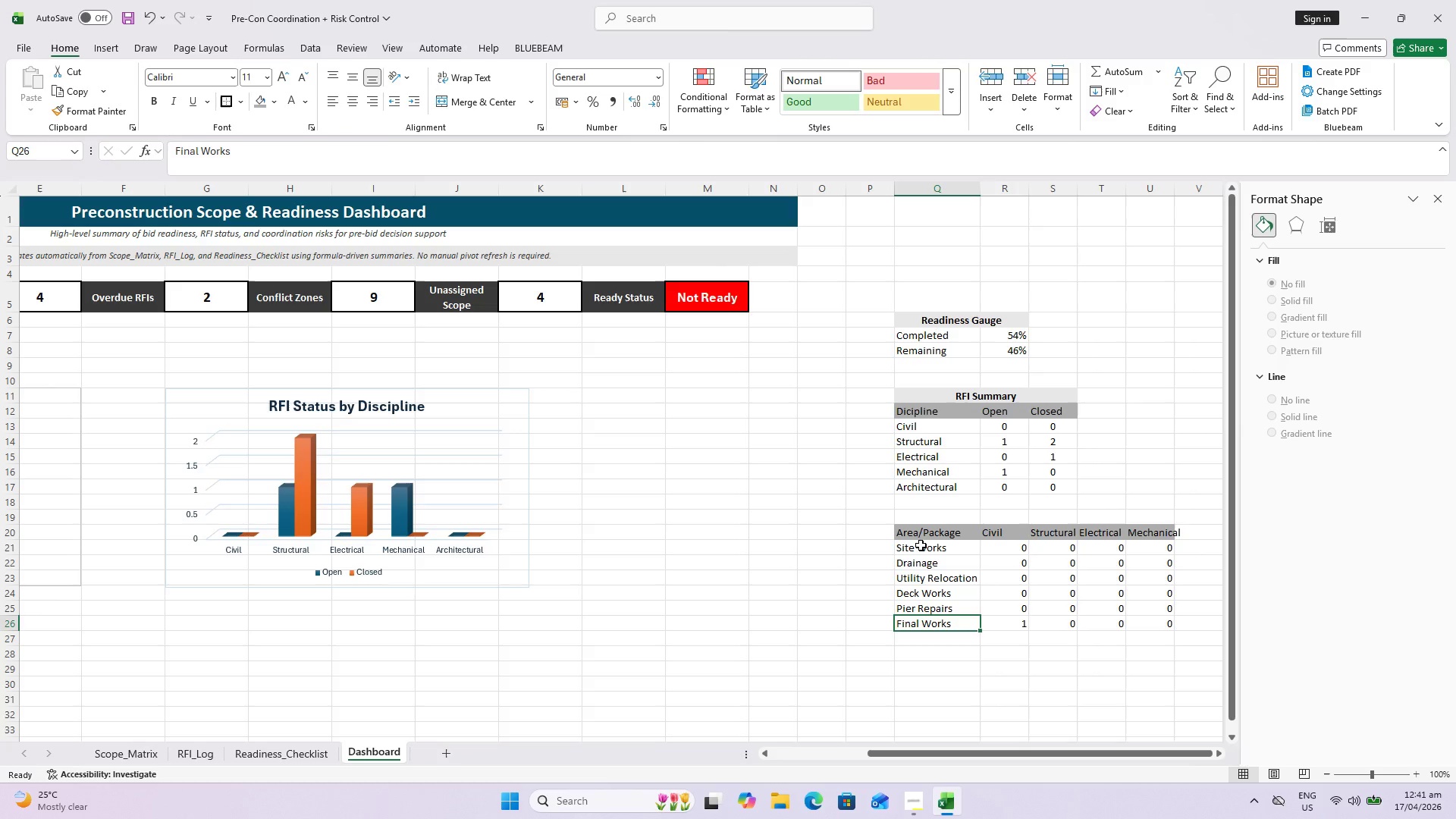 
left_click([922, 541])
 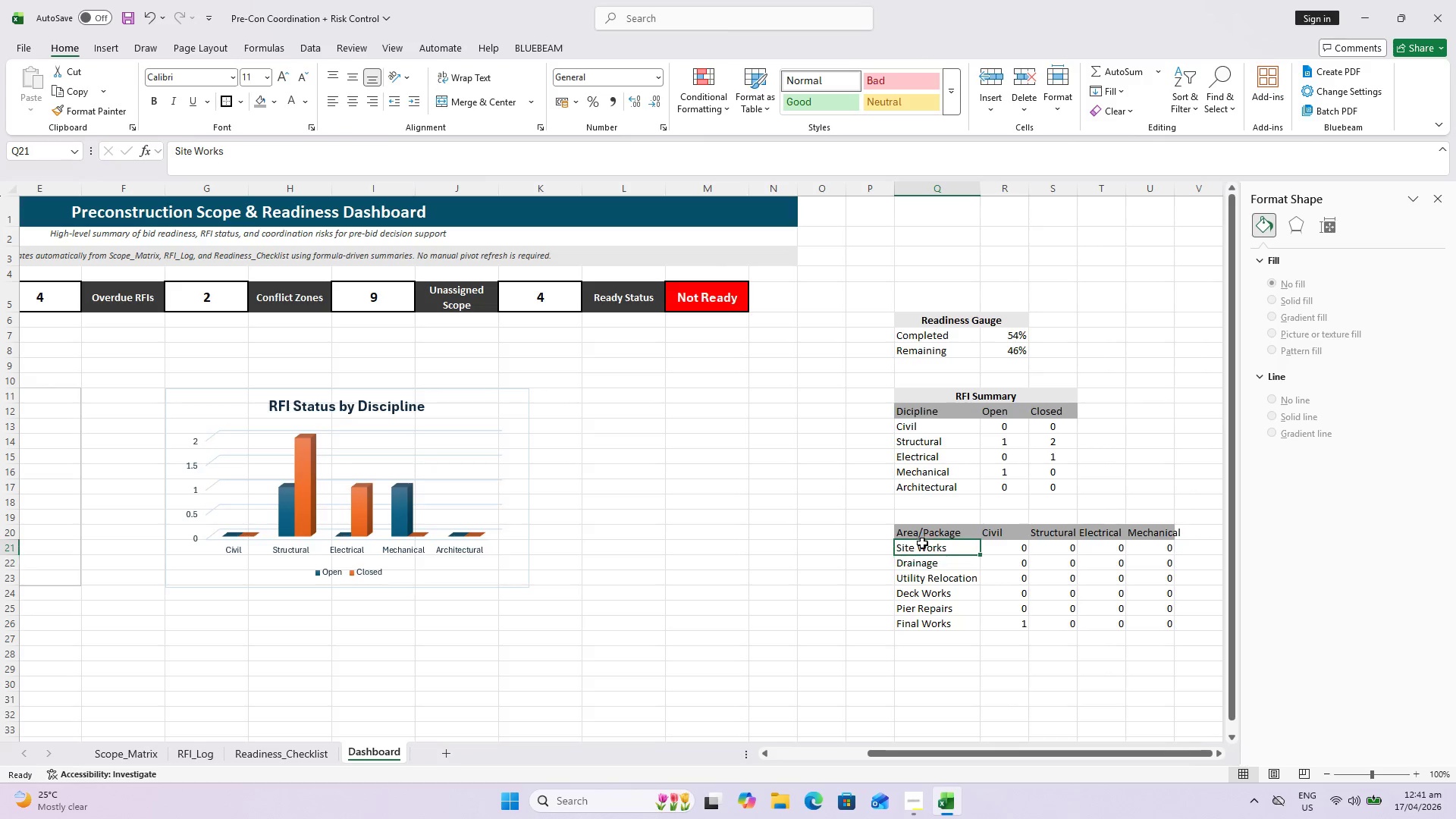 
key(Shift+ShiftLeft)
 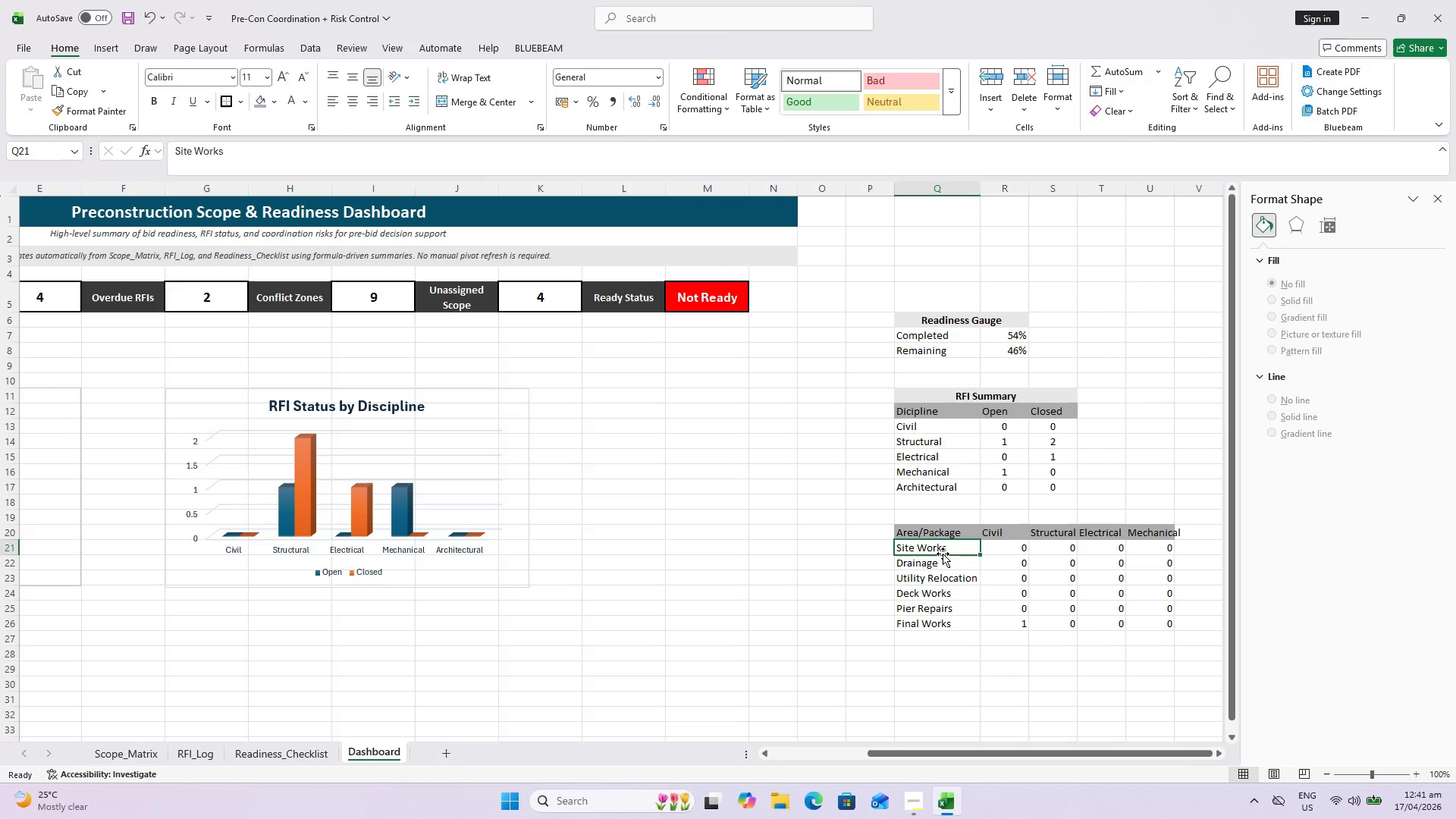 
left_click([943, 538])
 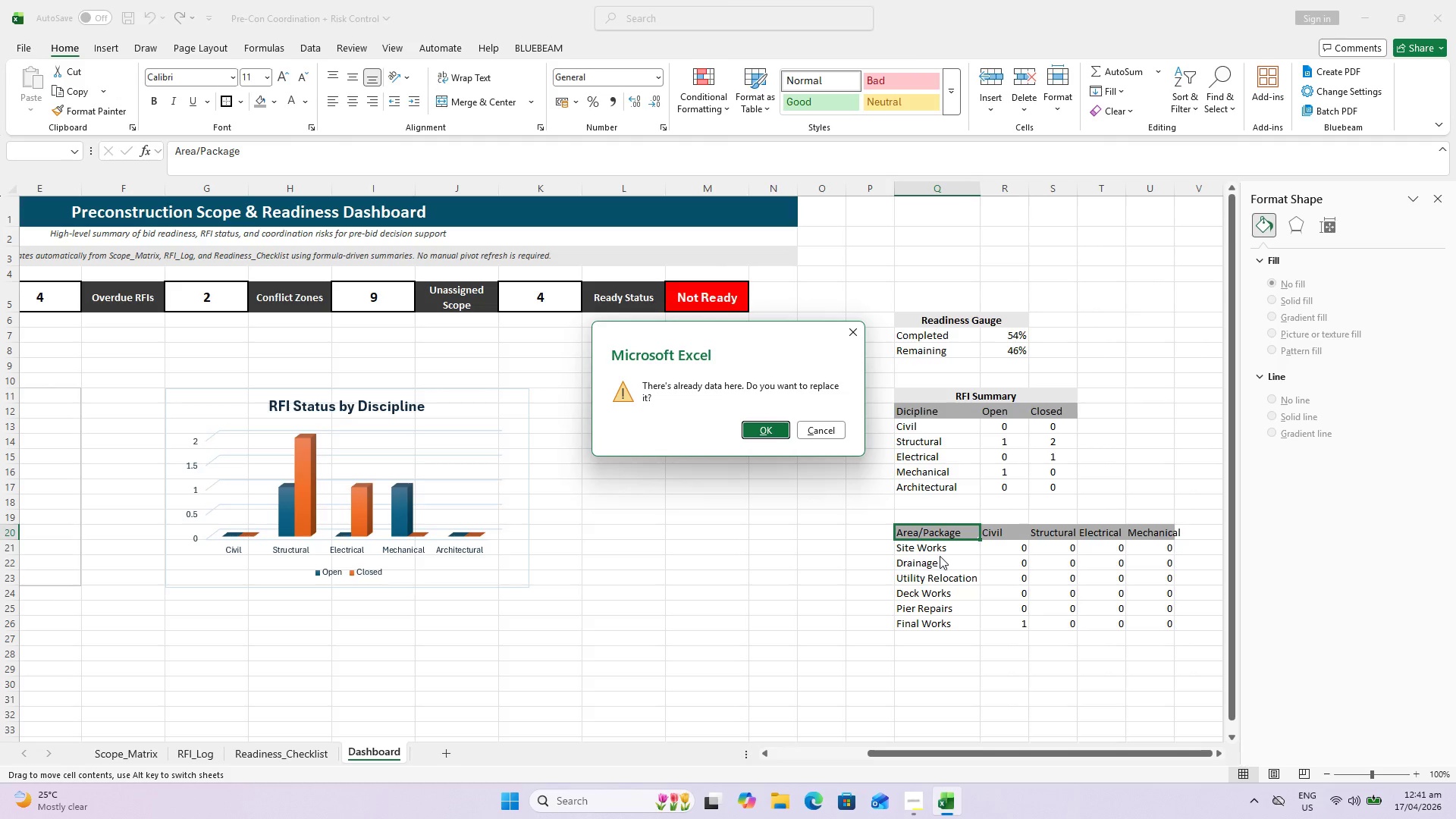 
key(Escape)
 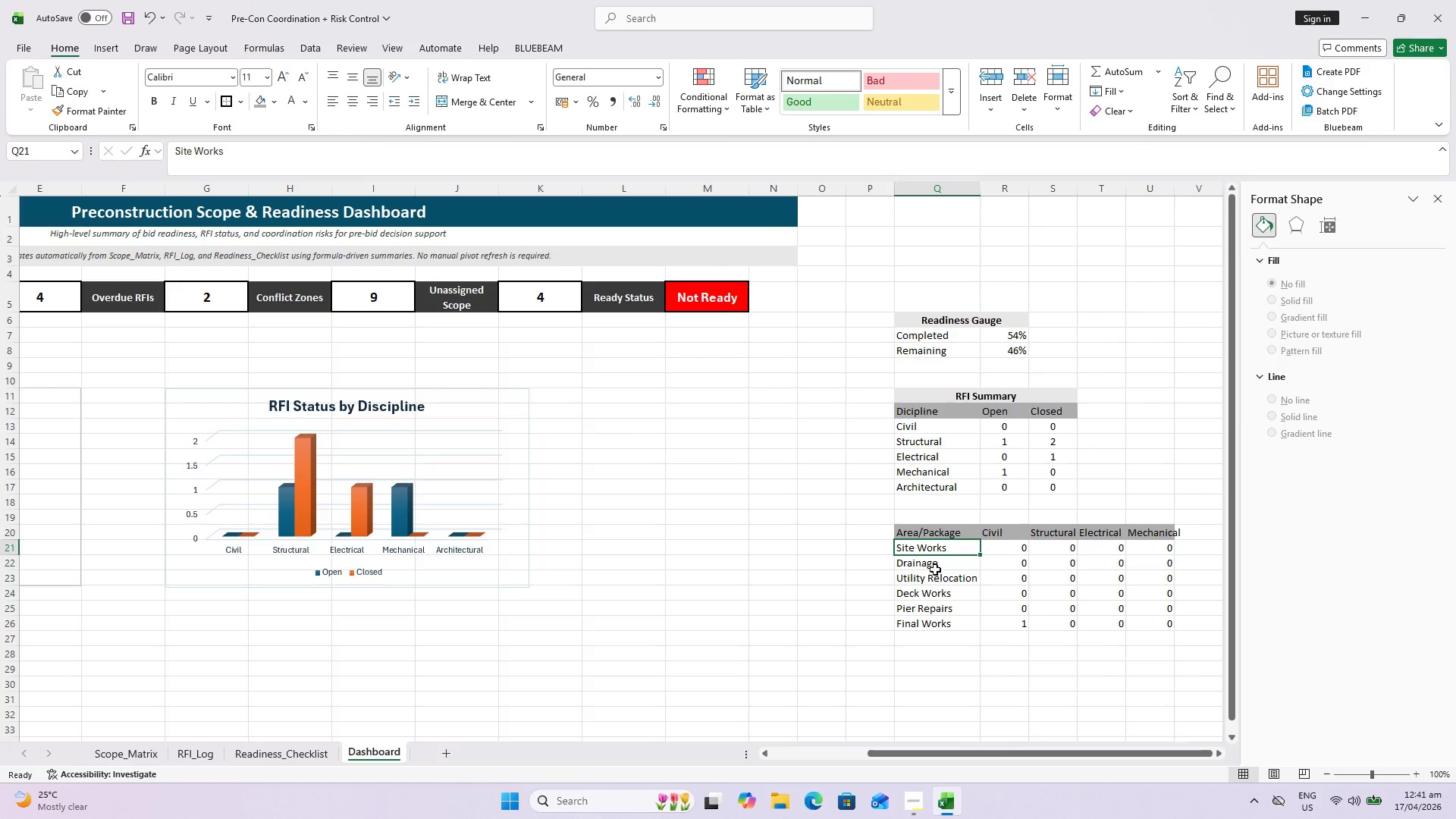 
left_click([938, 535])
 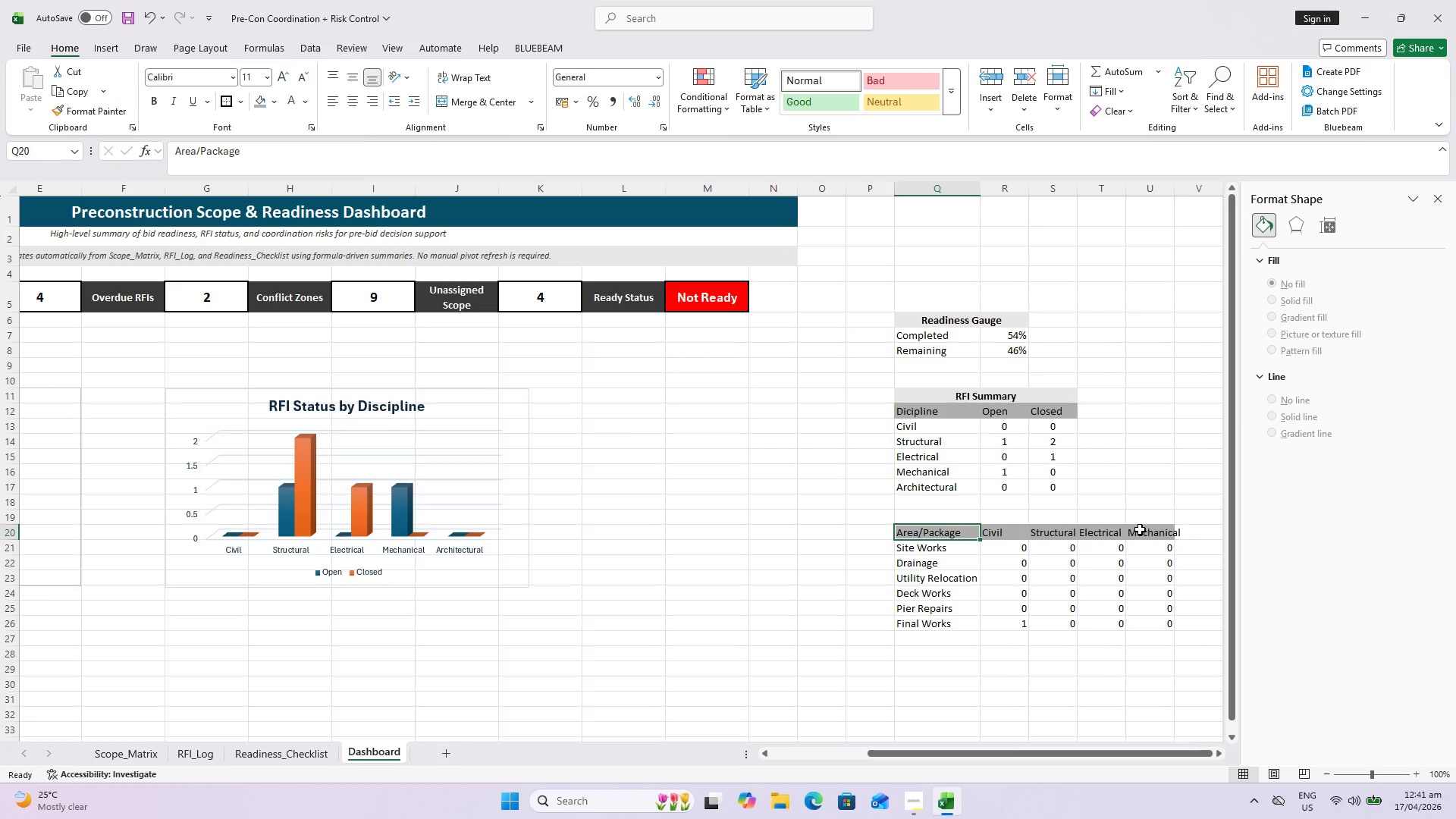 
hold_key(key=ShiftLeft, duration=0.36)
left_click([1140, 529])
 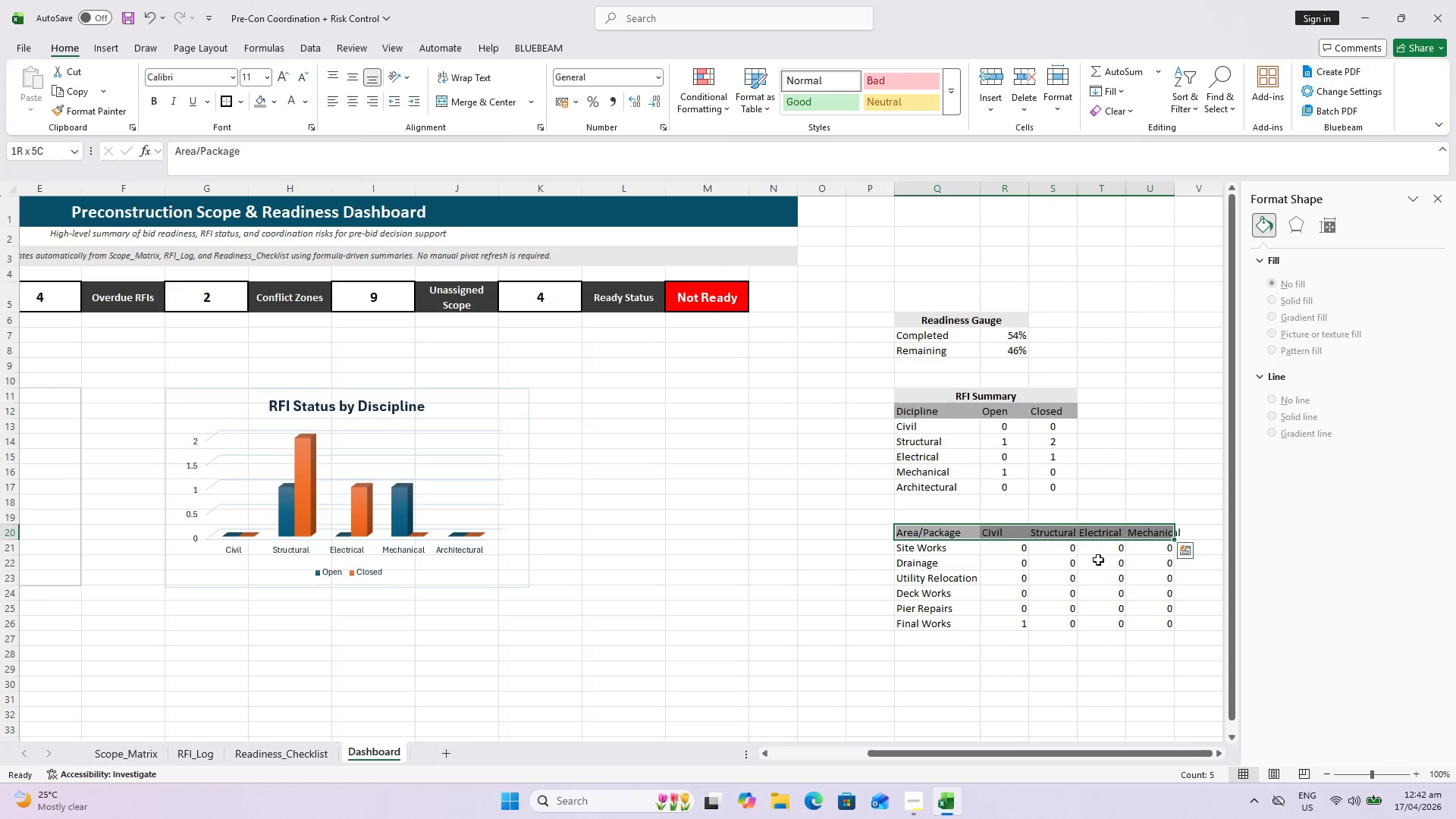 
key(Control+B)
 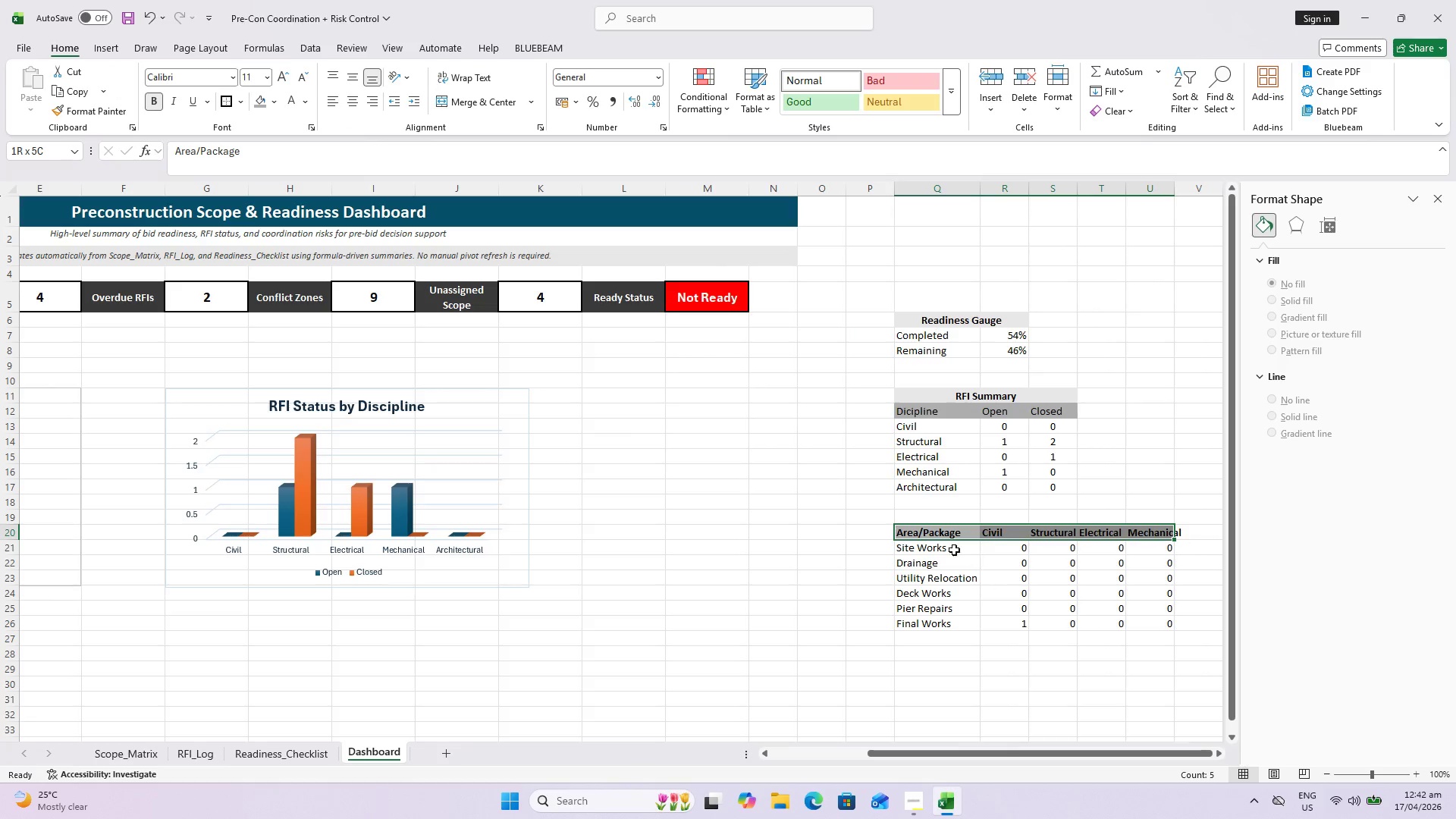 
left_click([946, 547])
 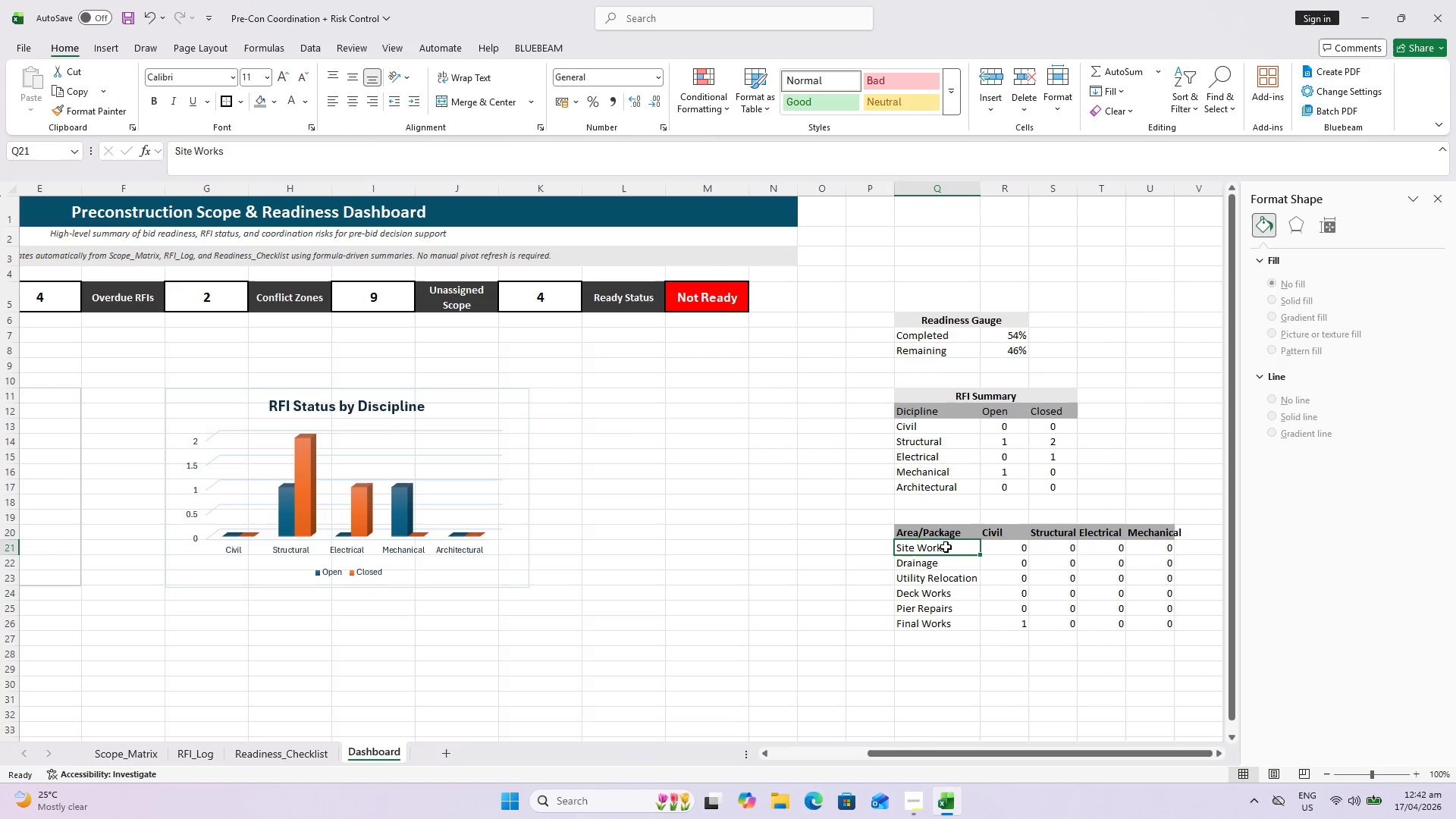 
hold_key(key=ShiftLeft, duration=0.58)
left_click([937, 624])
 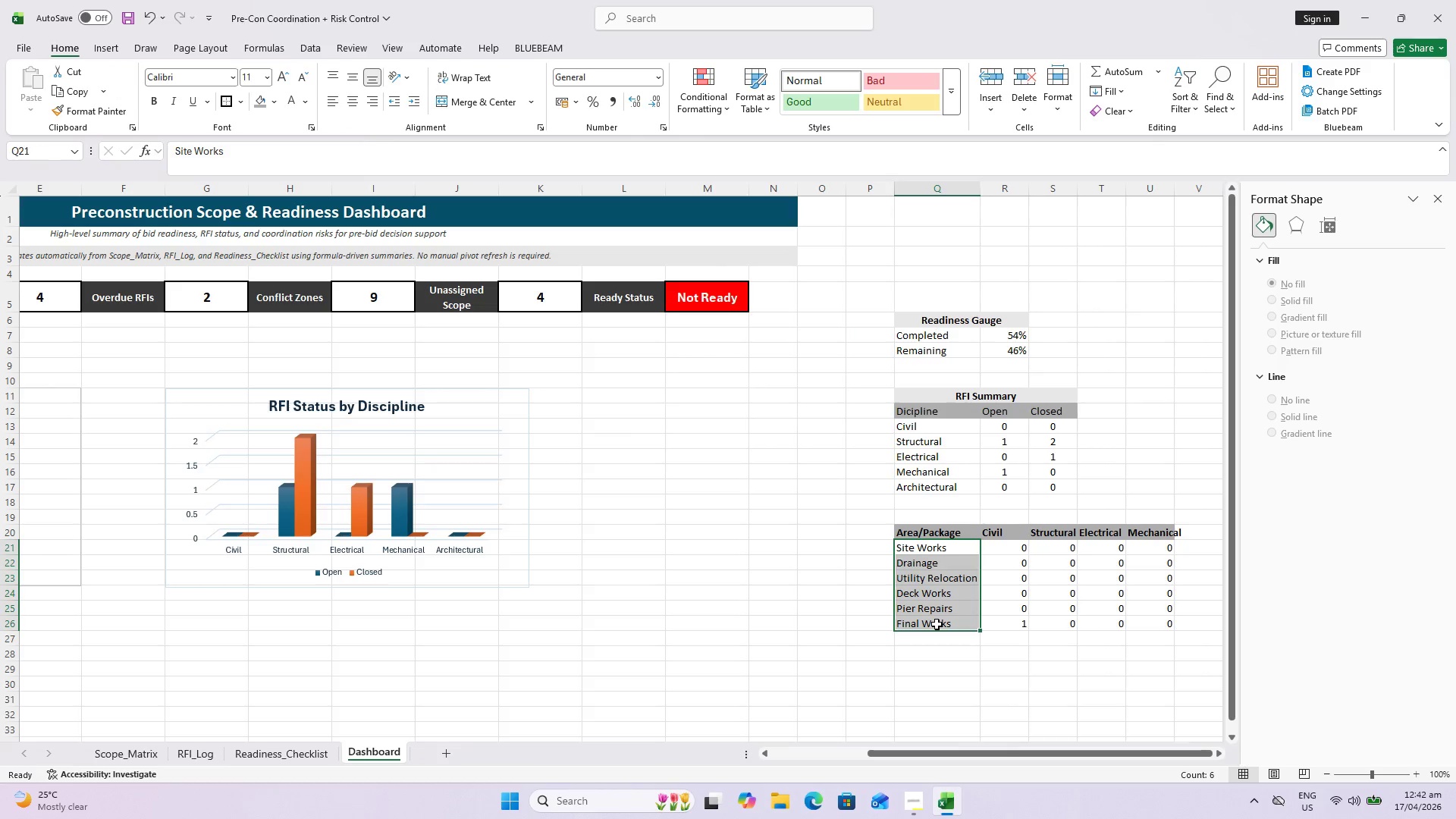 
key(Control+B)
 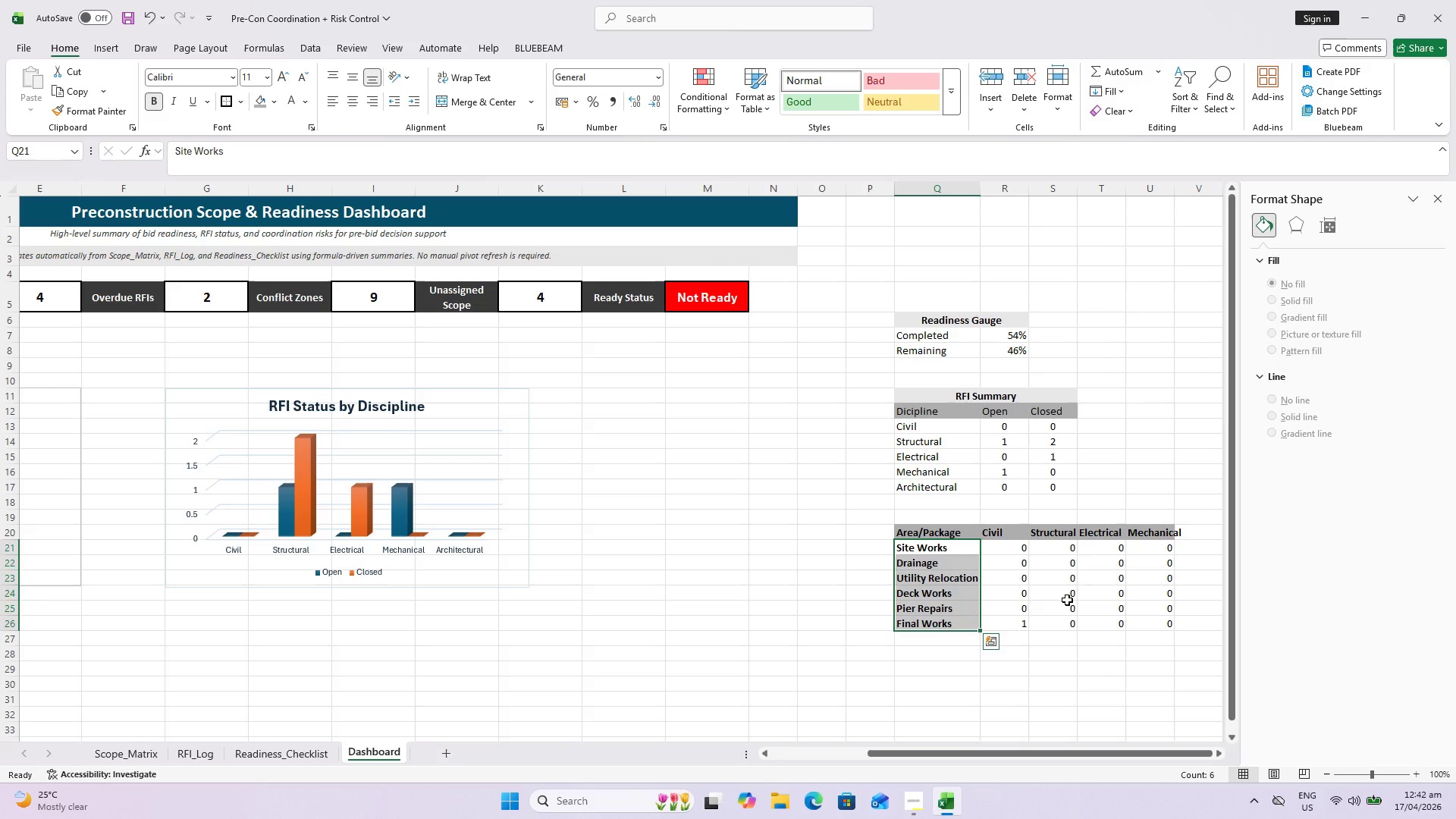 
hold_key(key=ShiftLeft, duration=1.08)
left_click([1149, 627])
 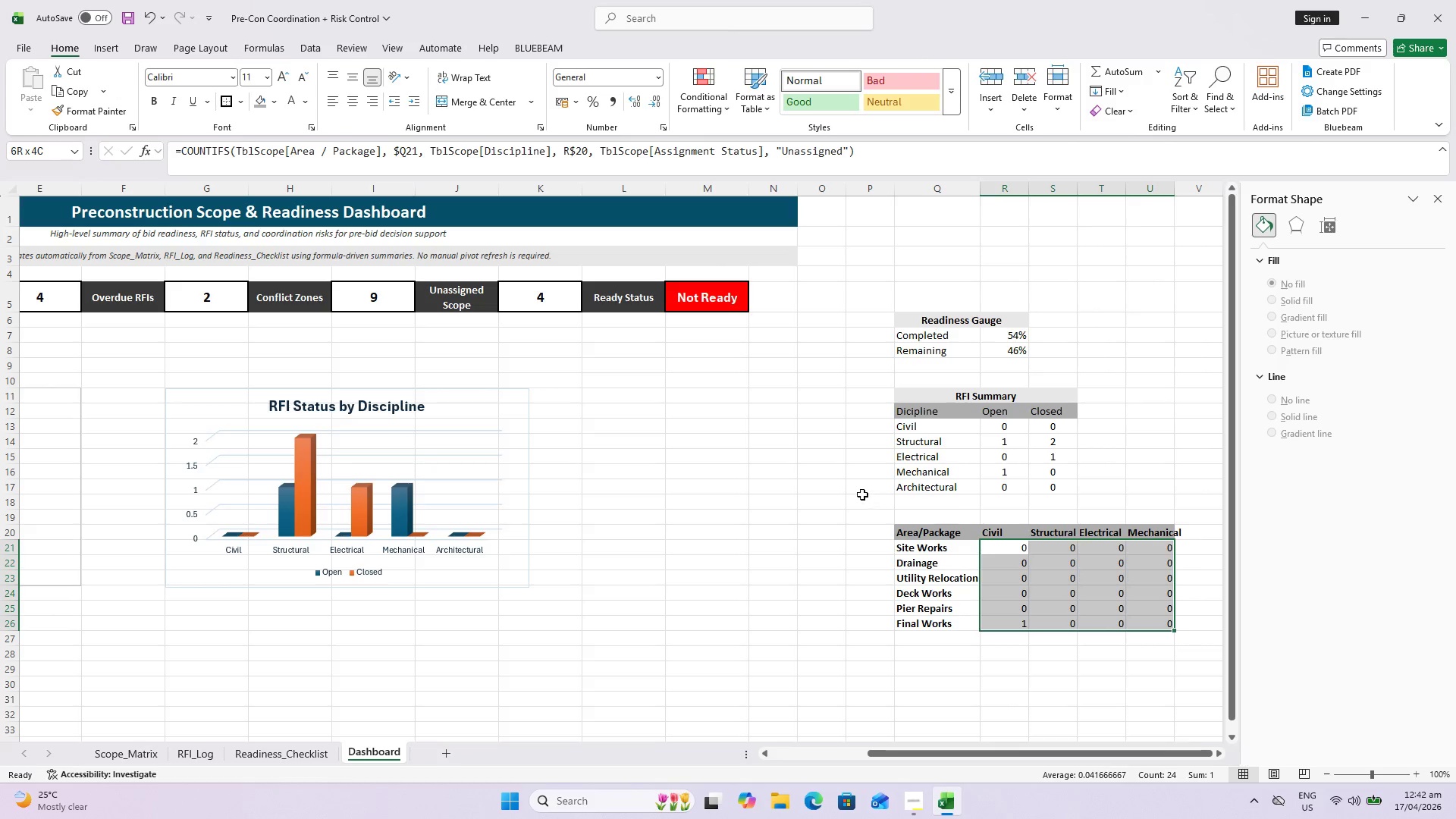 
key(Control+C)
 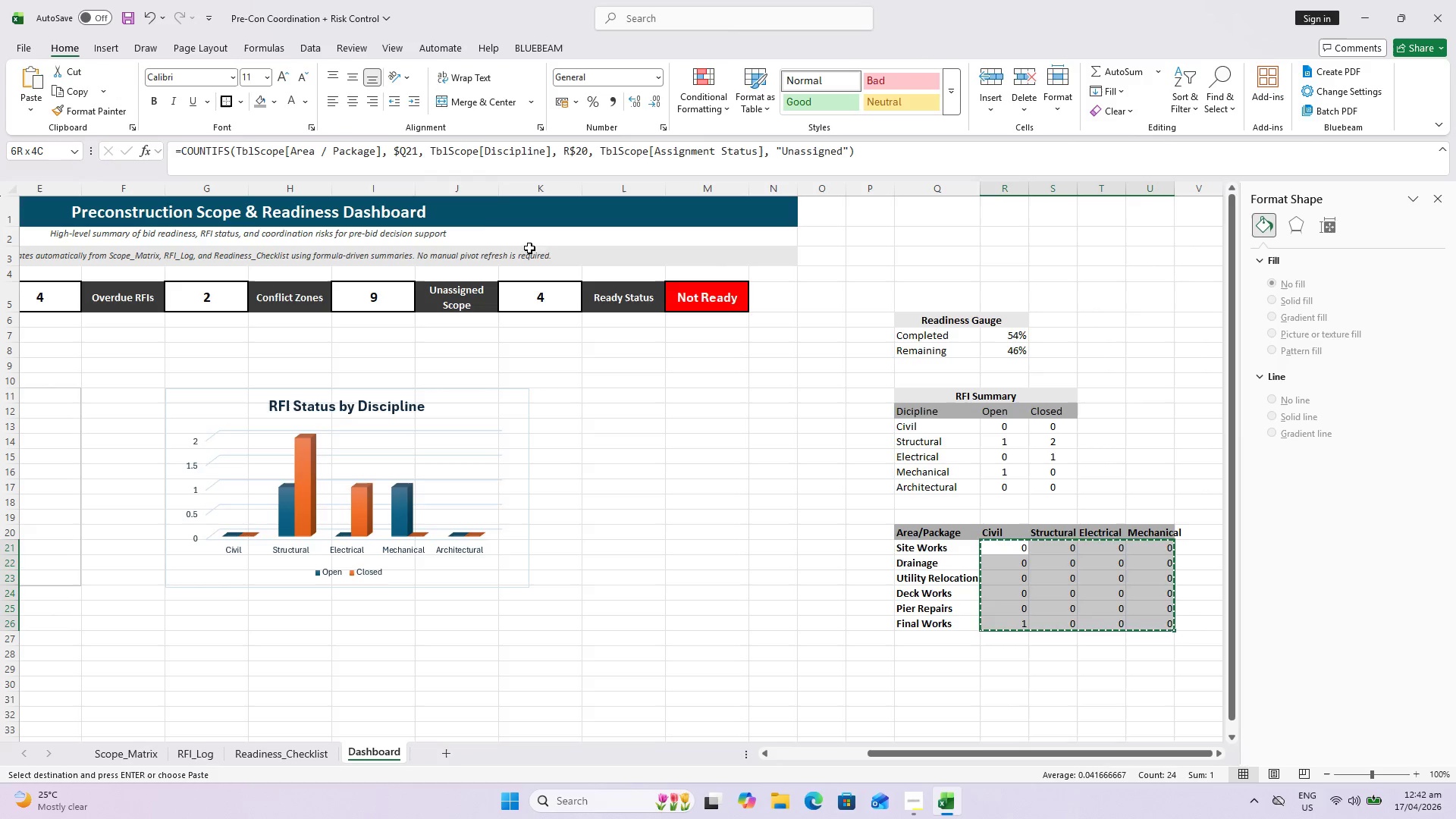 
key(Escape)
 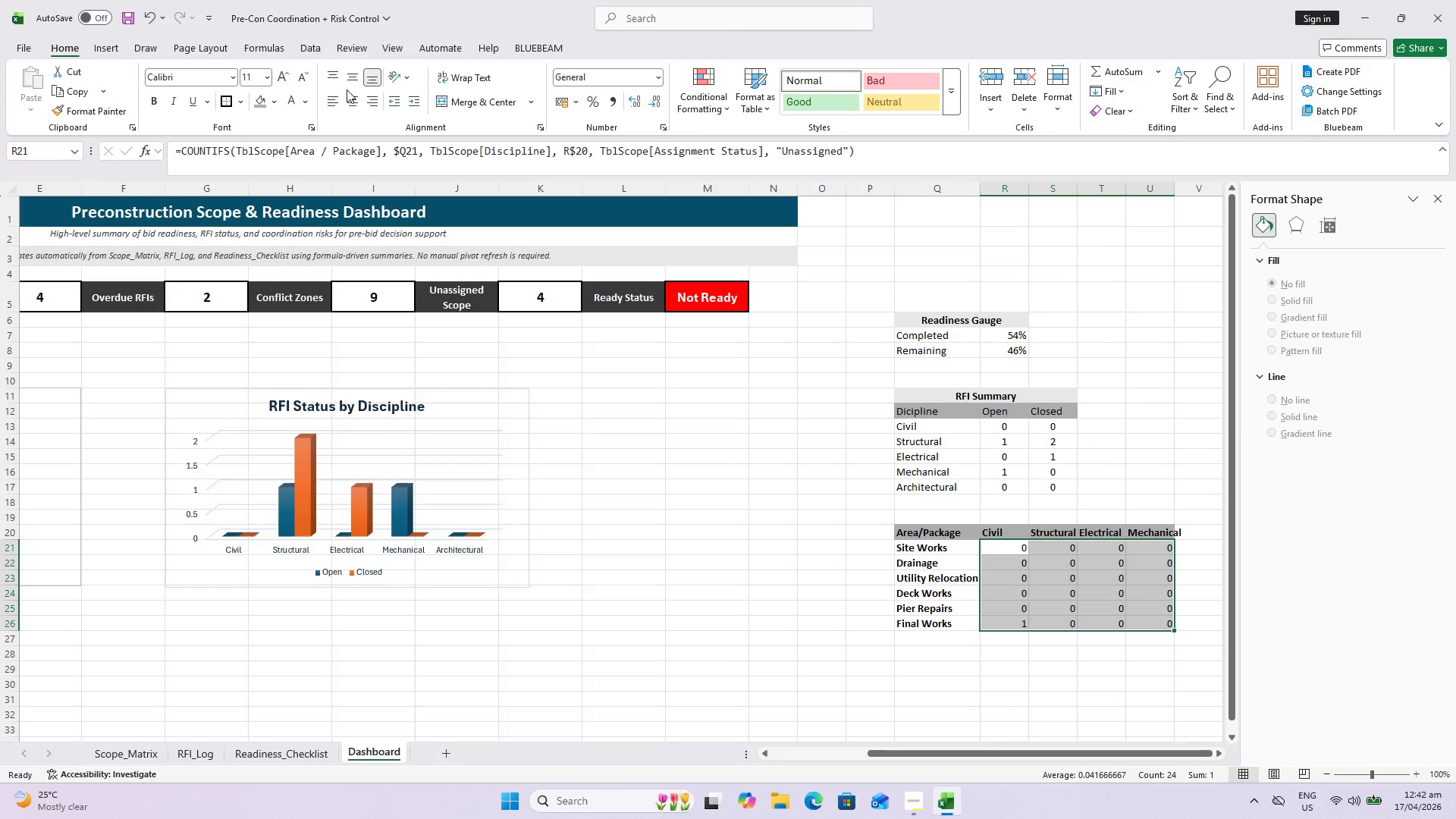 
double_click([350, 80])
 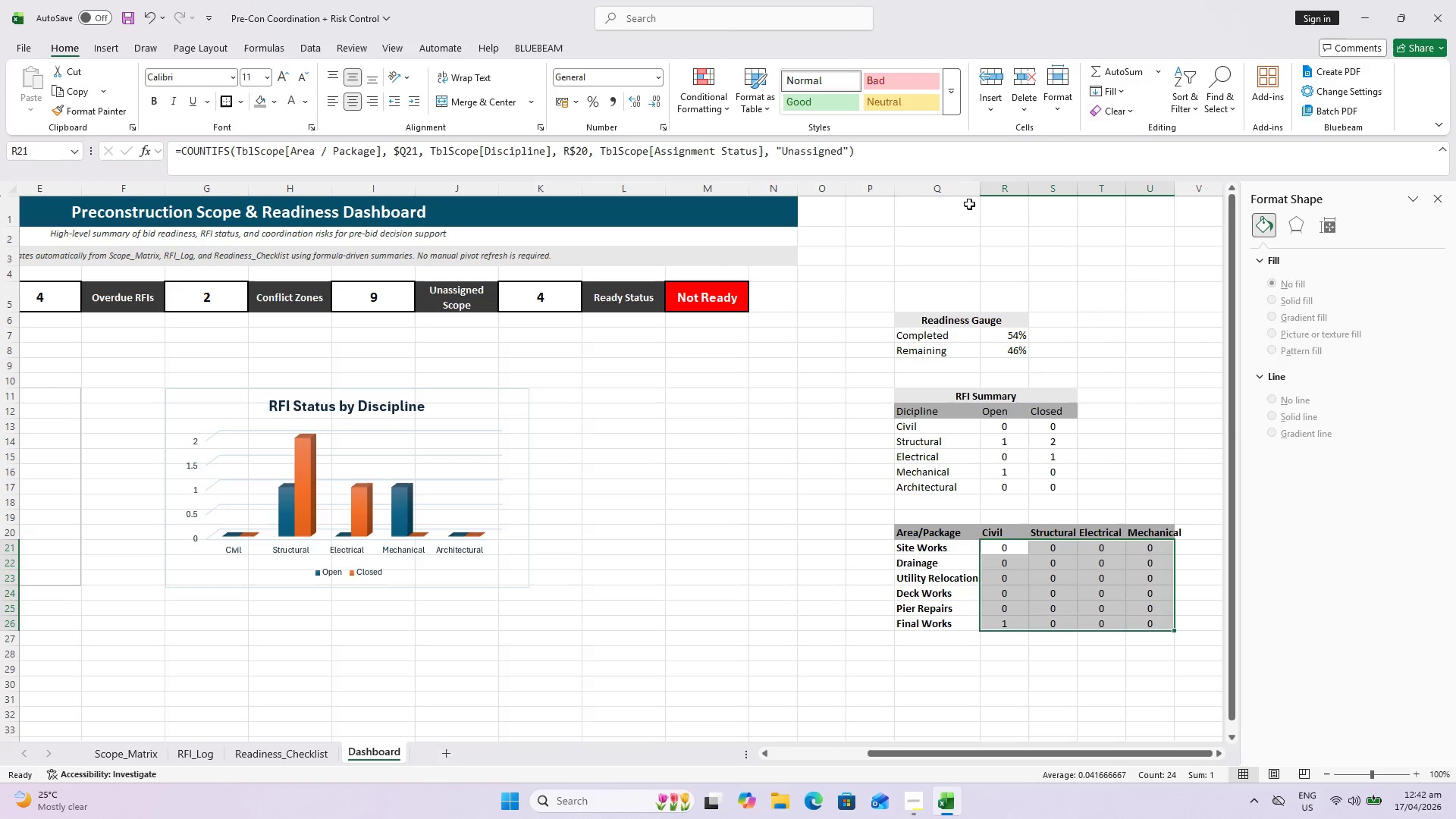 
double_click([981, 189])
 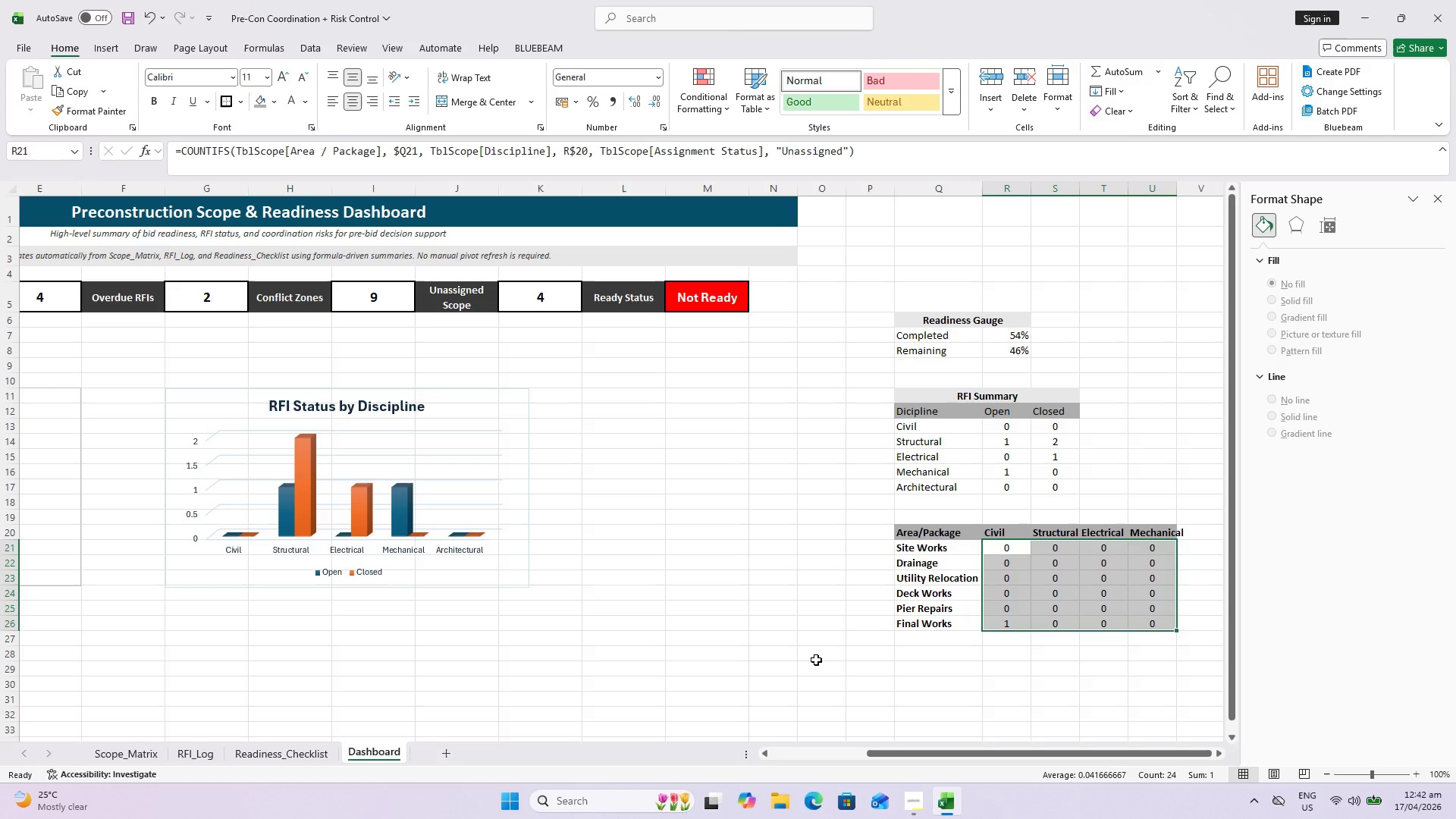 
wait(28.16)
 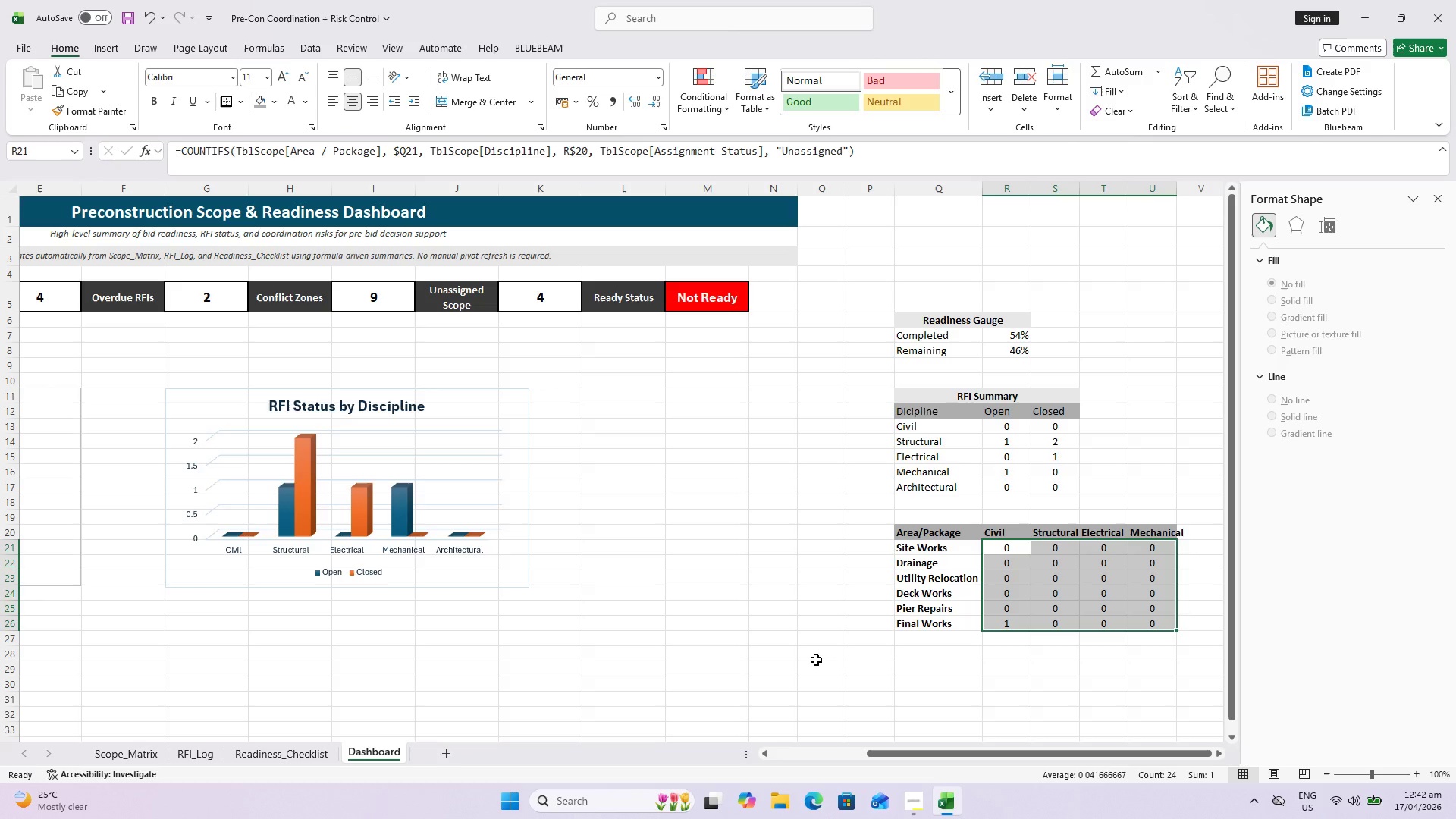 
left_click_drag(start_coordinate=[915, 533], to_coordinate=[1159, 526])
 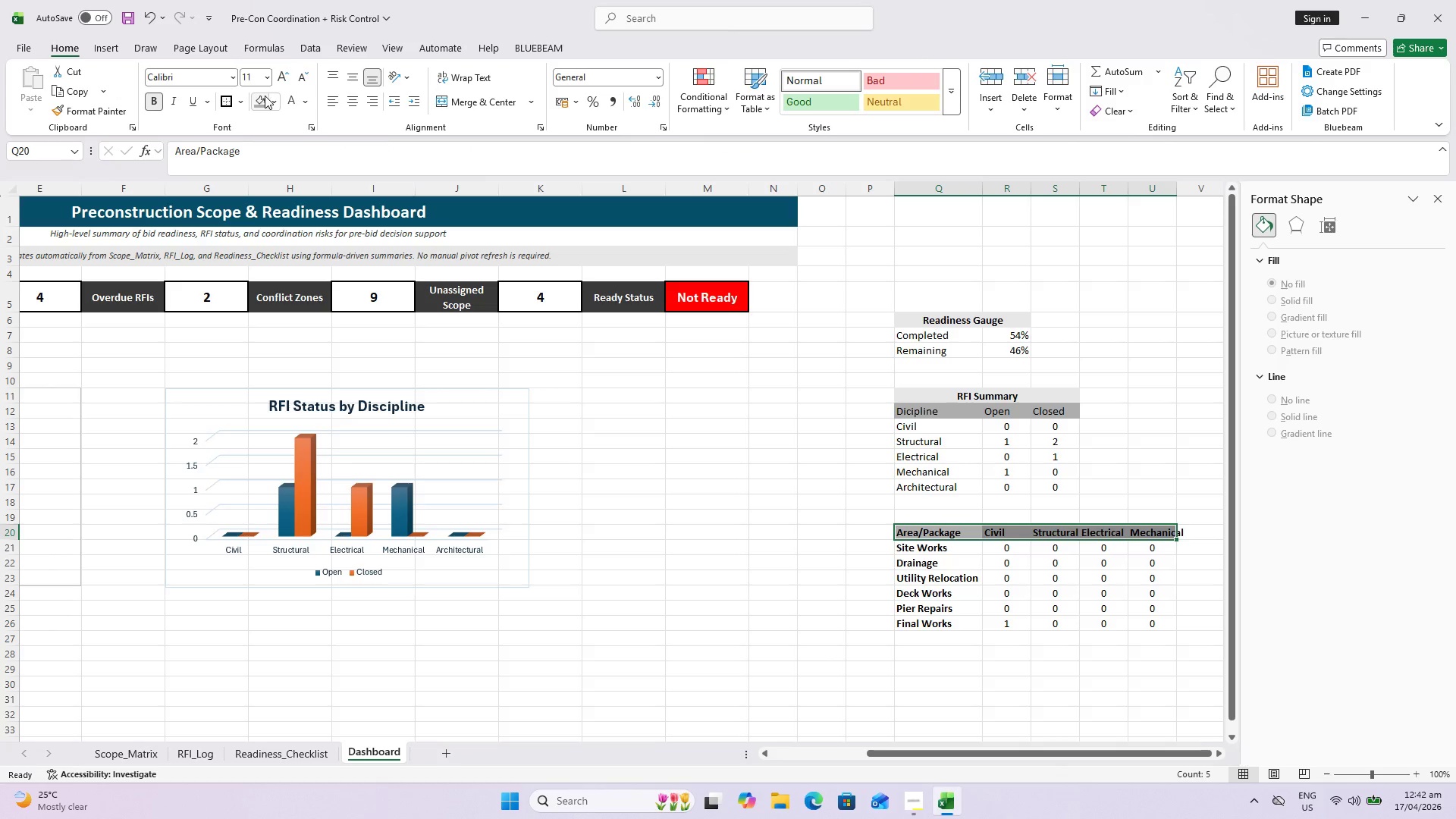 
left_click([278, 99])
 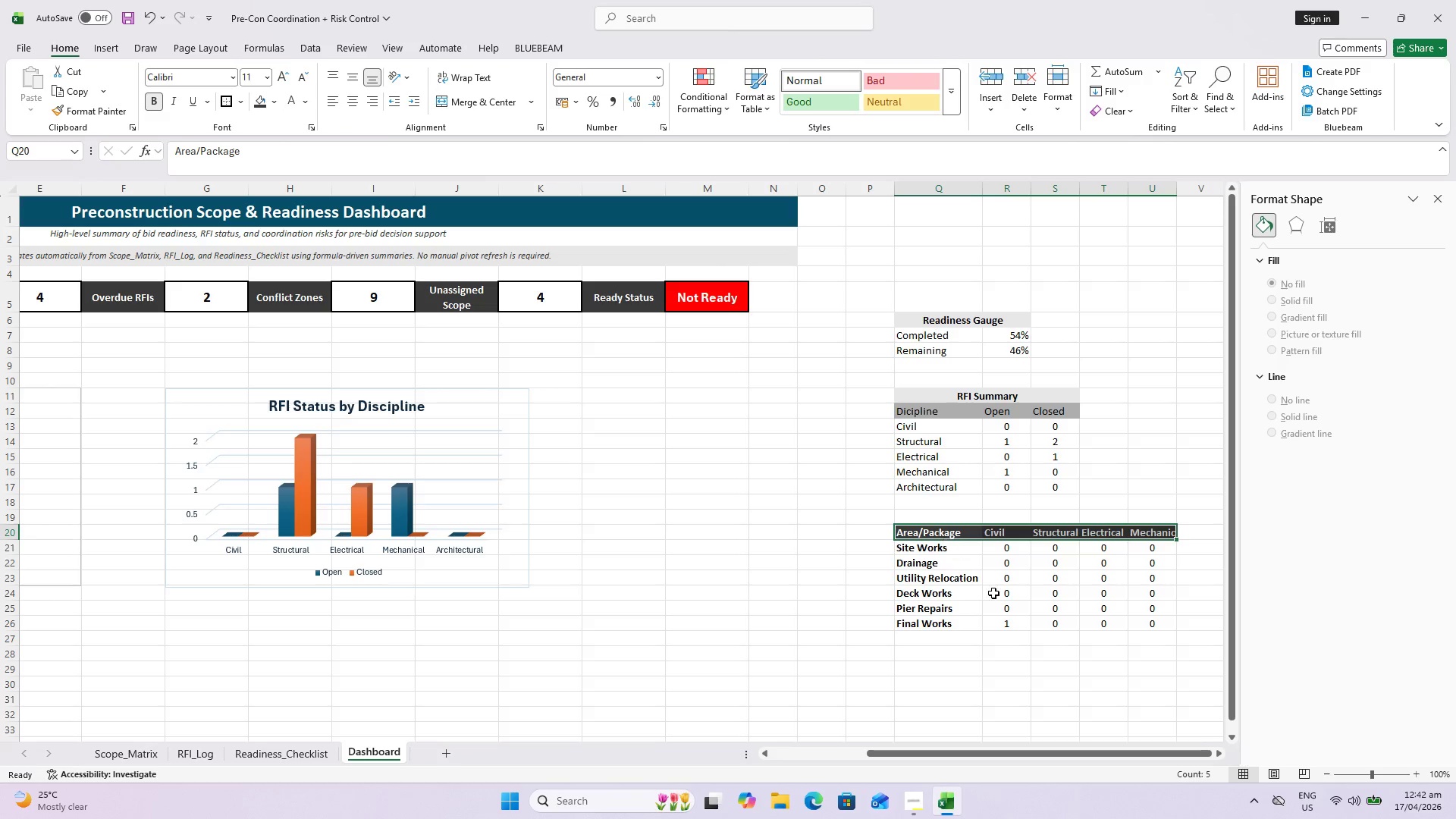 
wait(5.03)
 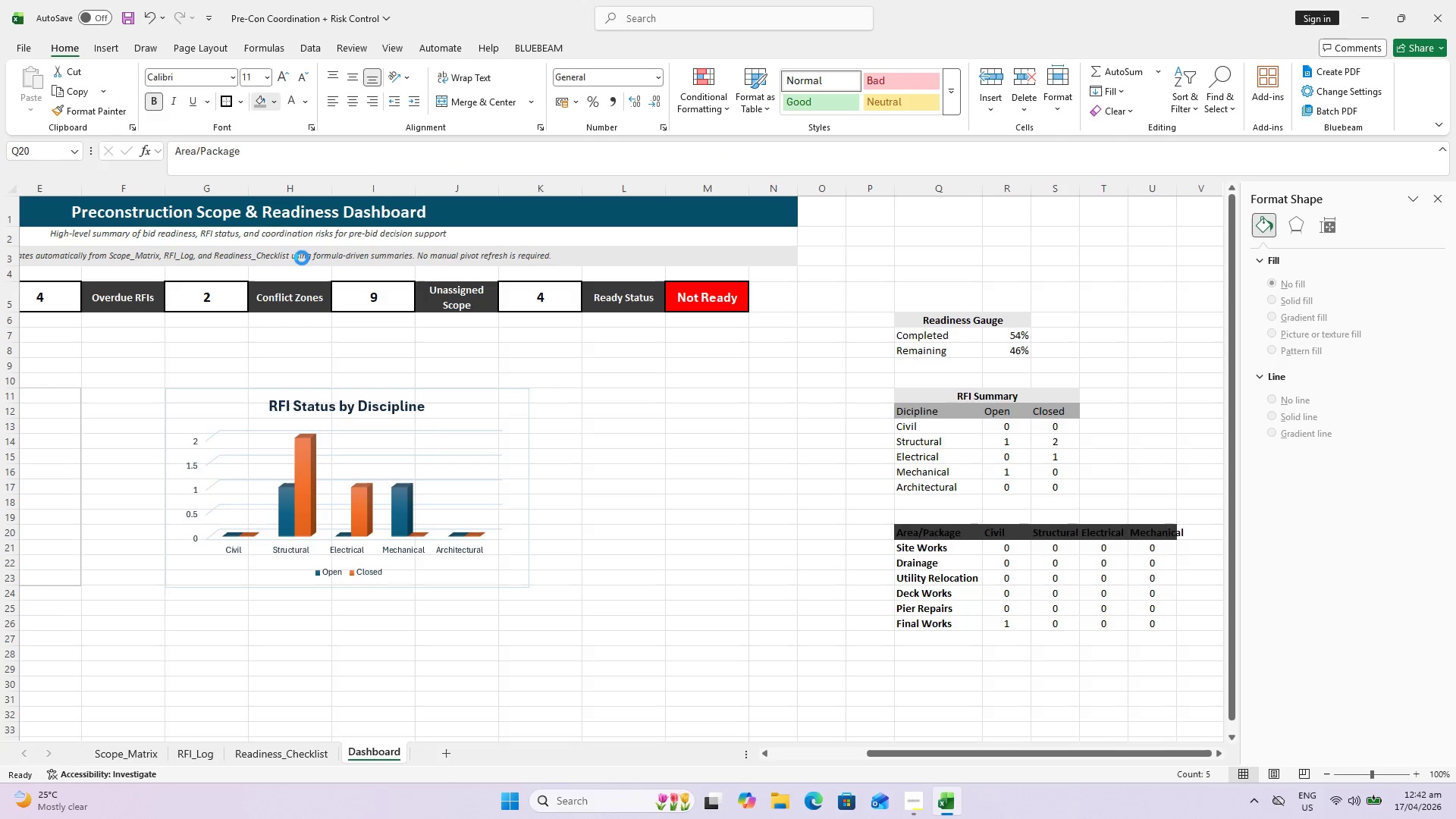 
left_click([1177, 175])
 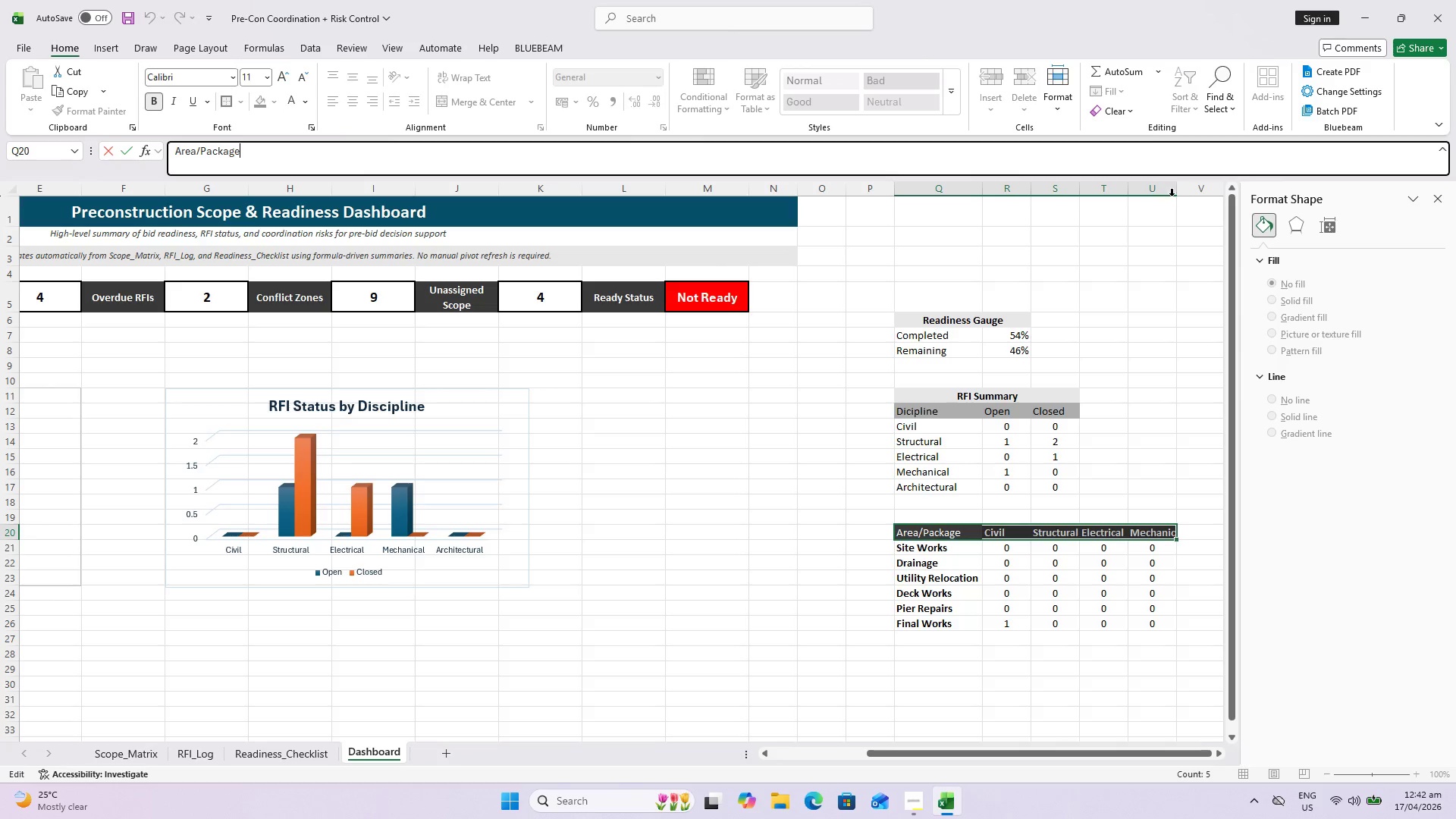 
double_click([1174, 192])
 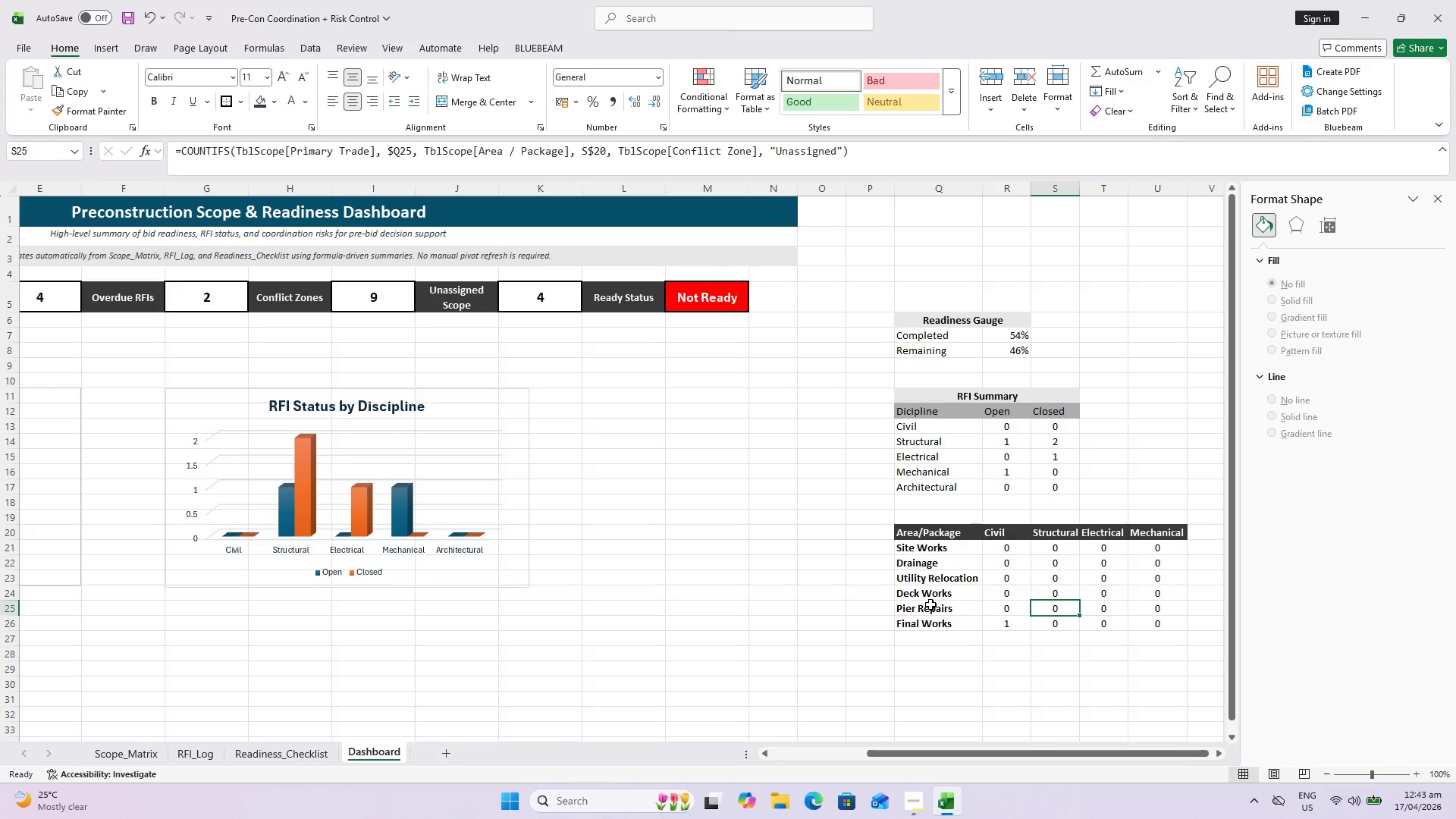 
wait(16.47)
 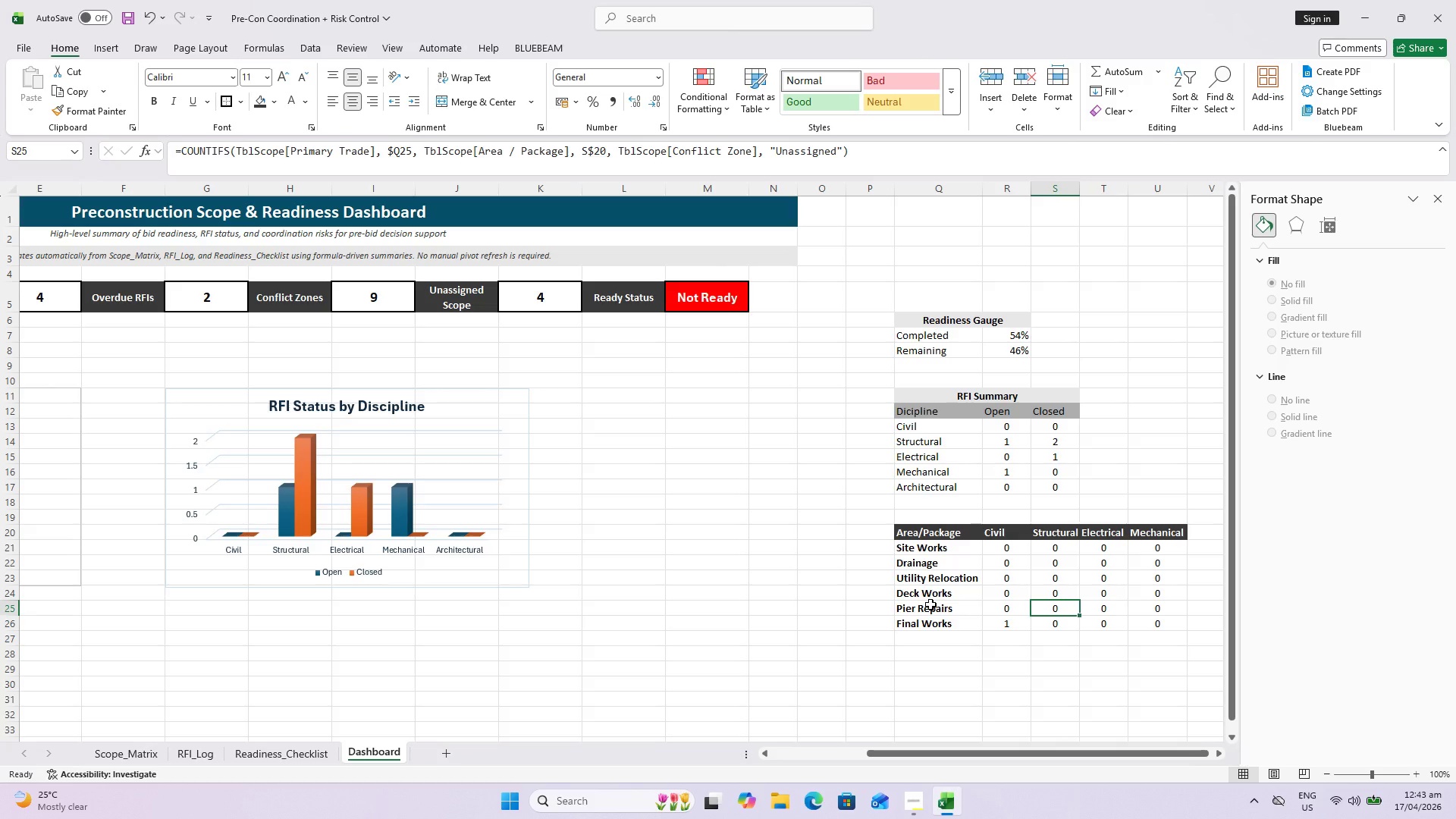 
key(Shift+ShiftLeft)
 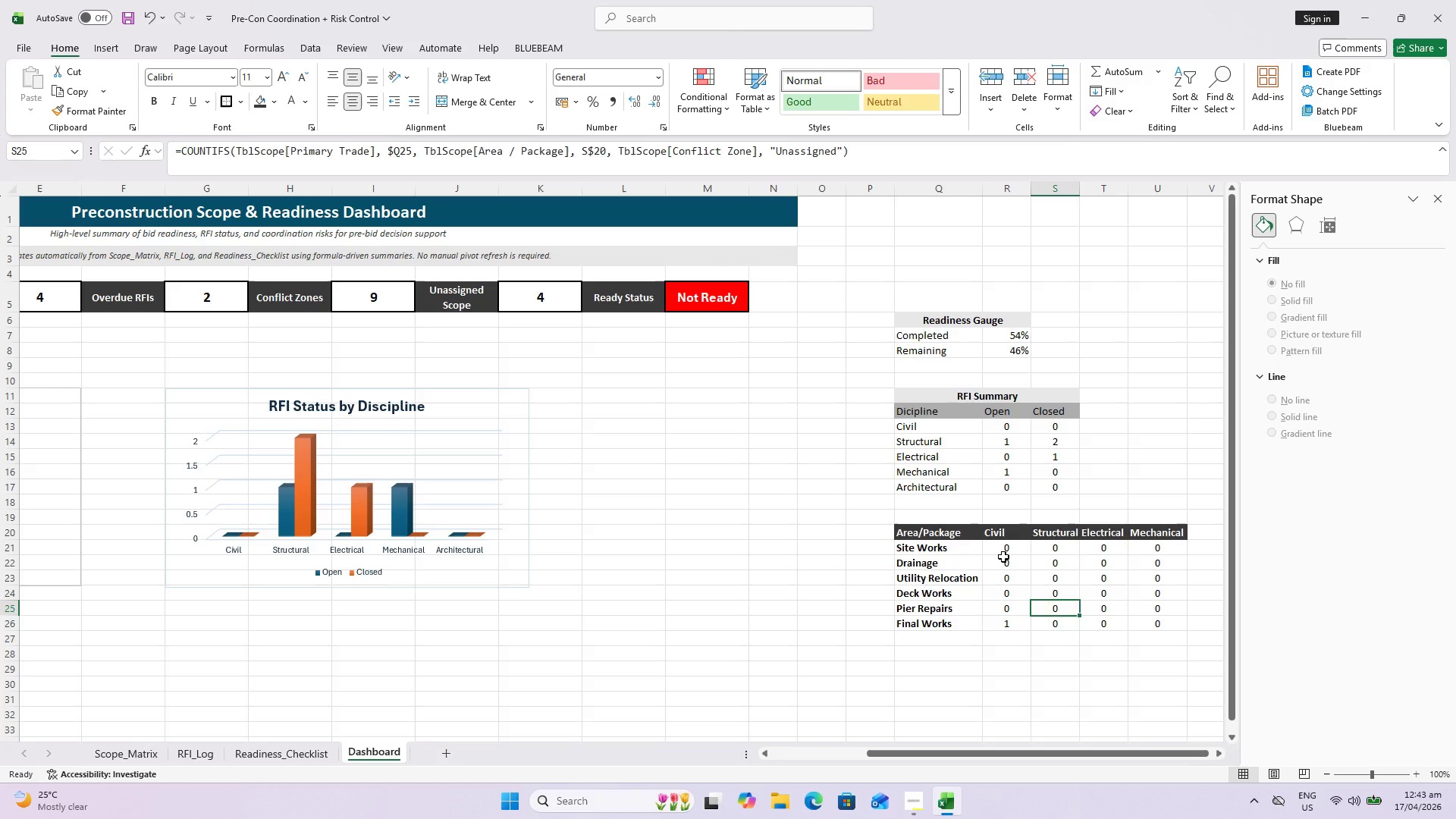 
left_click([998, 544])
 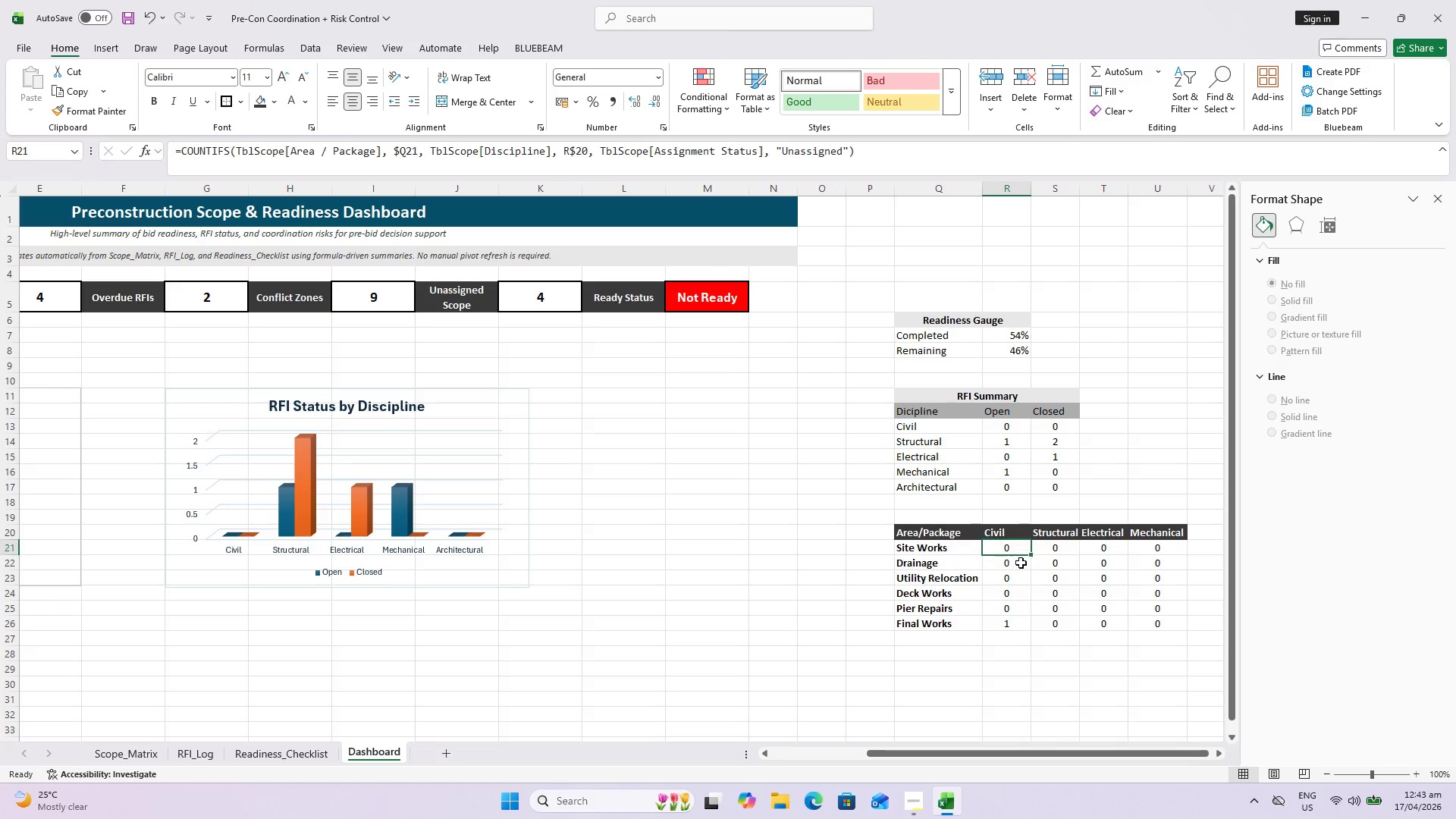 
hold_key(key=ShiftLeft, duration=0.72)
left_click([1162, 622])
 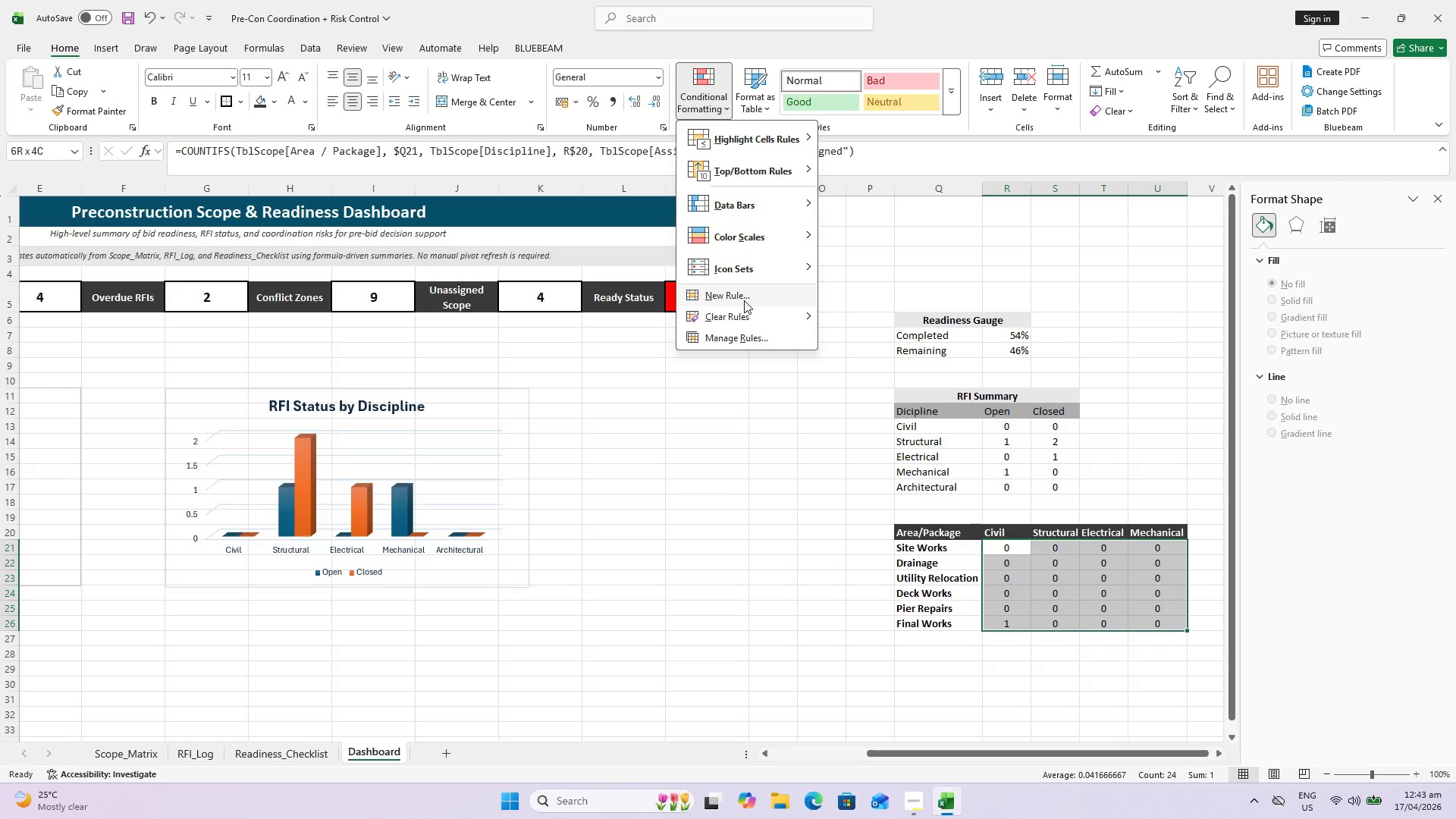 
wait(7.36)
 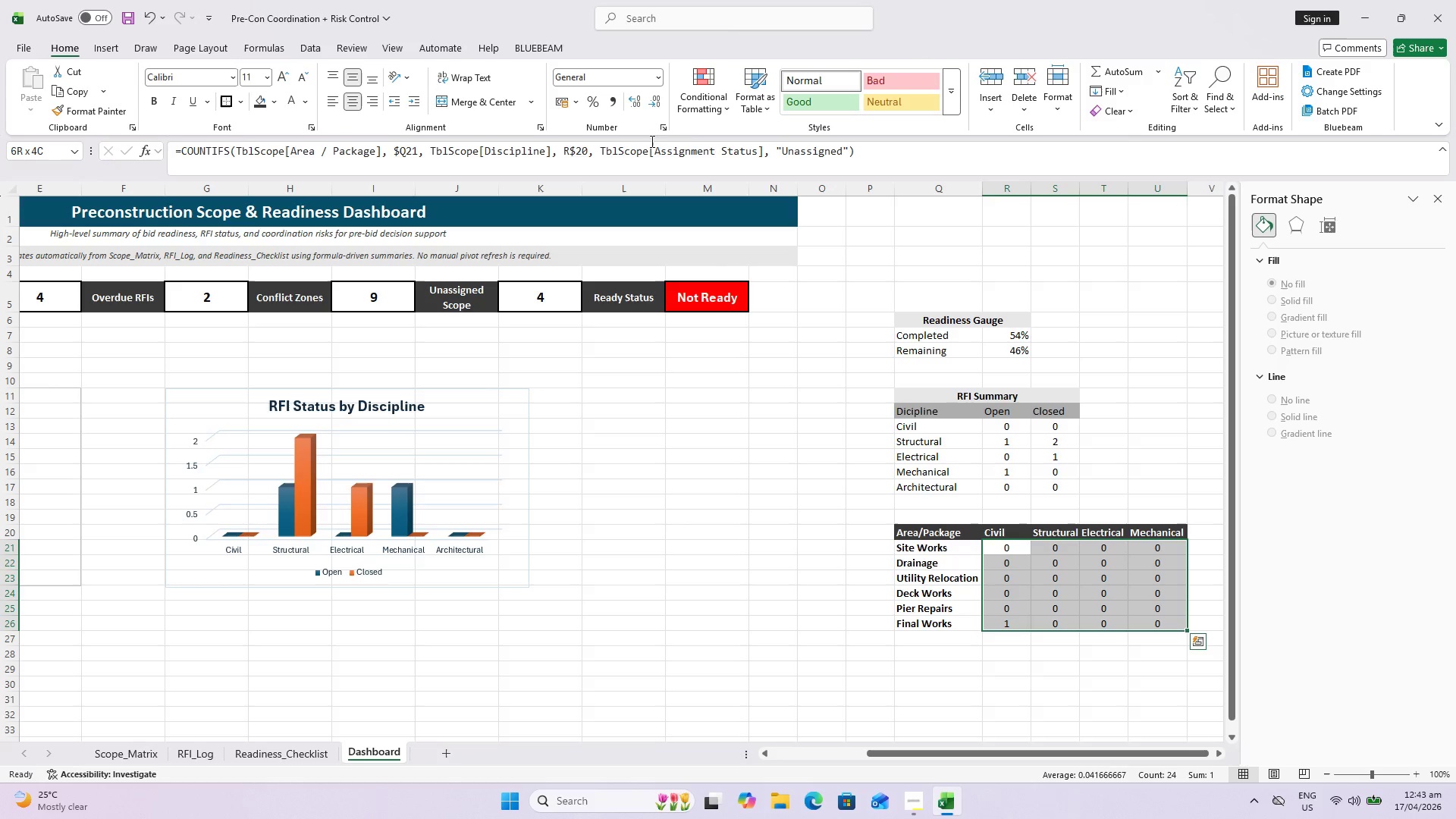 
left_click([746, 243])
 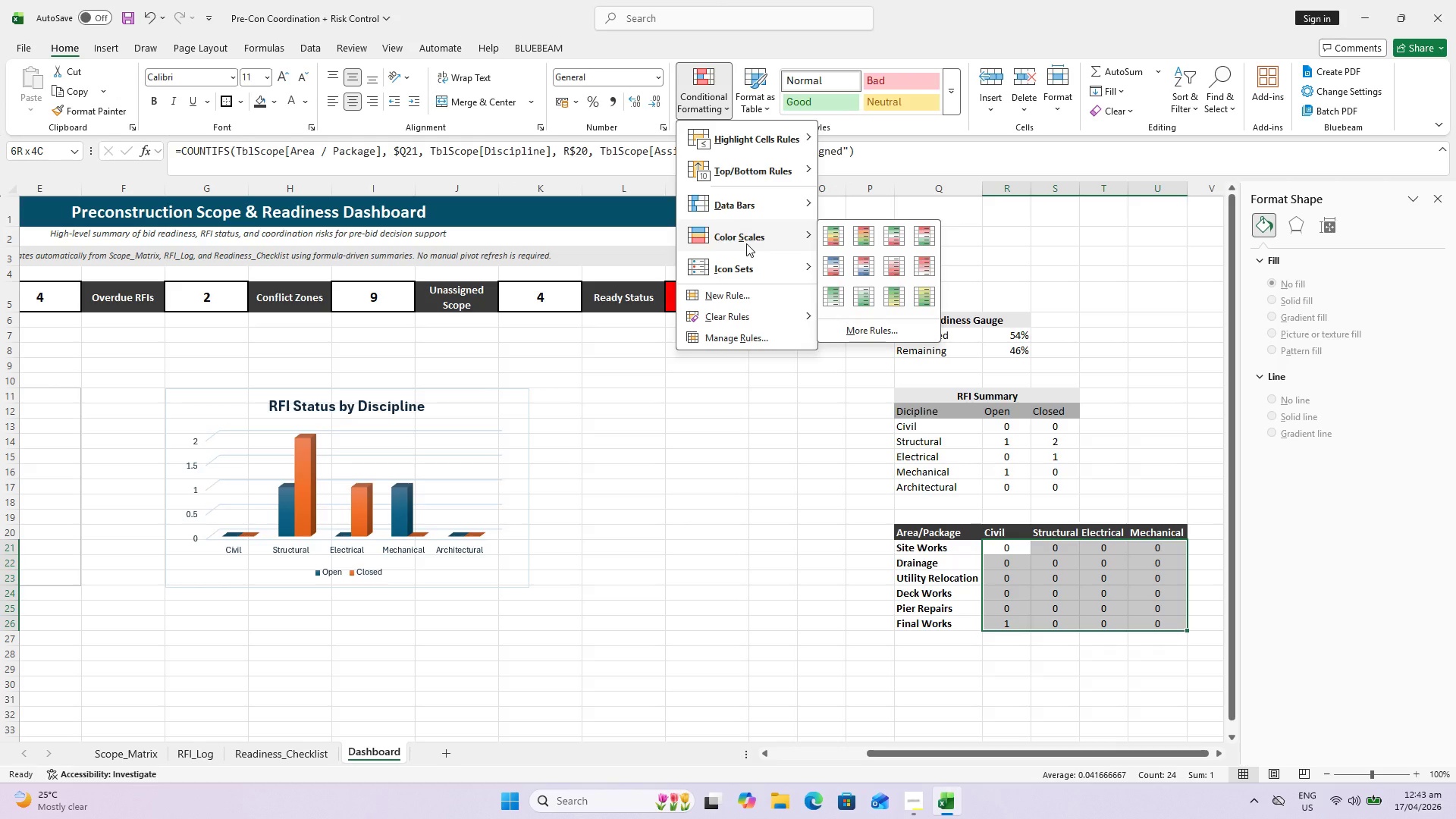 
mouse_move([763, 226])
 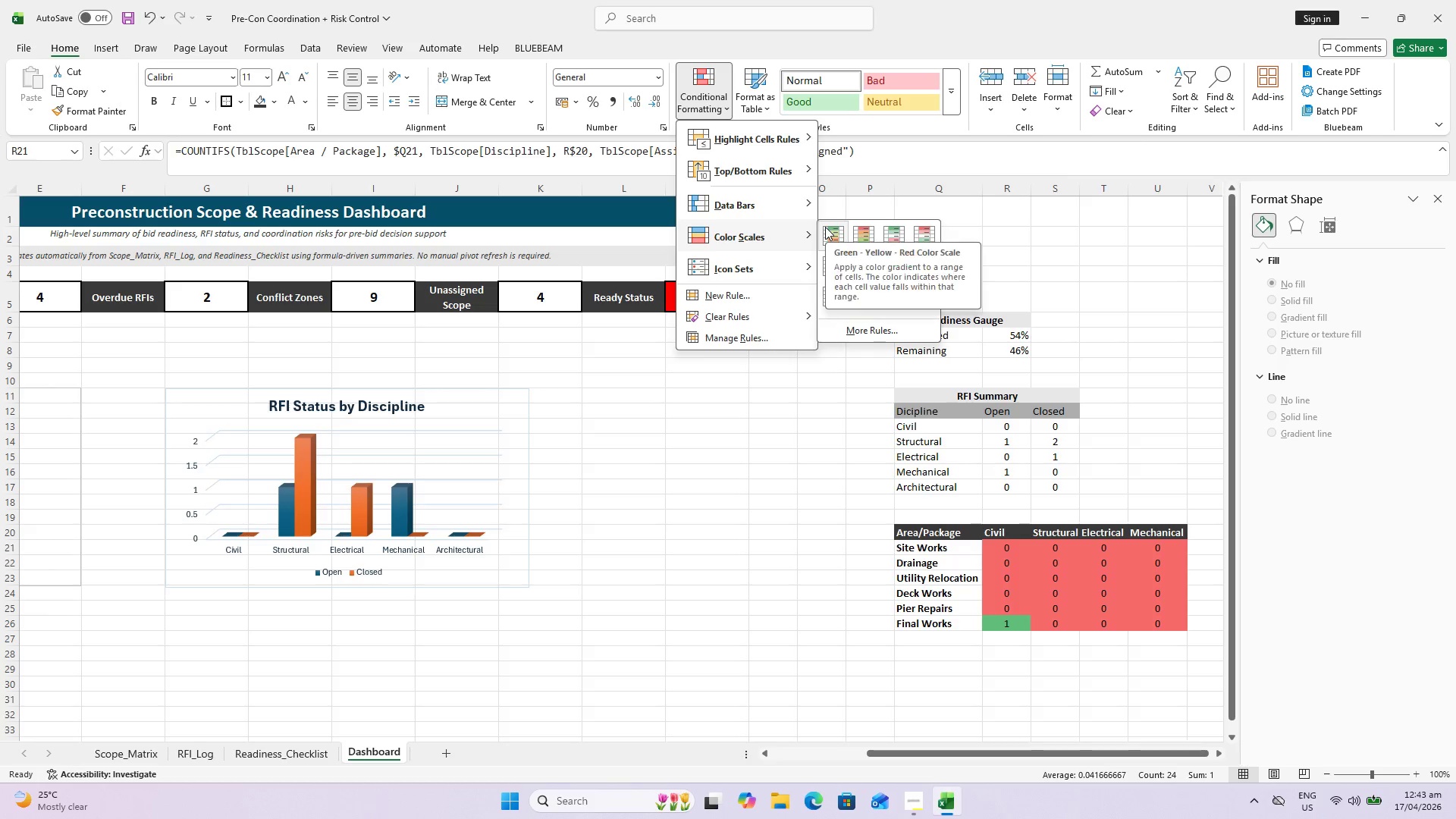 
mouse_move([864, 249])
 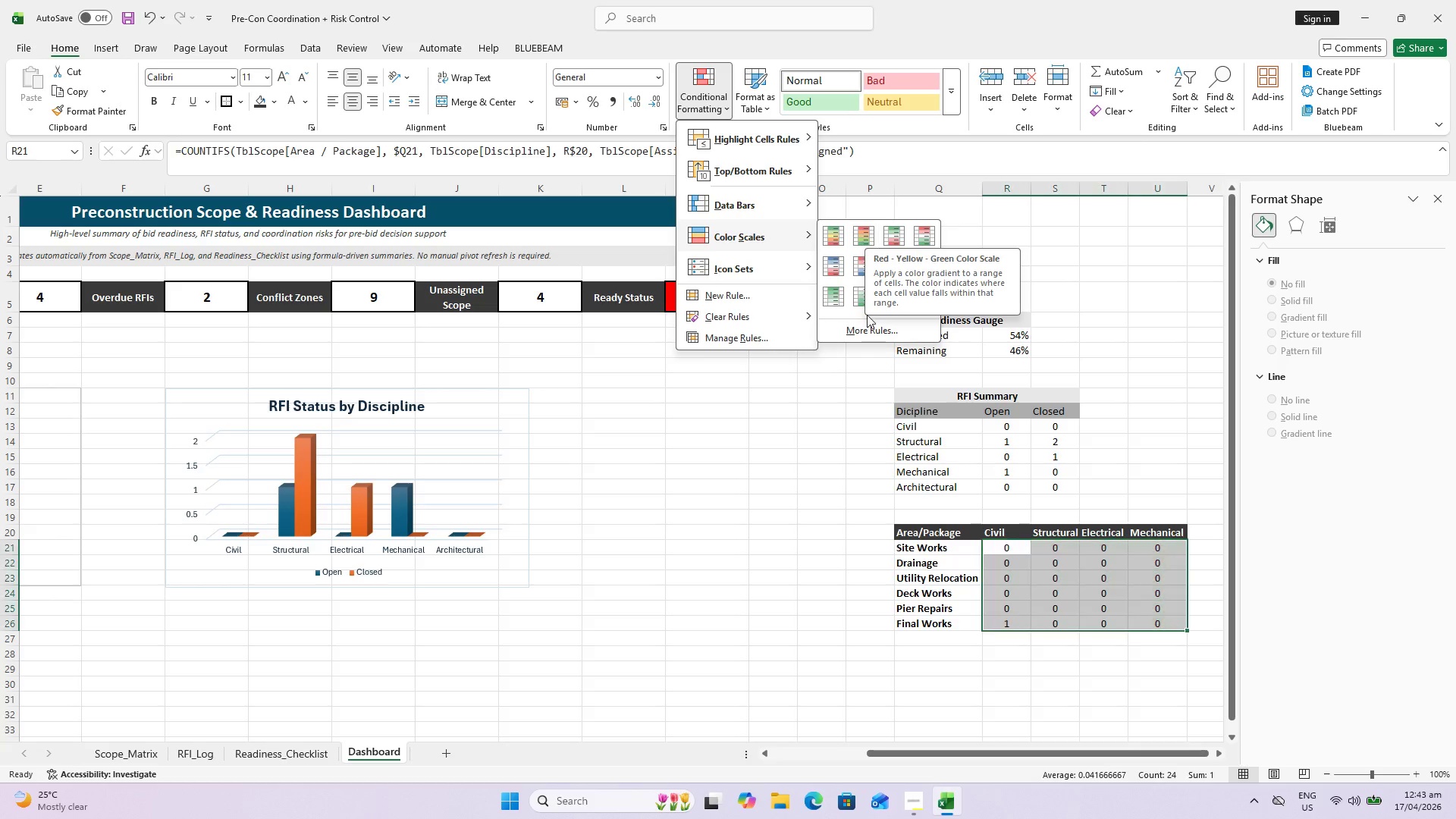 
mouse_move([863, 297])
 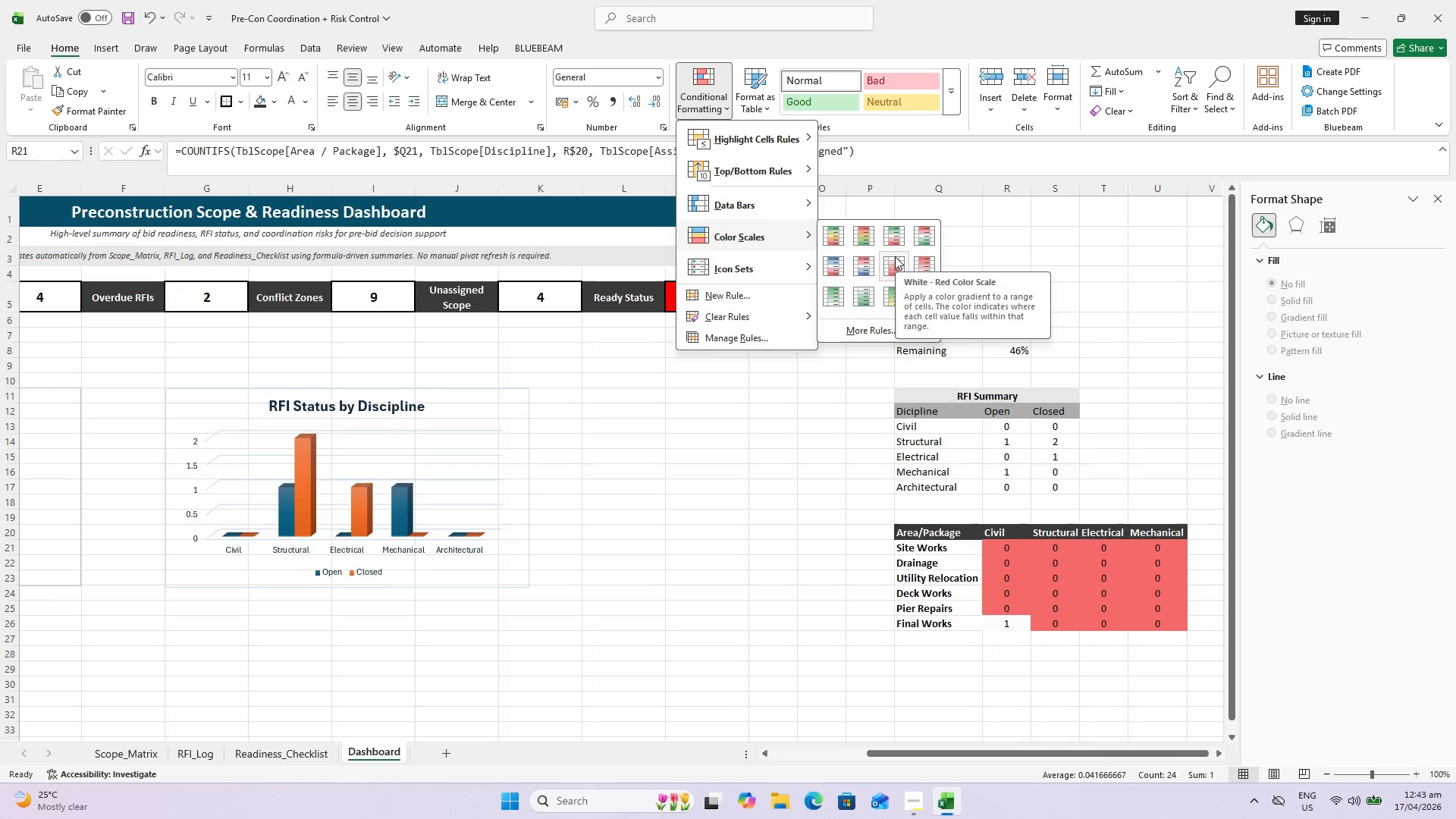 
wait(11.11)
 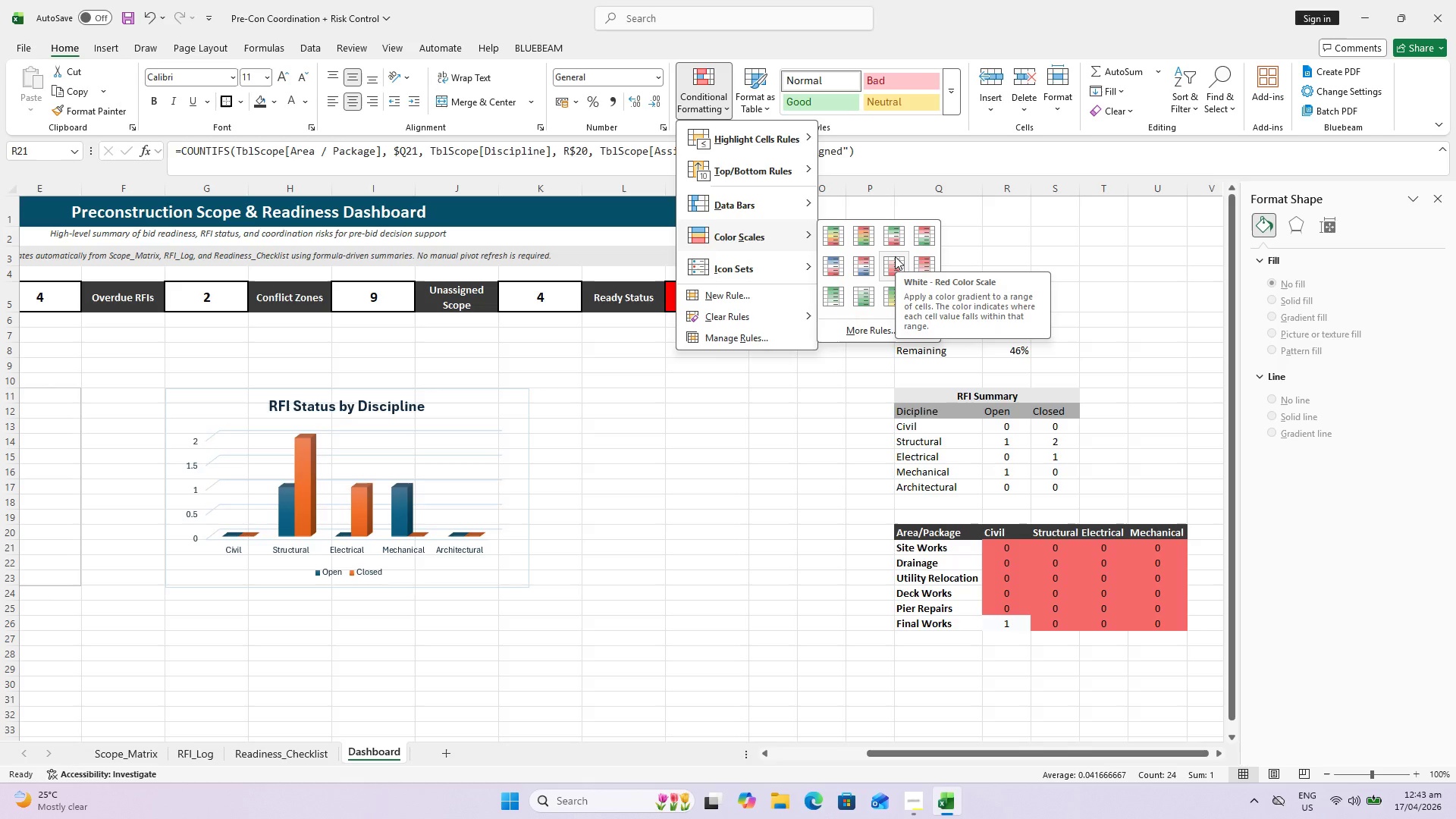 
mouse_move([875, 249])
 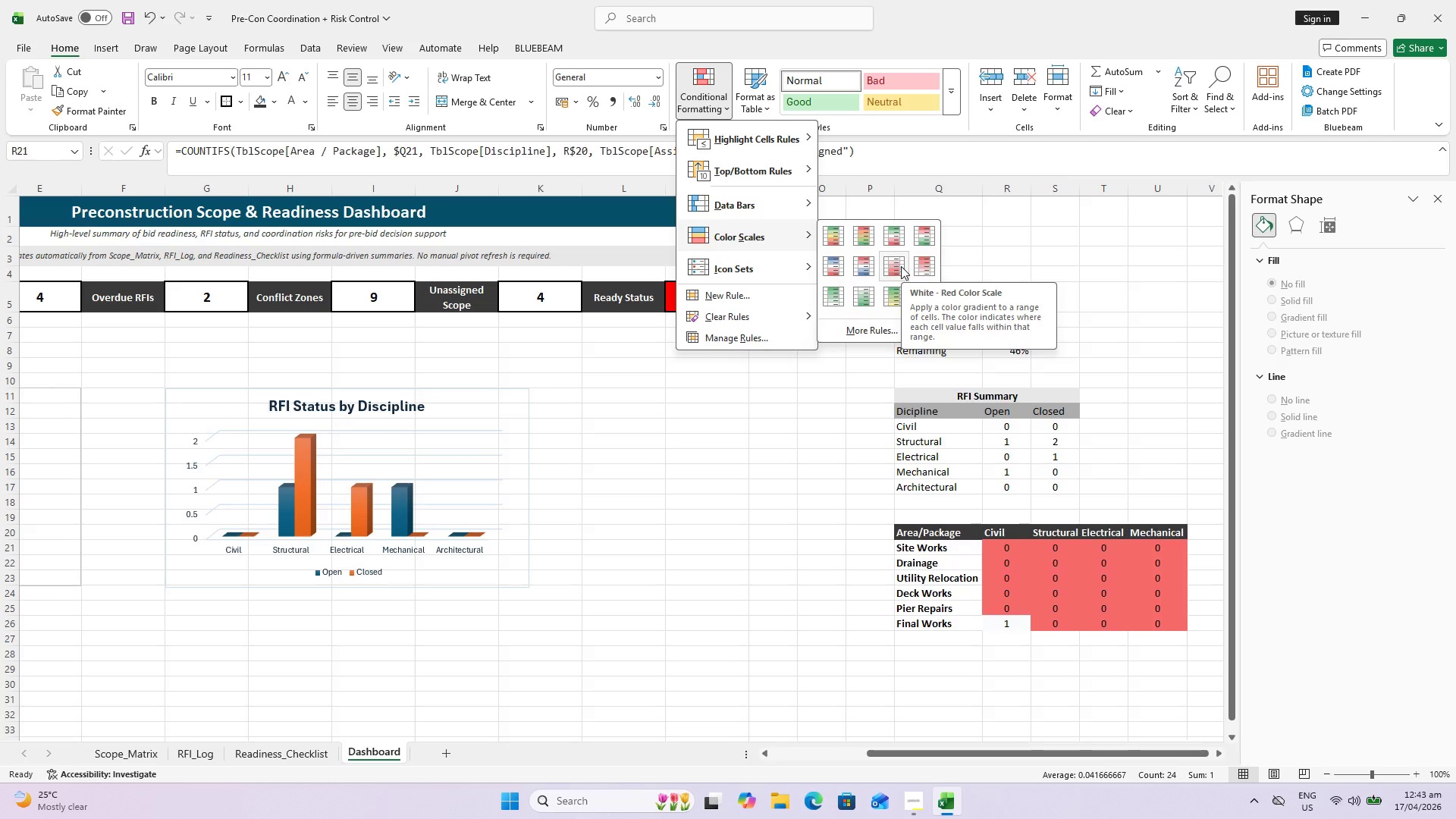 
wait(16.2)
 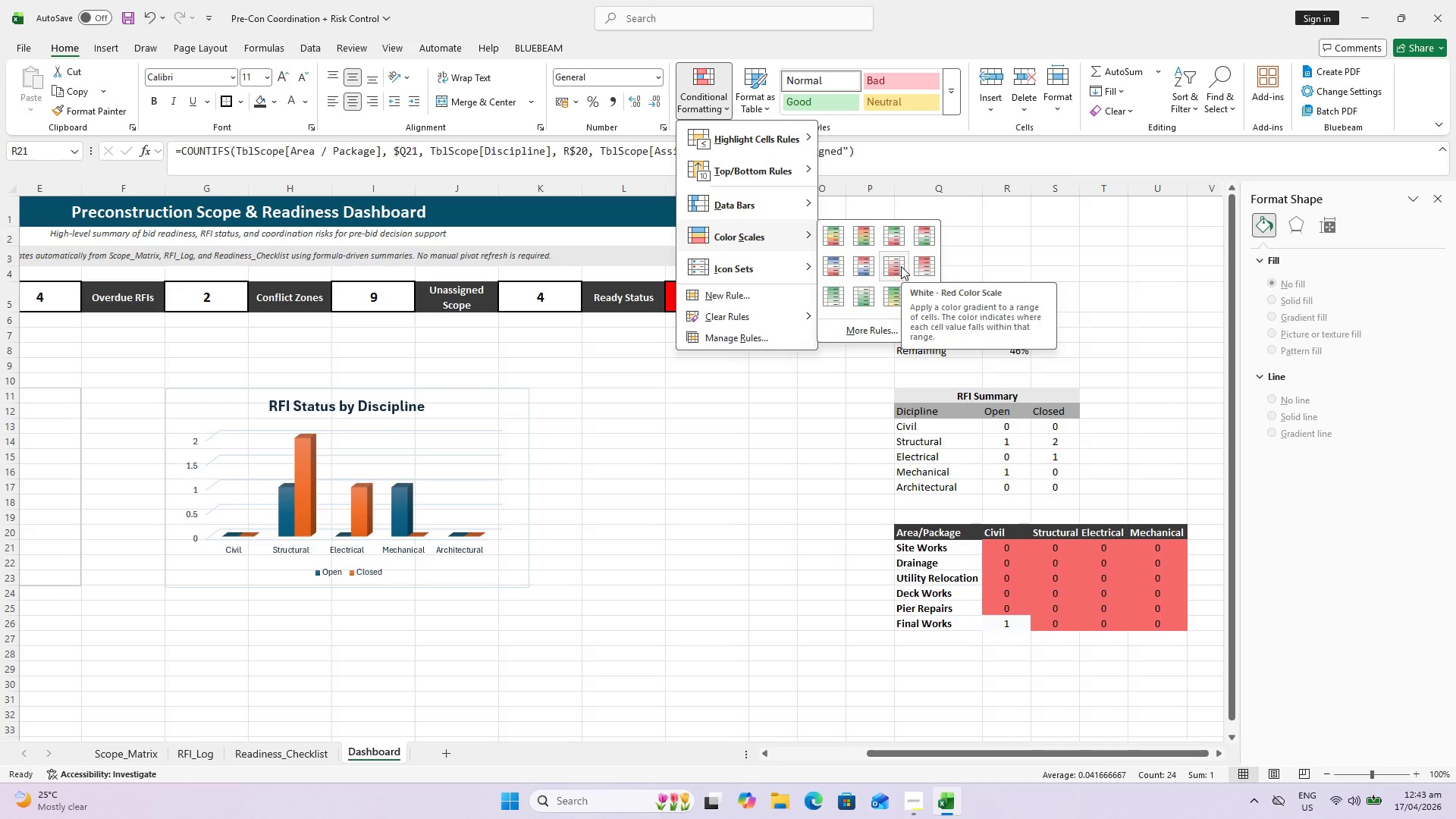 
left_click([901, 266])
 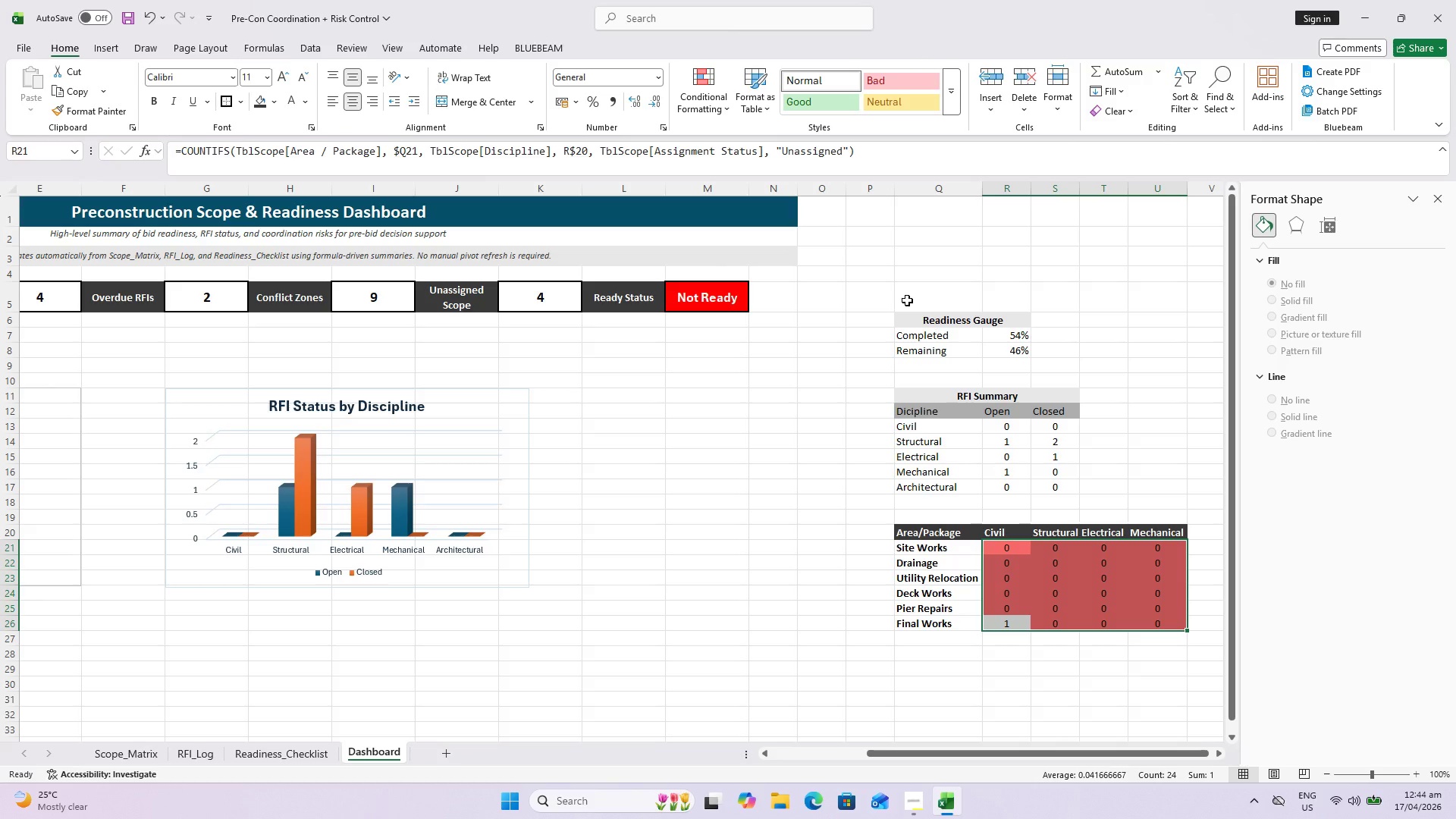 
wait(19.28)
 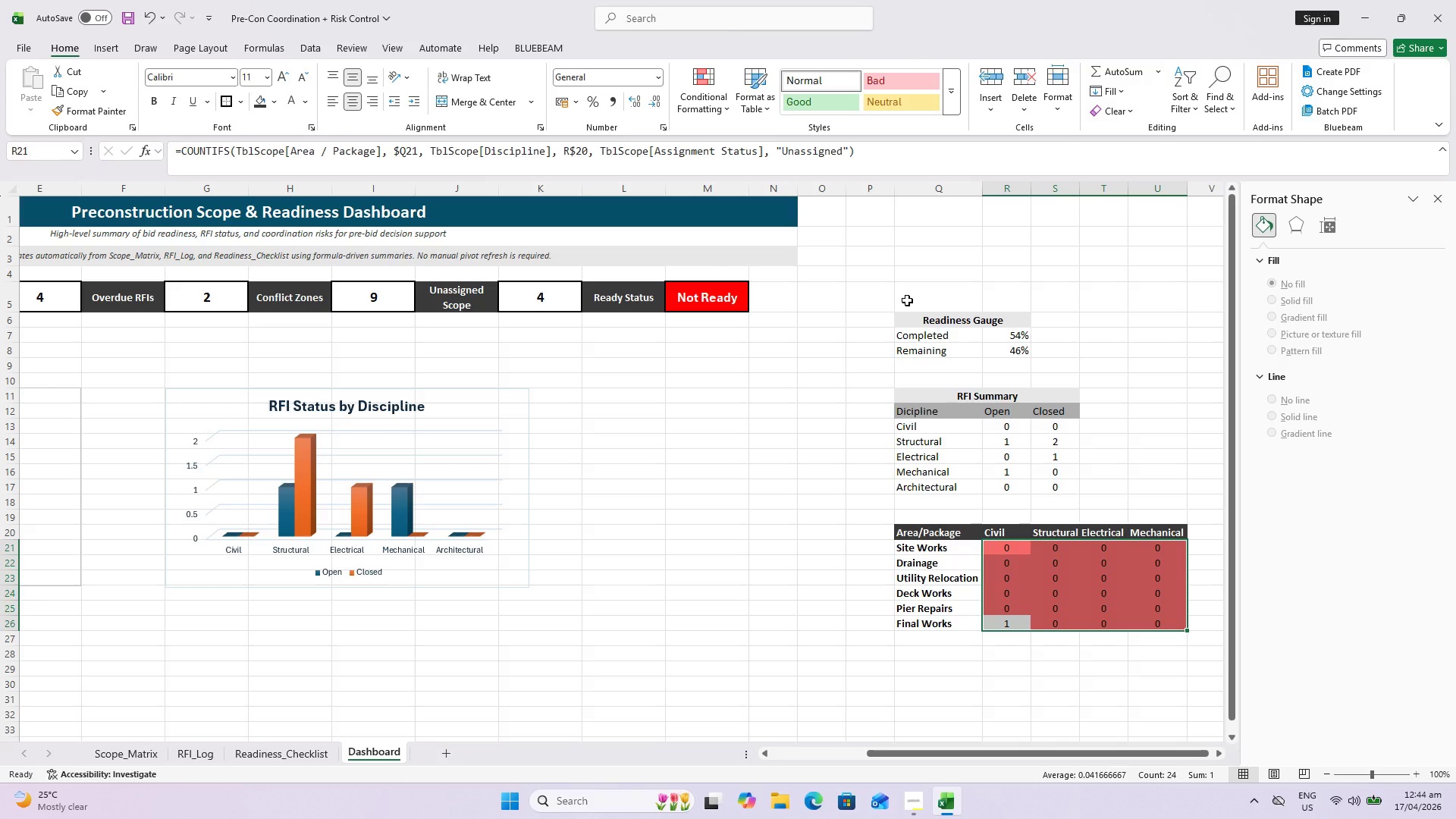 
left_click_drag(start_coordinate=[882, 752], to_coordinate=[864, 753])
 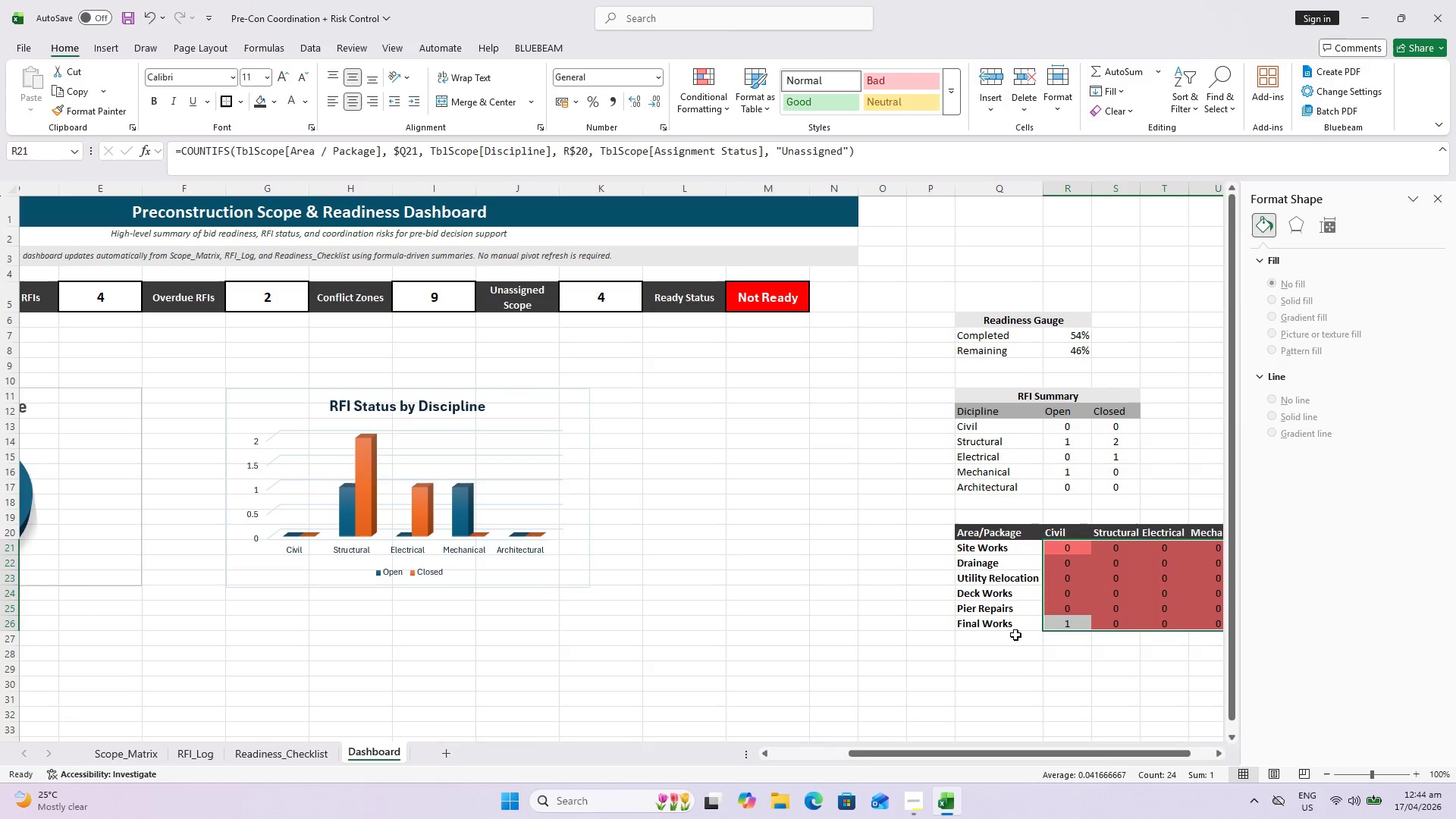 
left_click_drag(start_coordinate=[993, 753], to_coordinate=[1058, 746])
 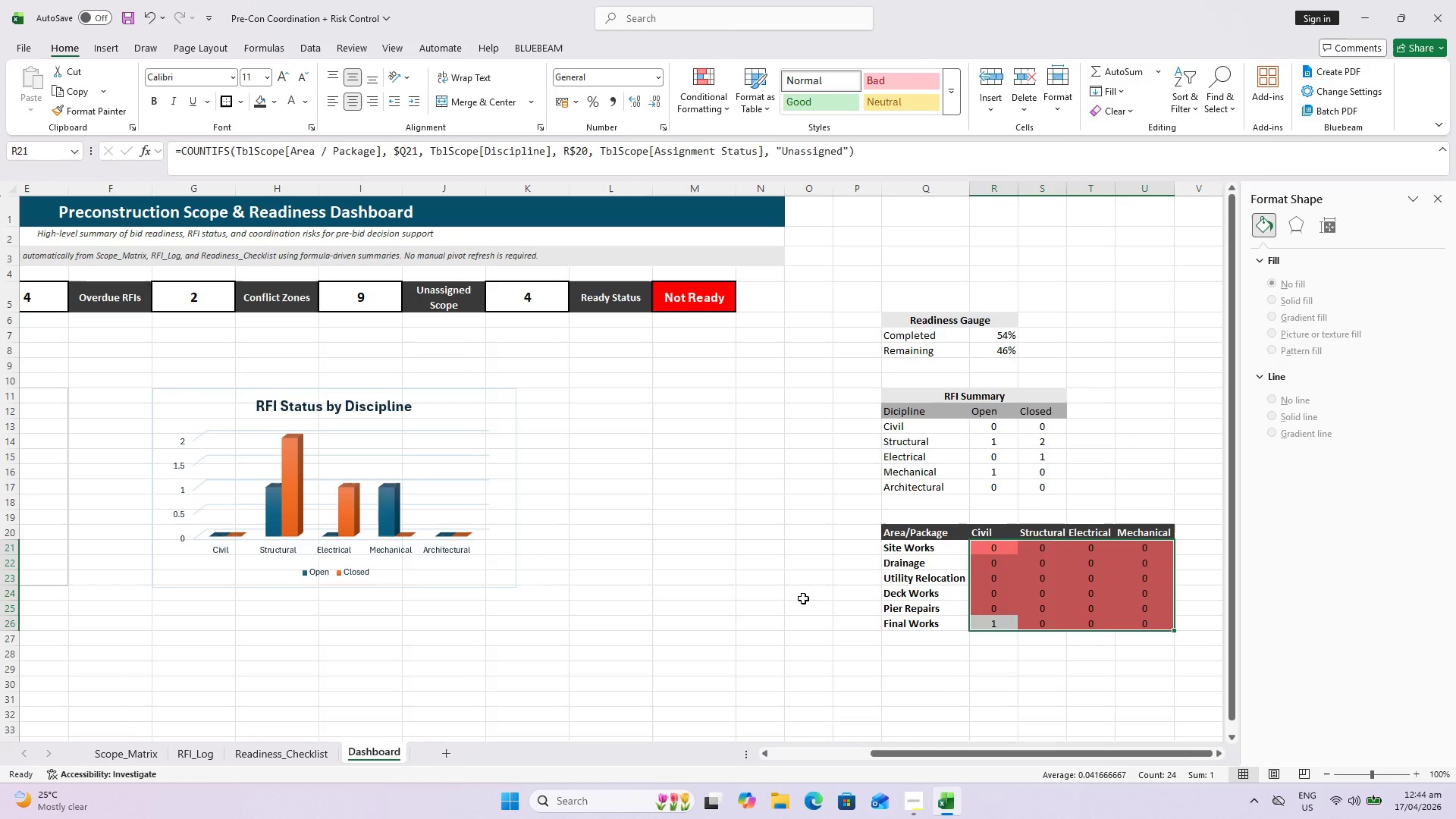 
wait(5.69)
 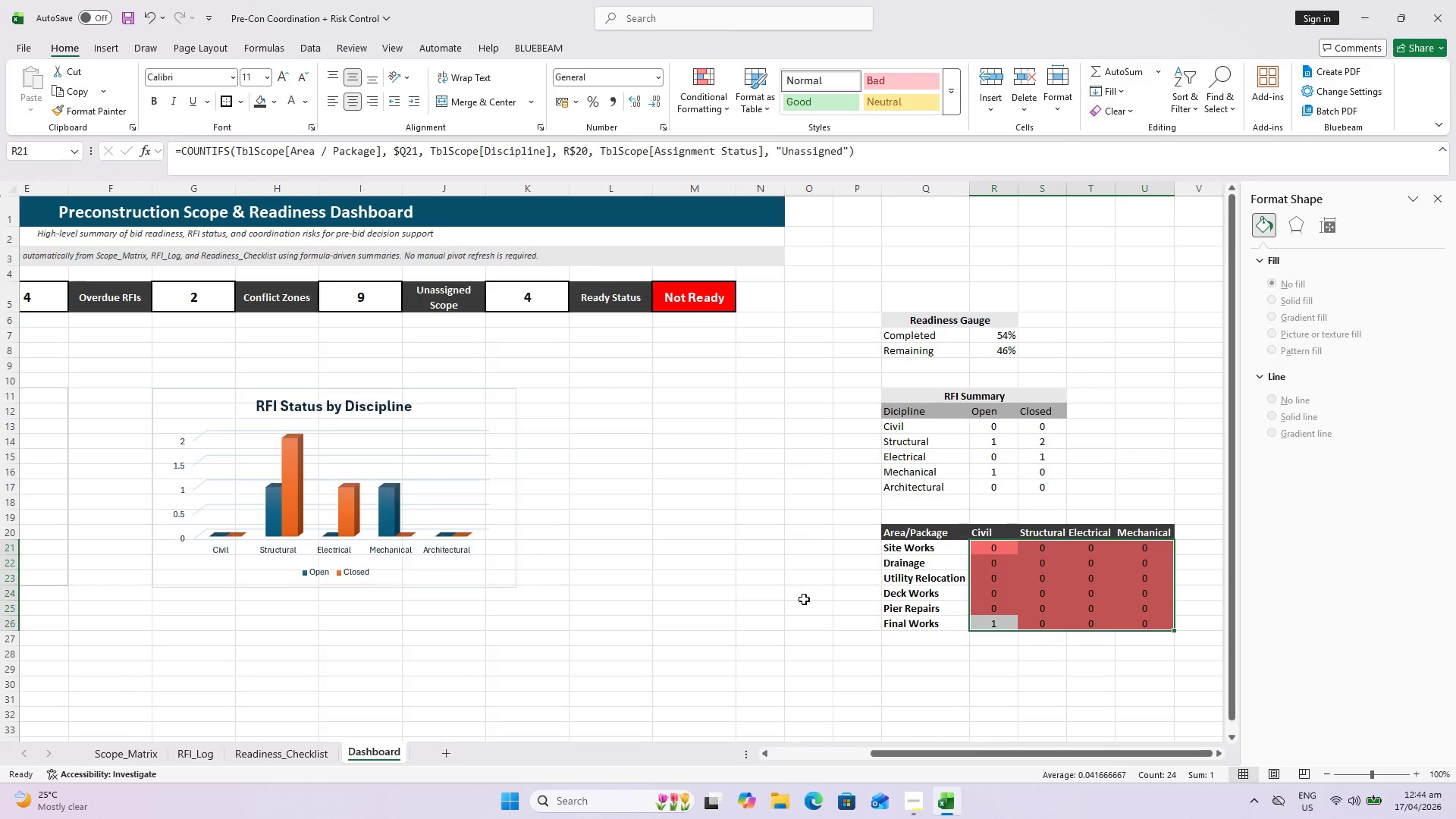 
left_click_drag(start_coordinate=[902, 756], to_coordinate=[593, 761])
 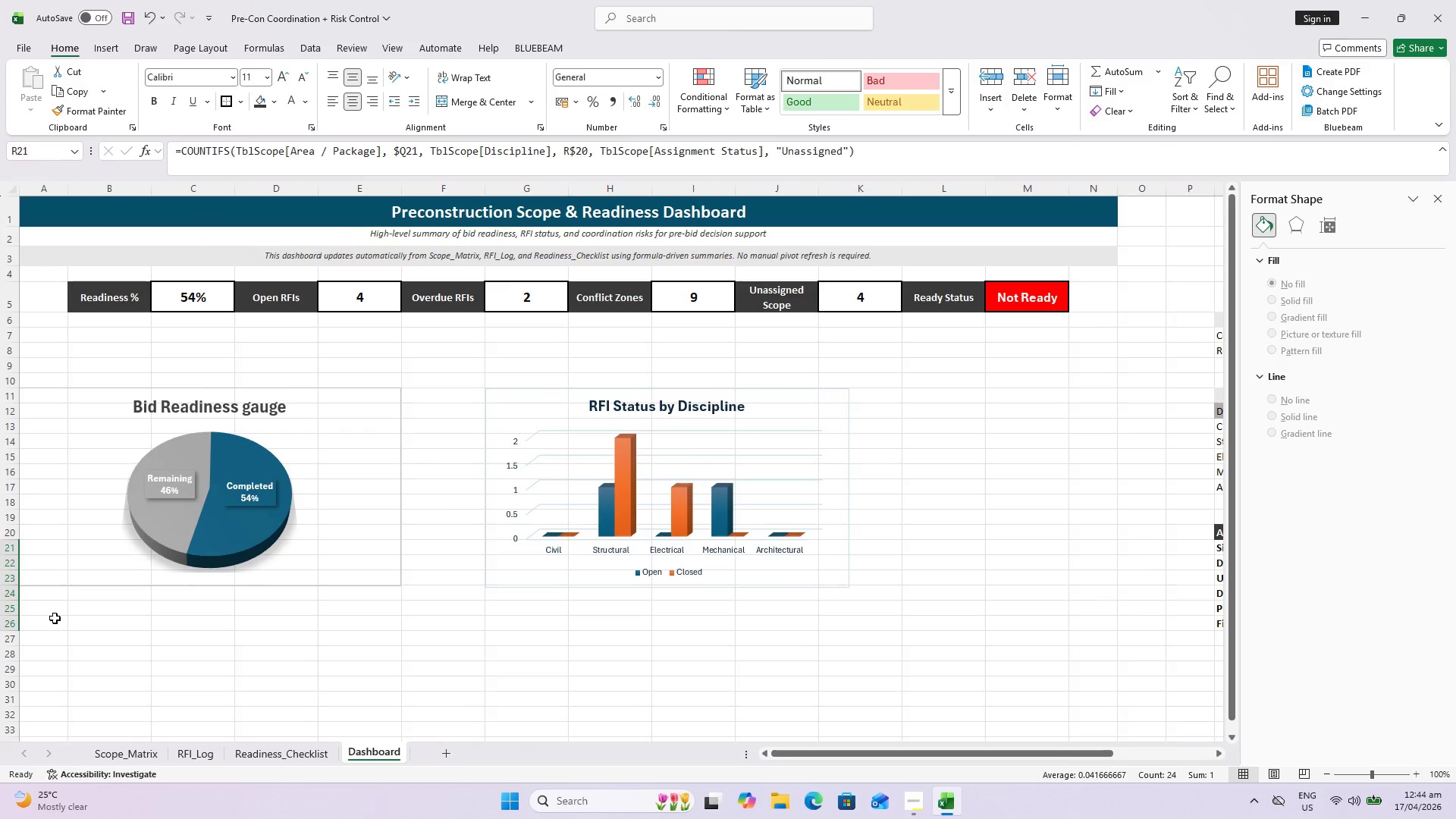 
left_click([46, 609])
 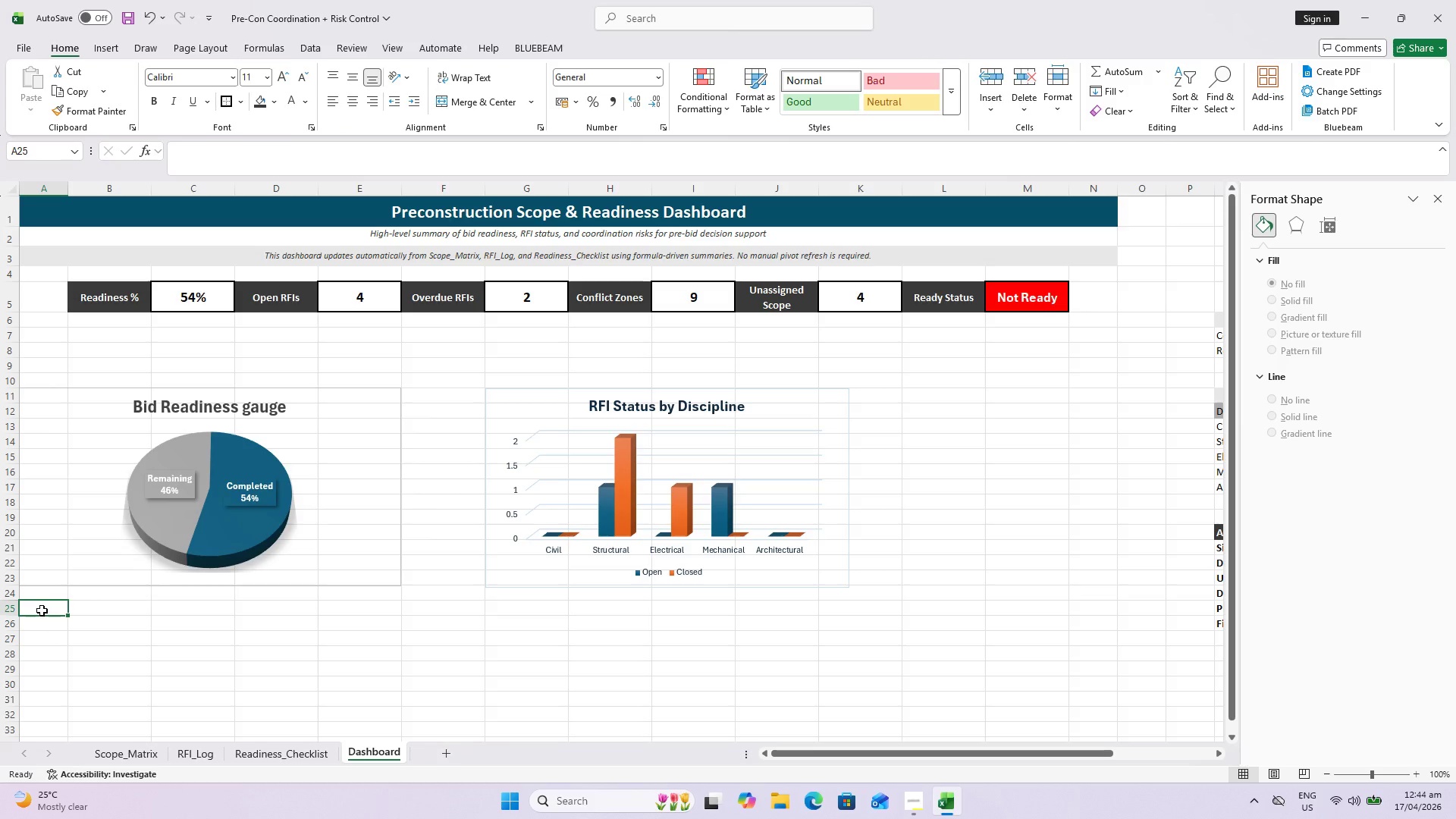 
wait(6.78)
 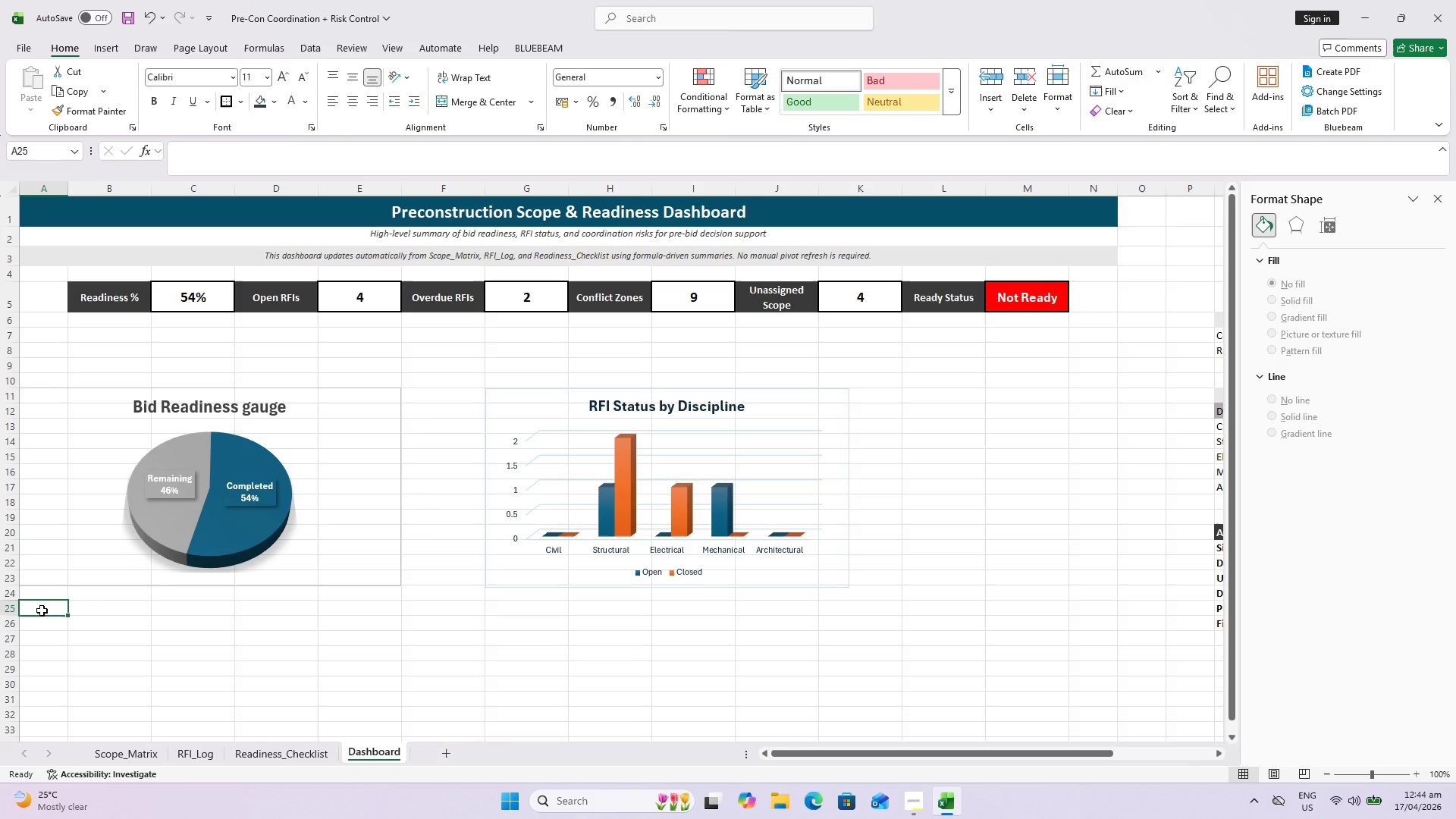 
type(Dashboard Logic:)
 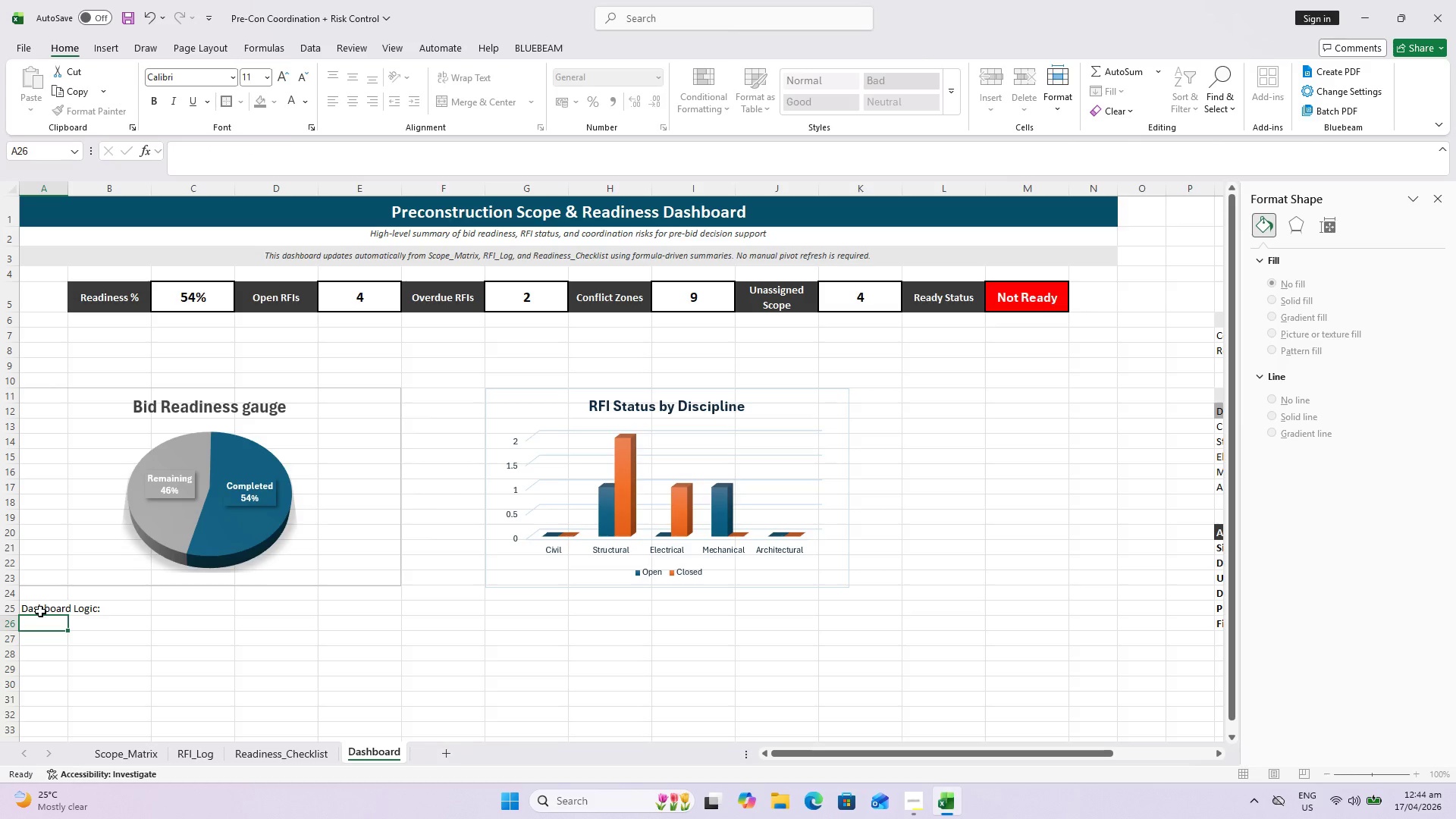 
 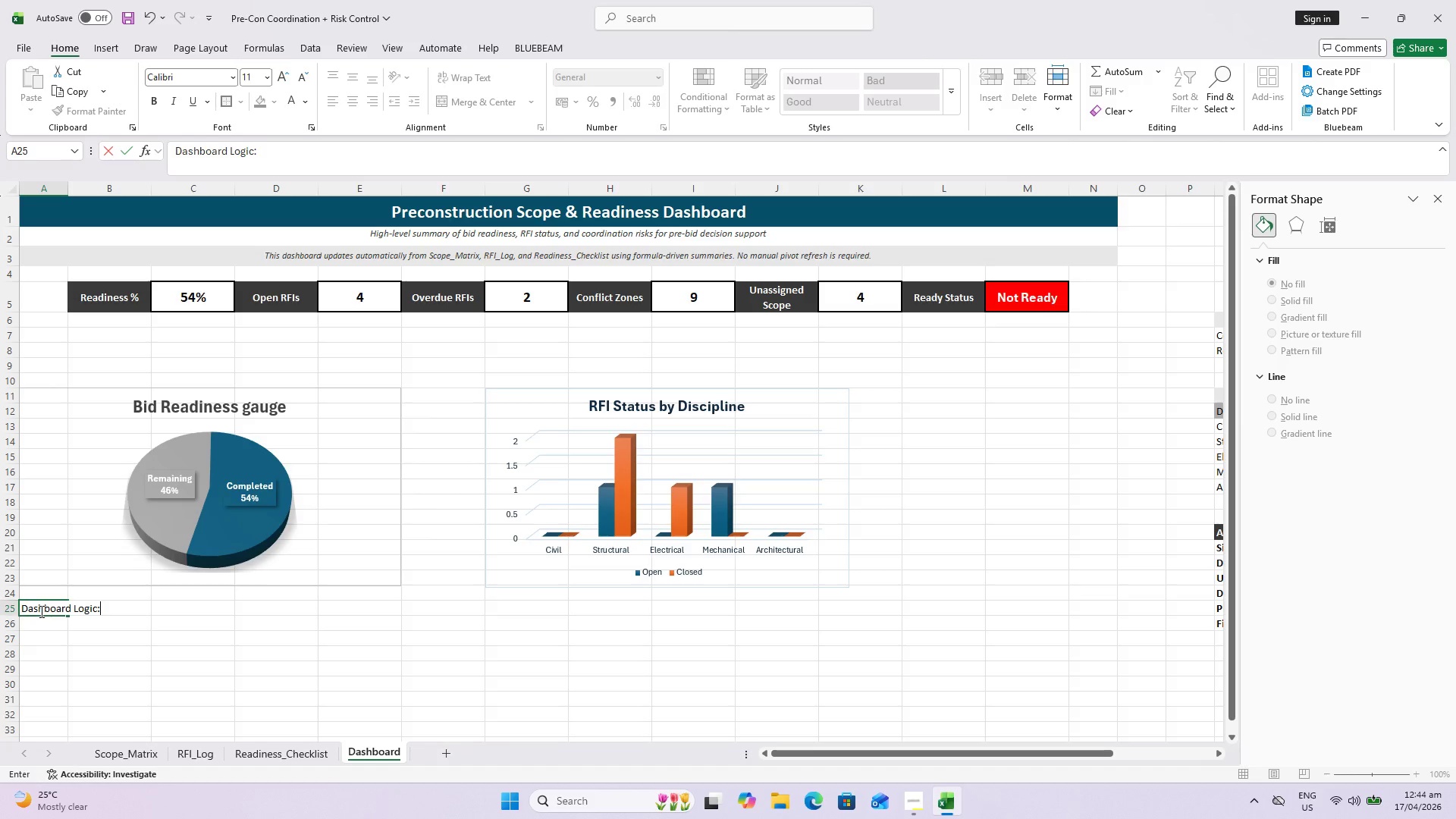 
key(Enter)
 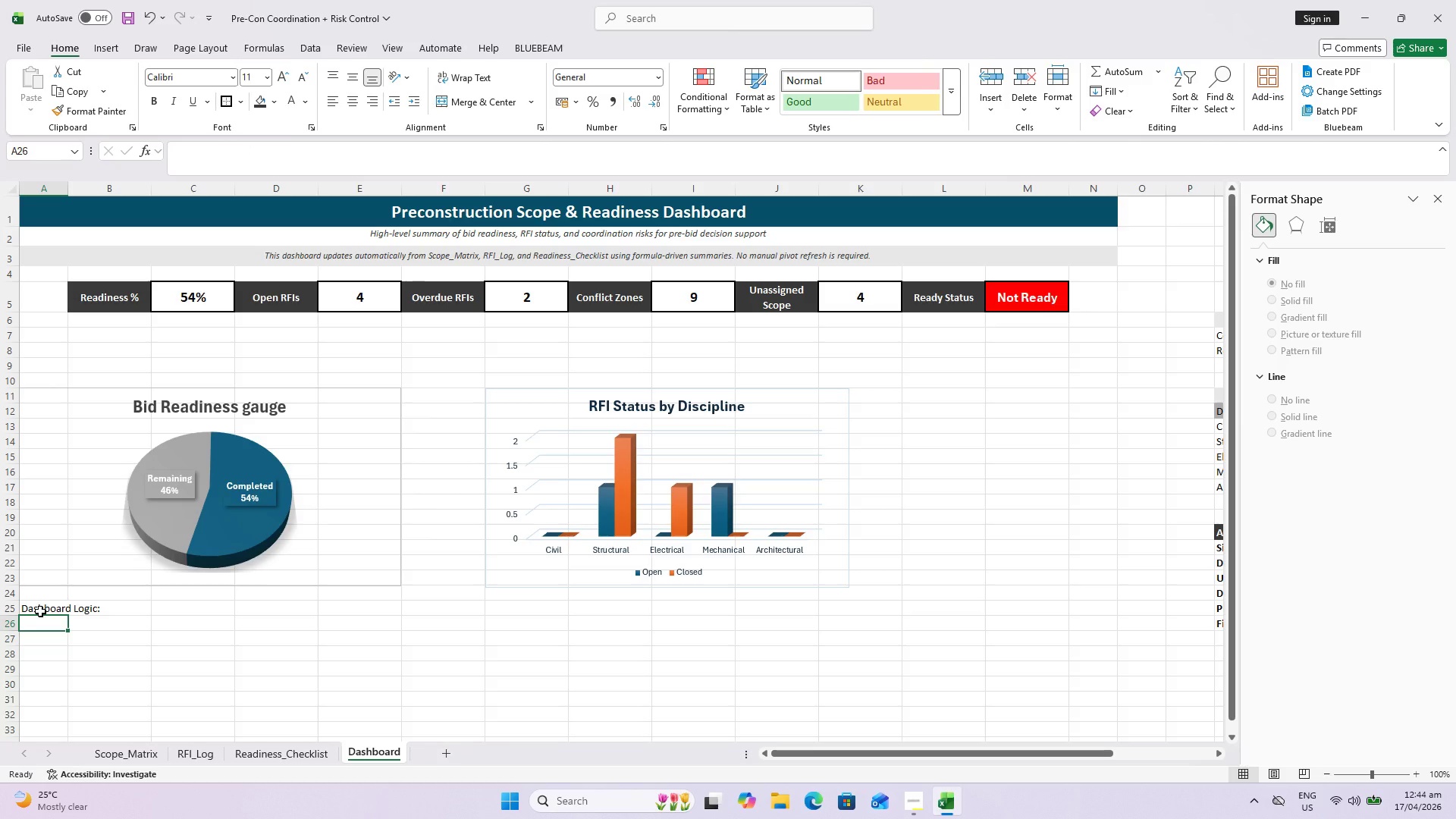 
type(ReD)
key(Backspace)
type(adiness % is based on totla)
key(Backspace)
key(Backspace)
type(al readiness score divided by totr)
key(Backspace)
type(tal)
key(Backspace)
key(Backspace)
key(Backspace)
type(tal)
key(Backspace)
key(Backspace)
key(Backspace)
type(al possible checklist weight.)
 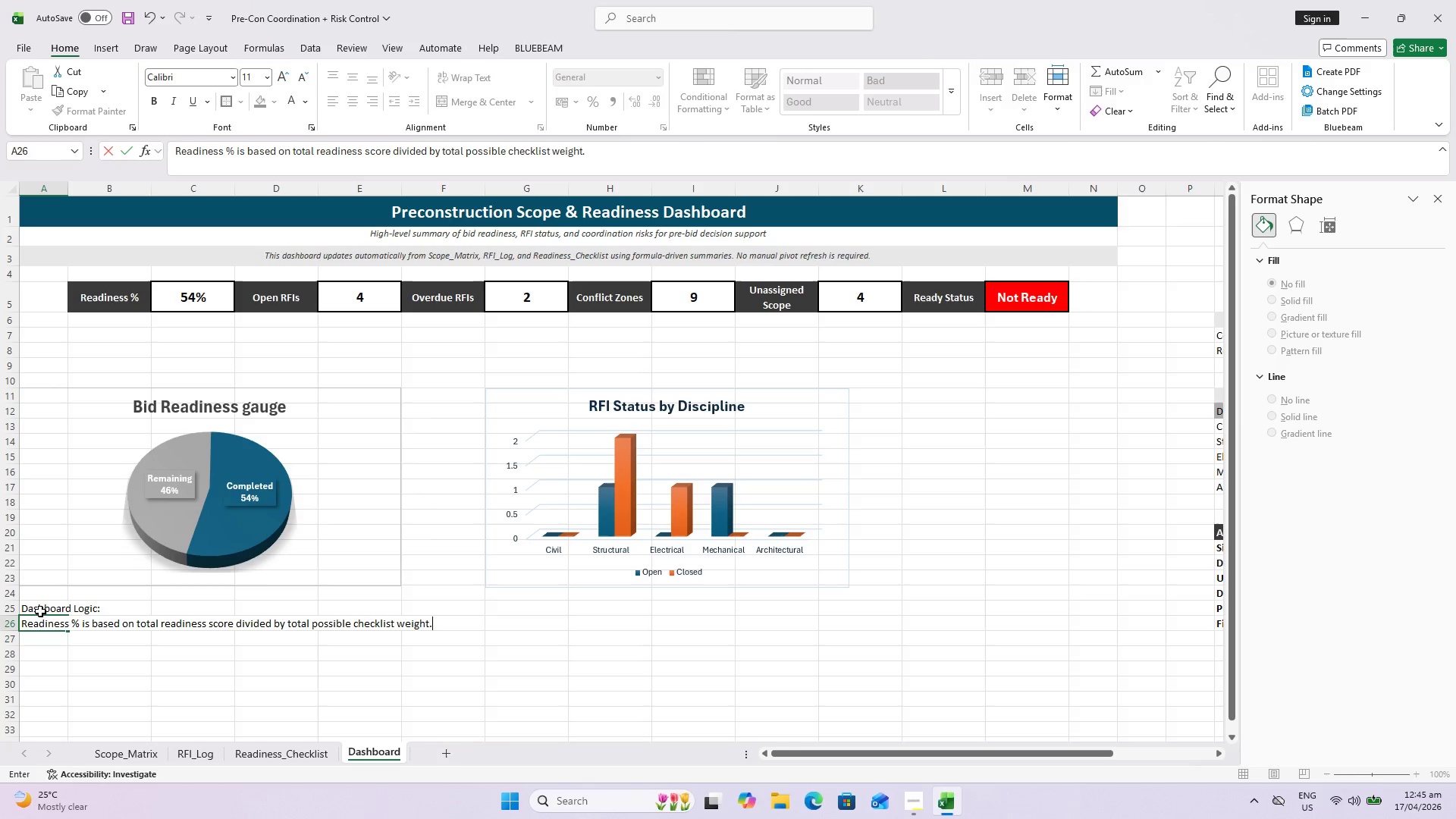 
key(Enter)
 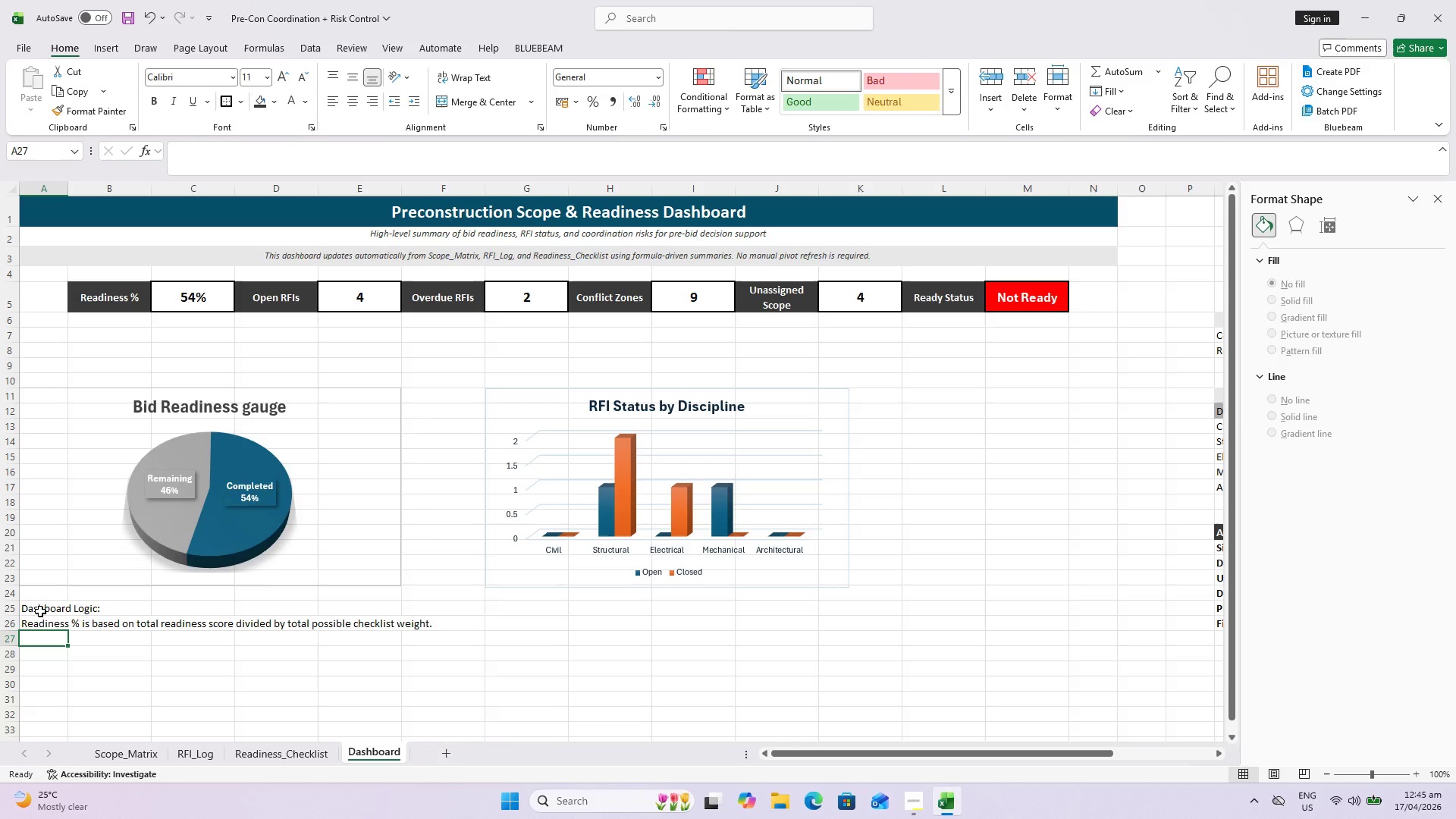 
type(Open and Closed RFIs are cx)
key(Backspace)
type(ounted by discipline using COUNTIFS from tblRFI)
 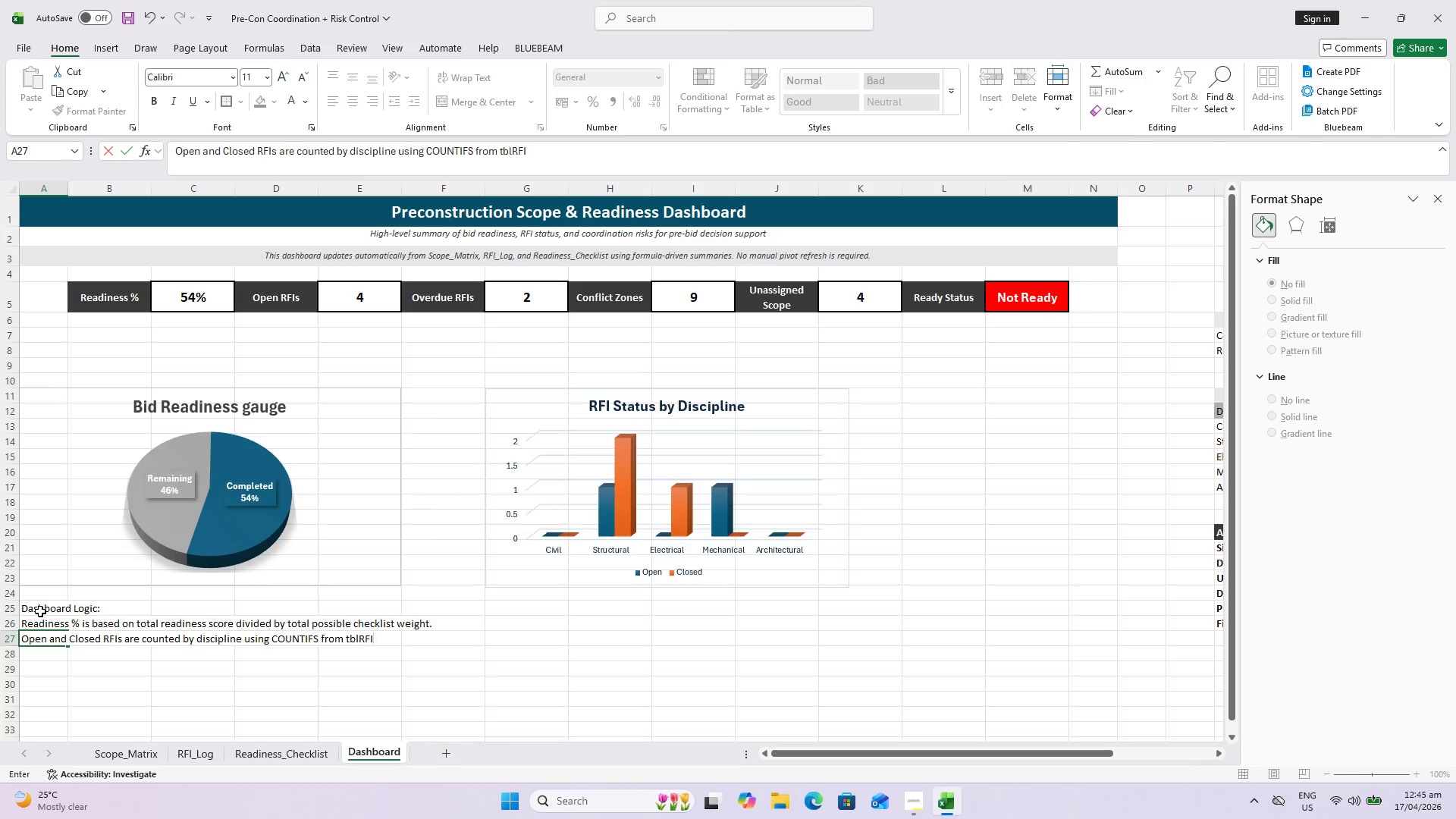 
key(Enter)
 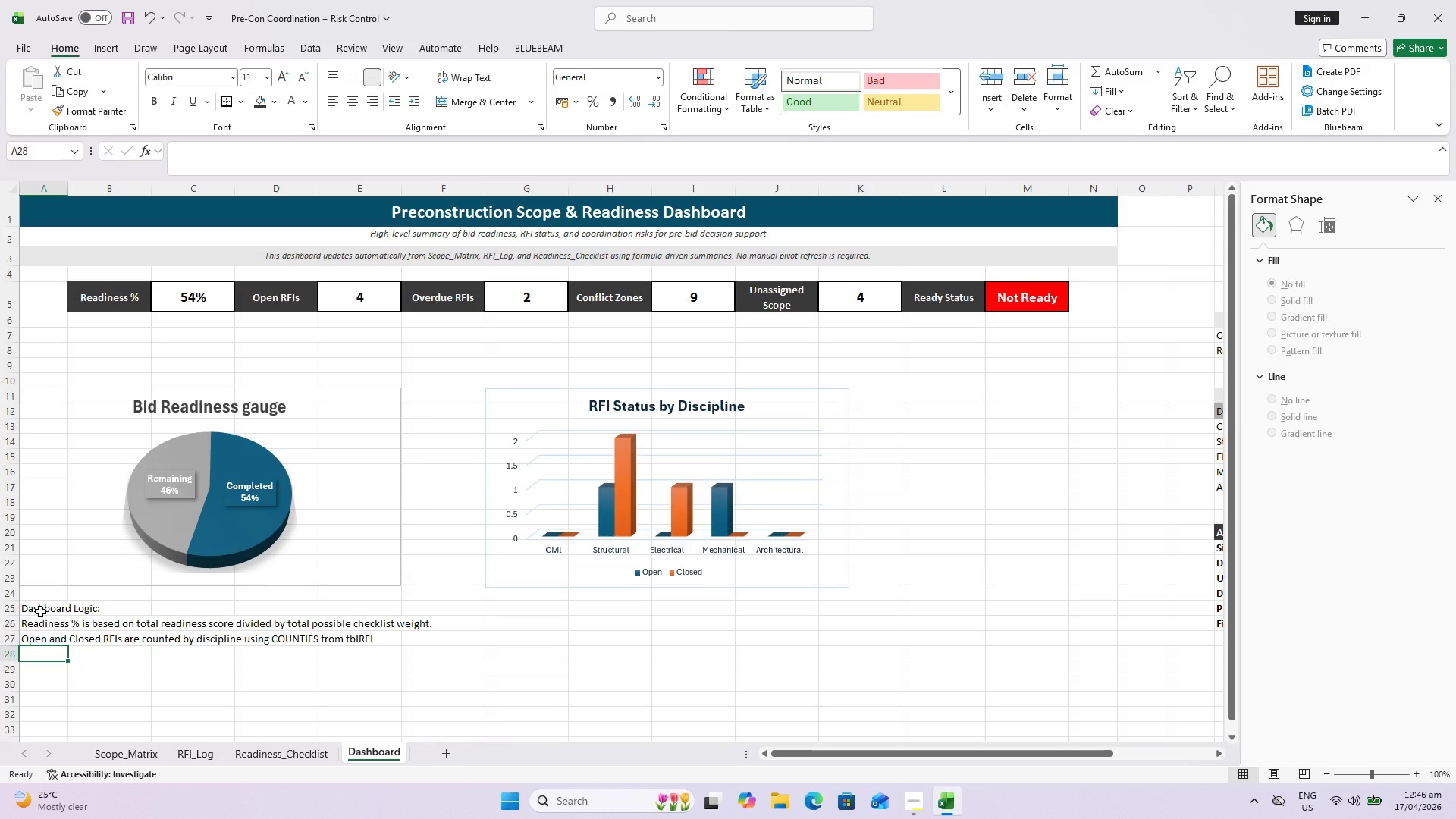 
left_click([47, 635])
 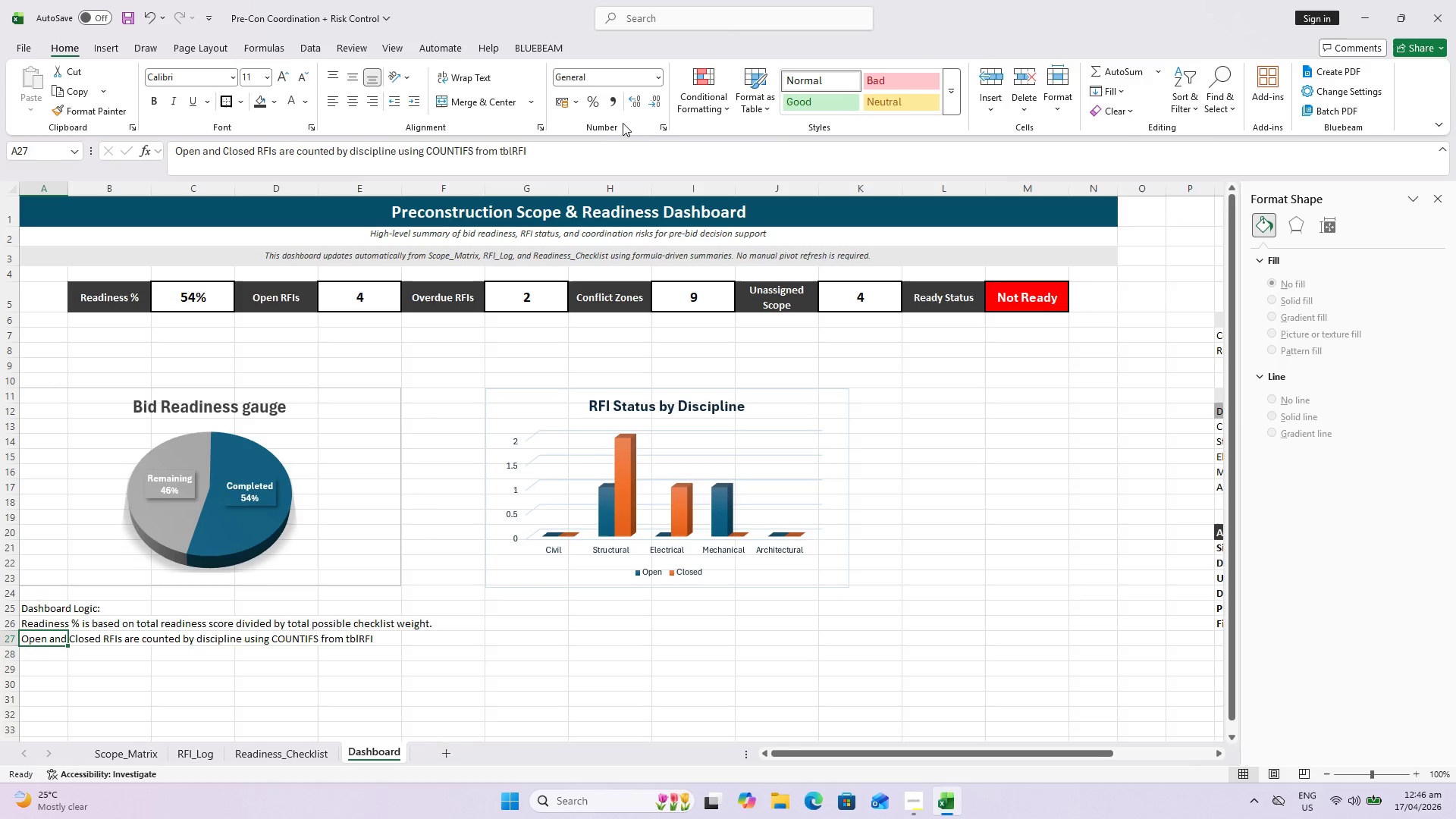 
left_click([616, 145])
 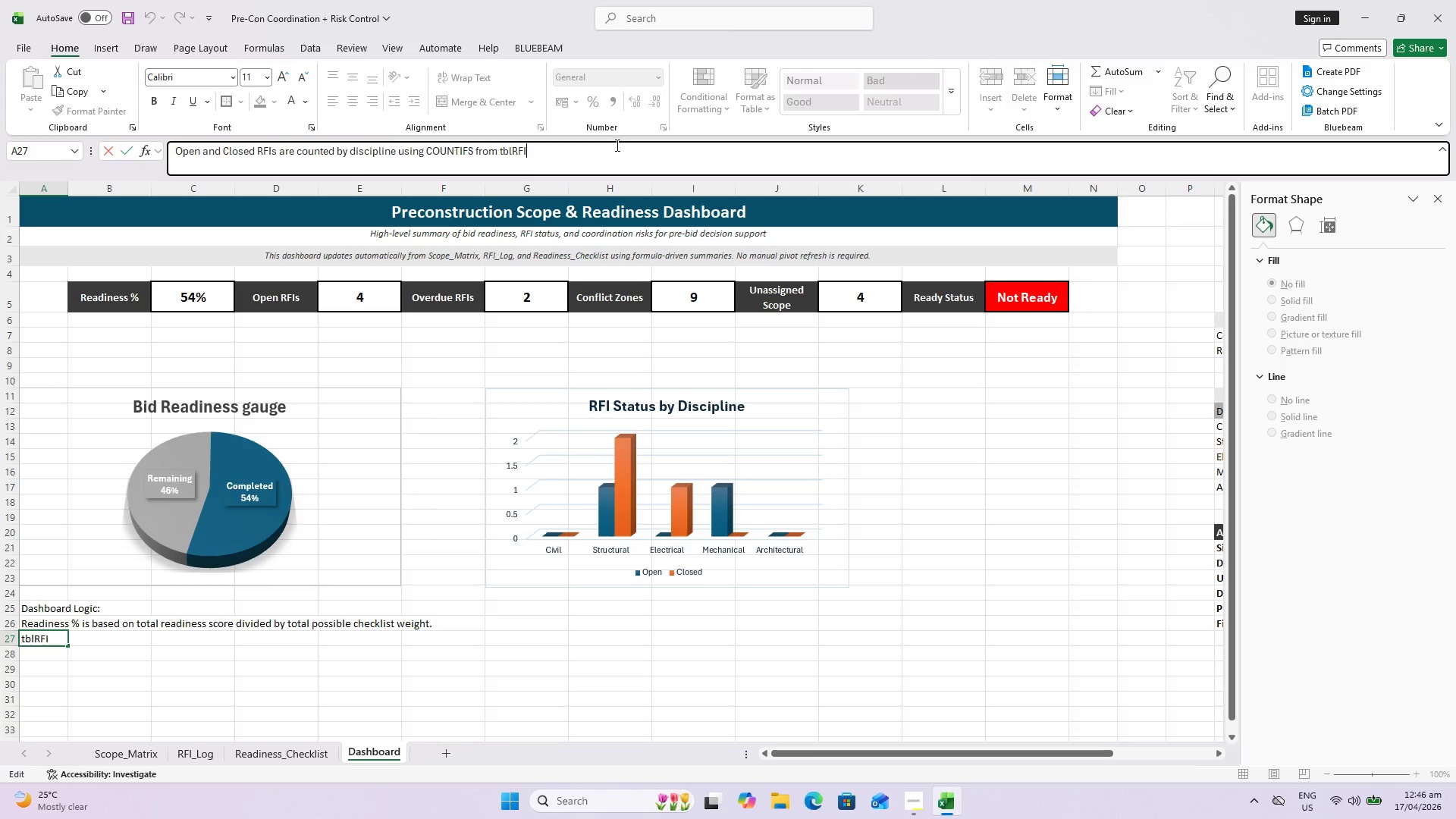 
key(Period)
 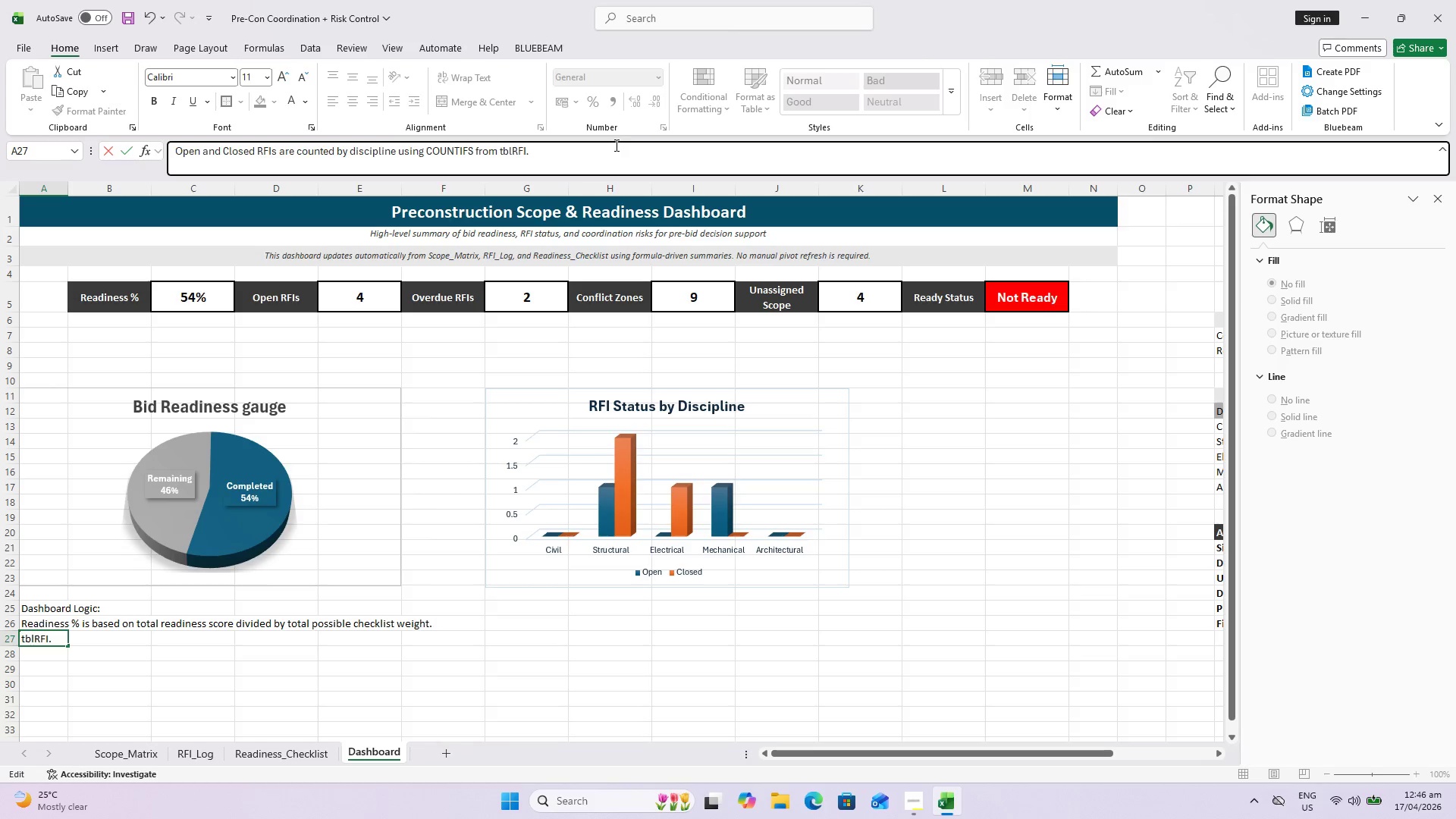 
key(Enter)
 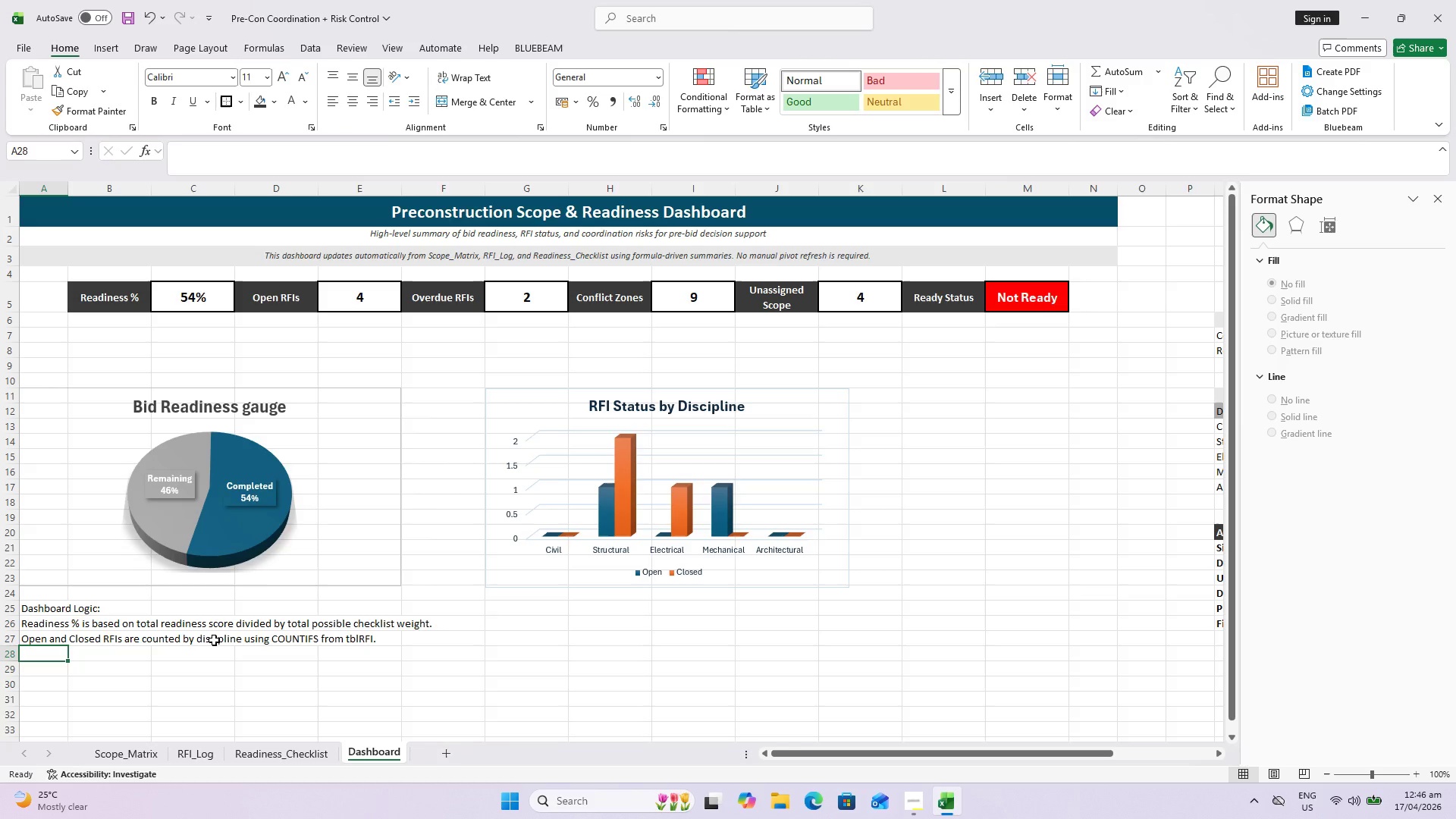 
type(Heat map)
key(Backspace)
key(Backspace)
type(ap values count only scope items marked as unassigned)
 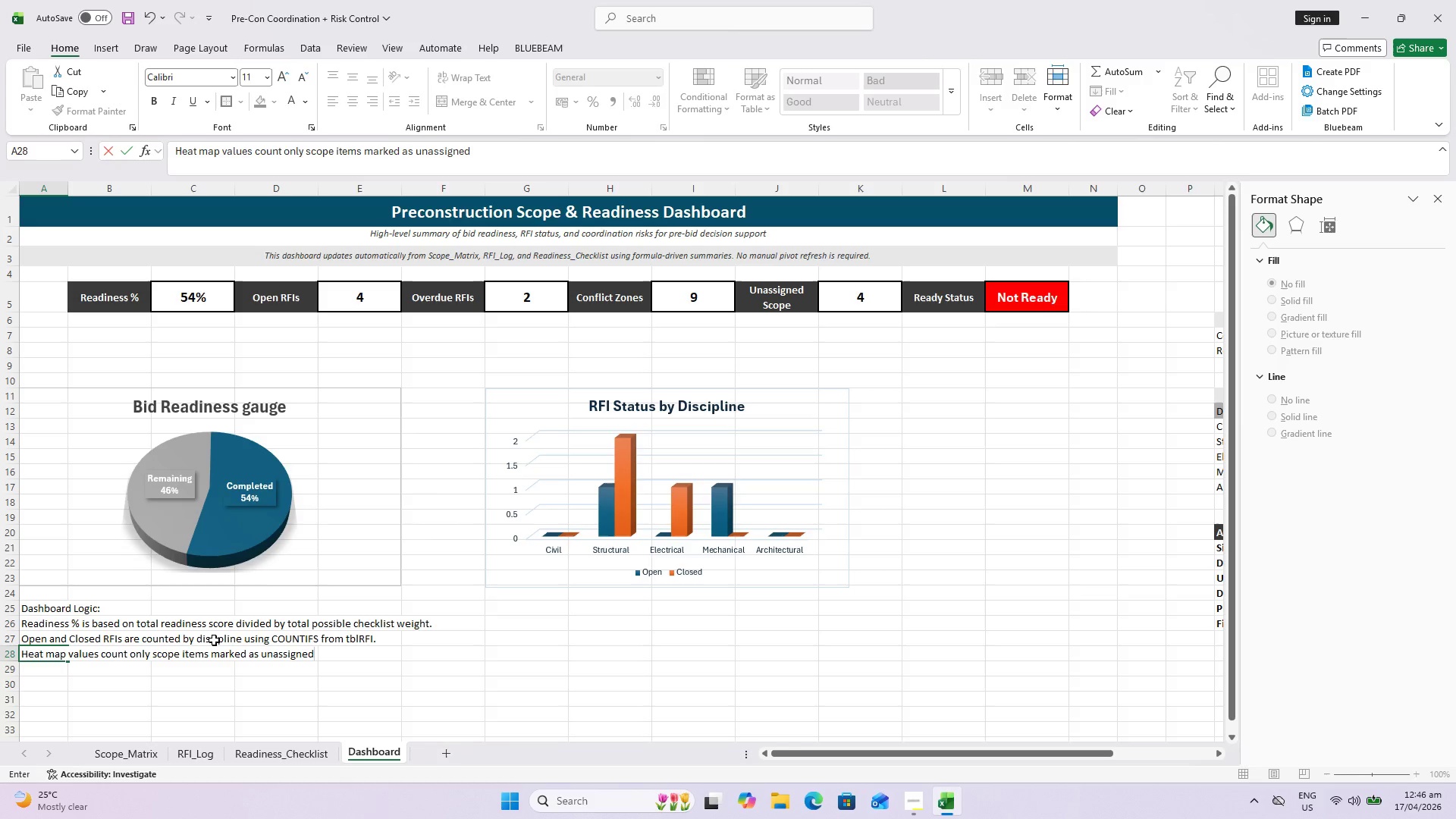 
hold_key(key=Backspace, duration=0.7)
 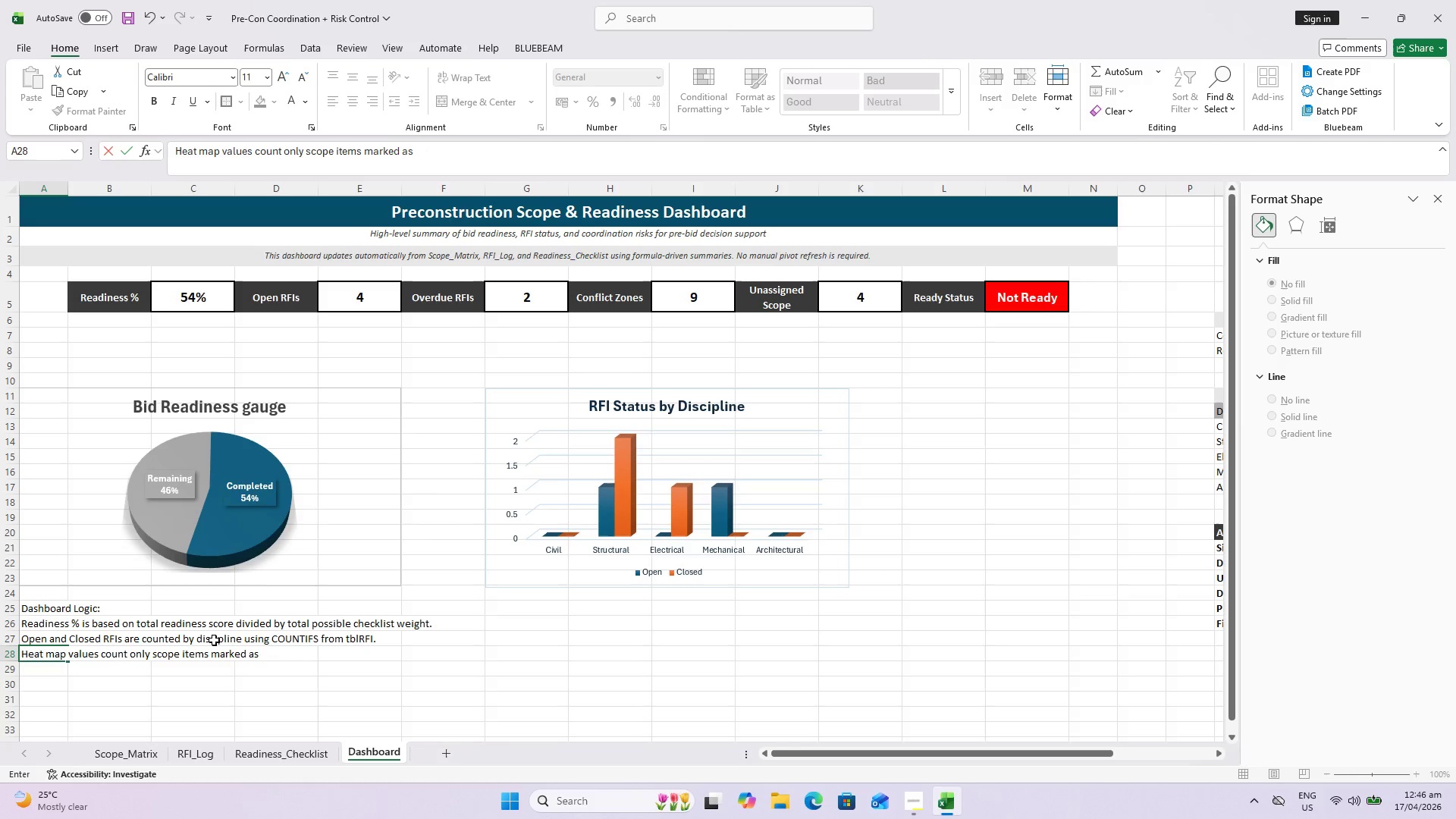 
hold_key(key=Backspace, duration=0.34)
 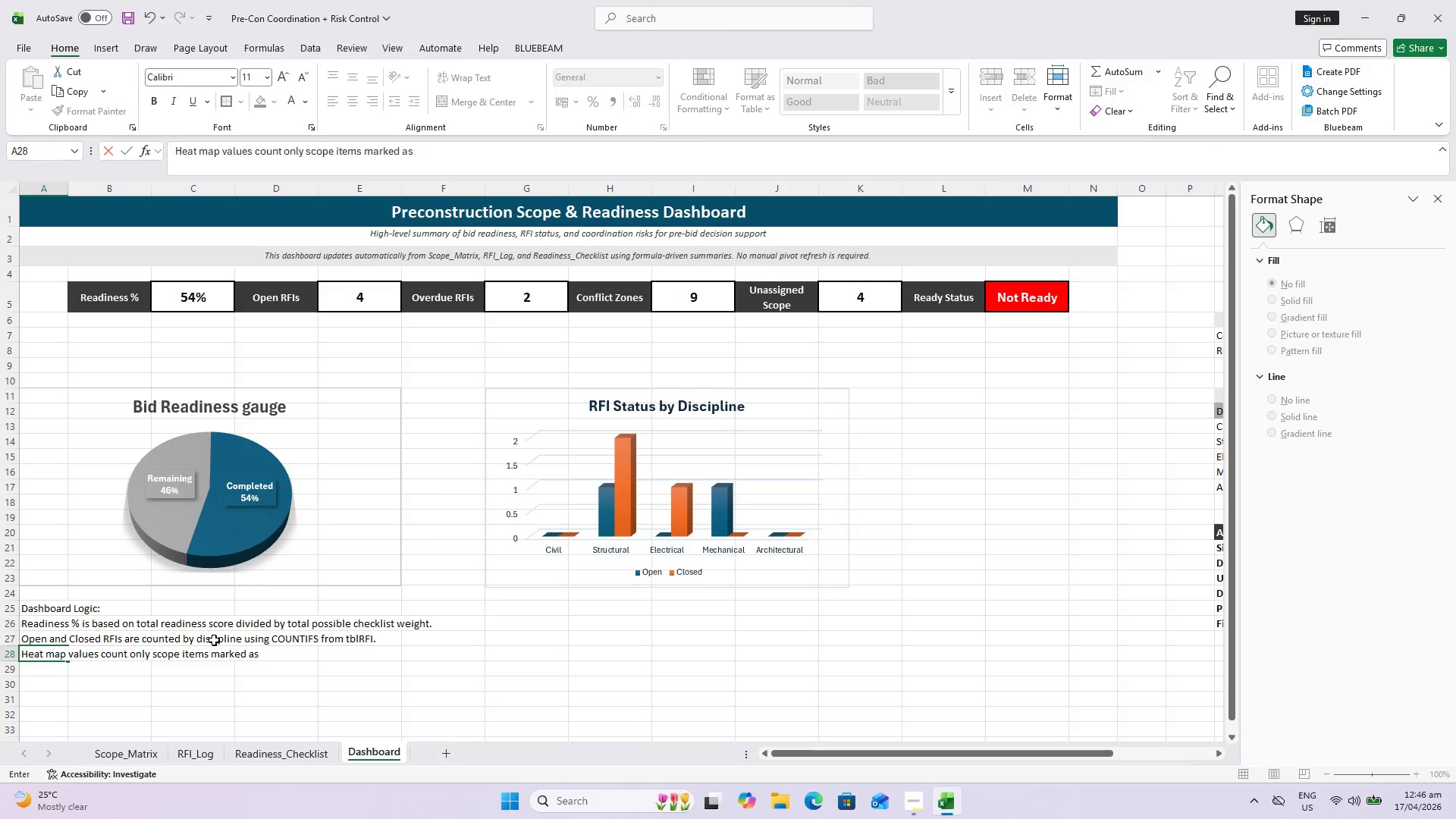 
key(Backspace)
type(unassigned in tblScope.)
 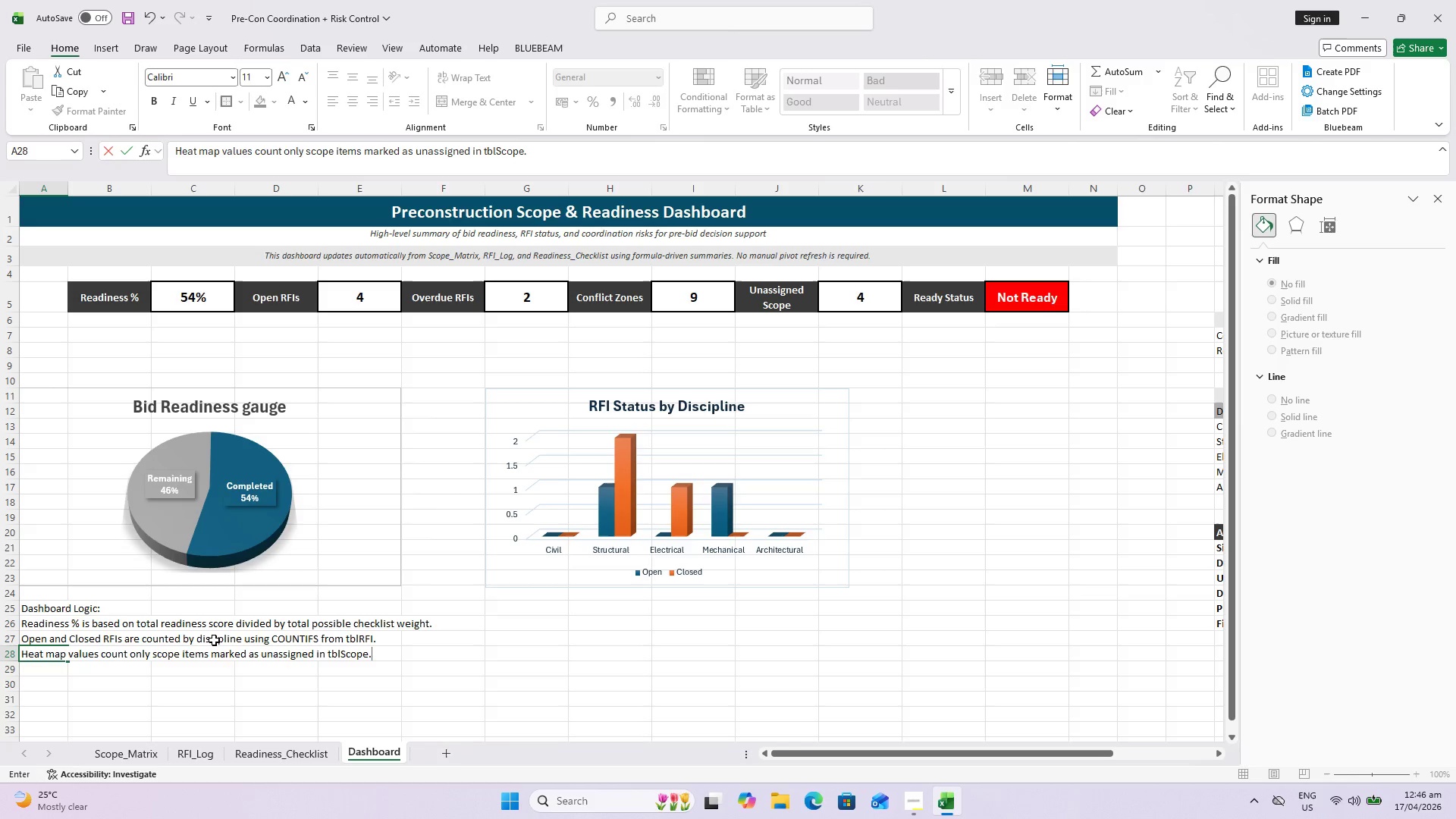 
key(Enter)
 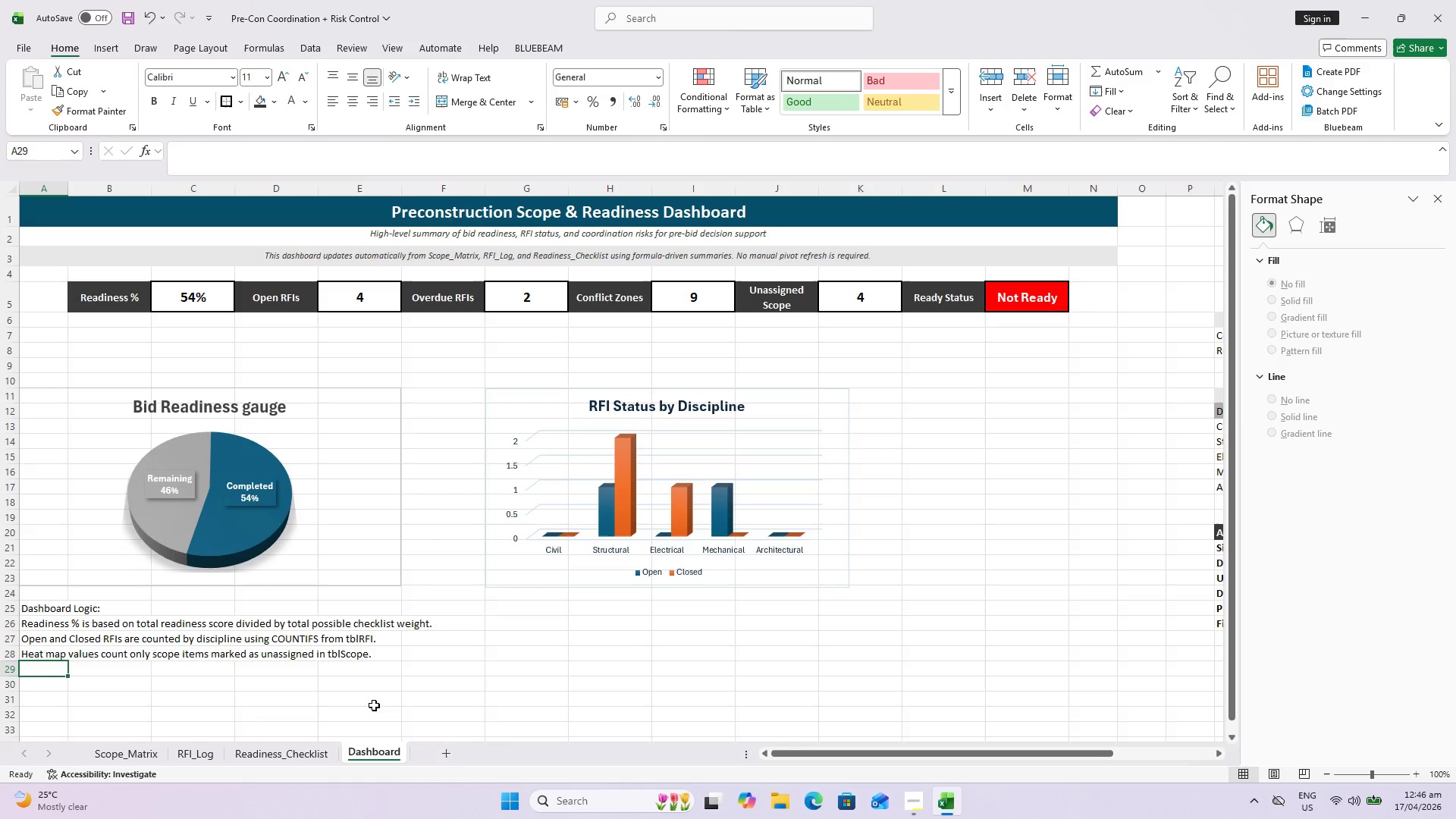 
left_click([43, 606])
 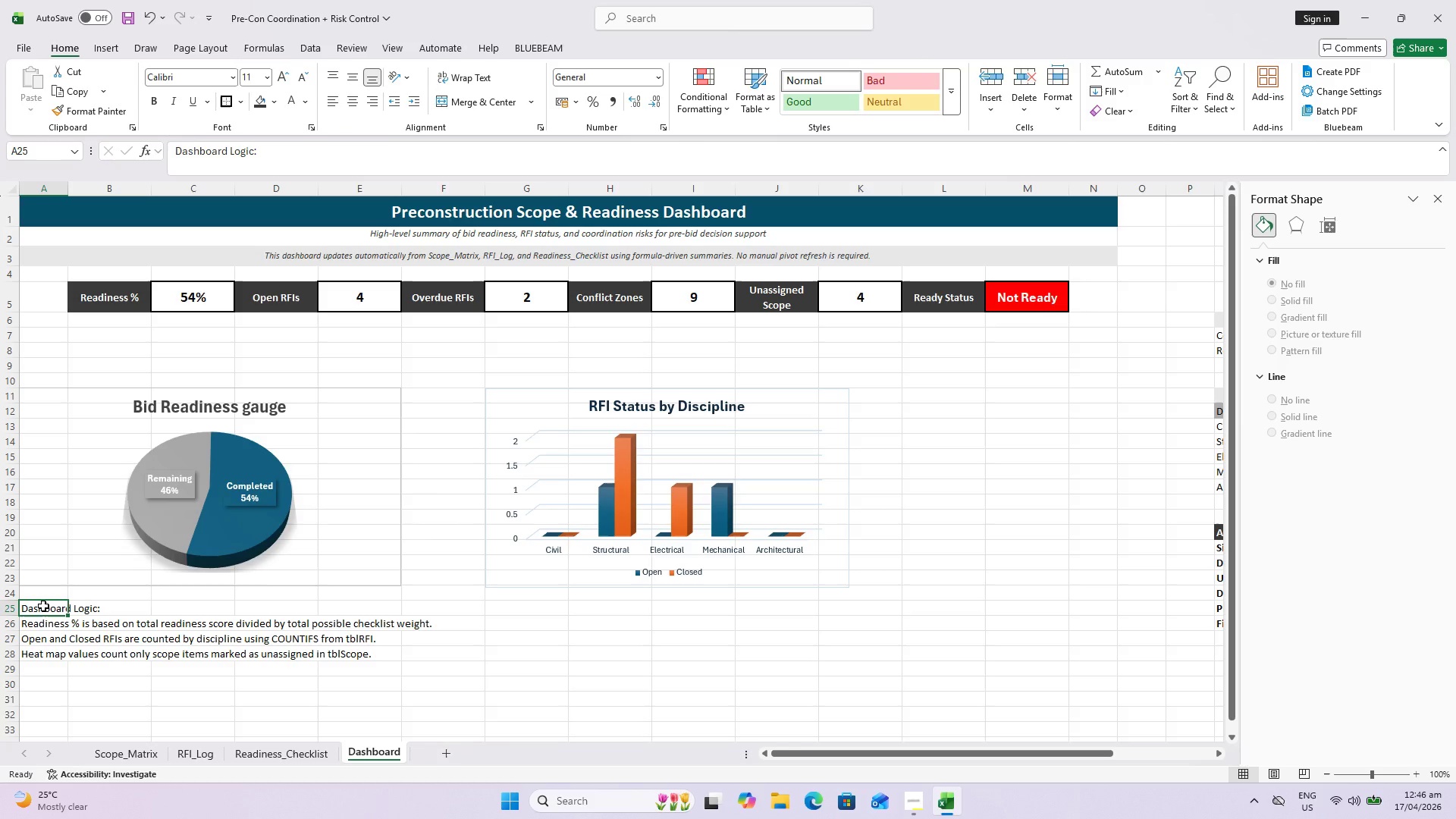 
key(Control+B)
 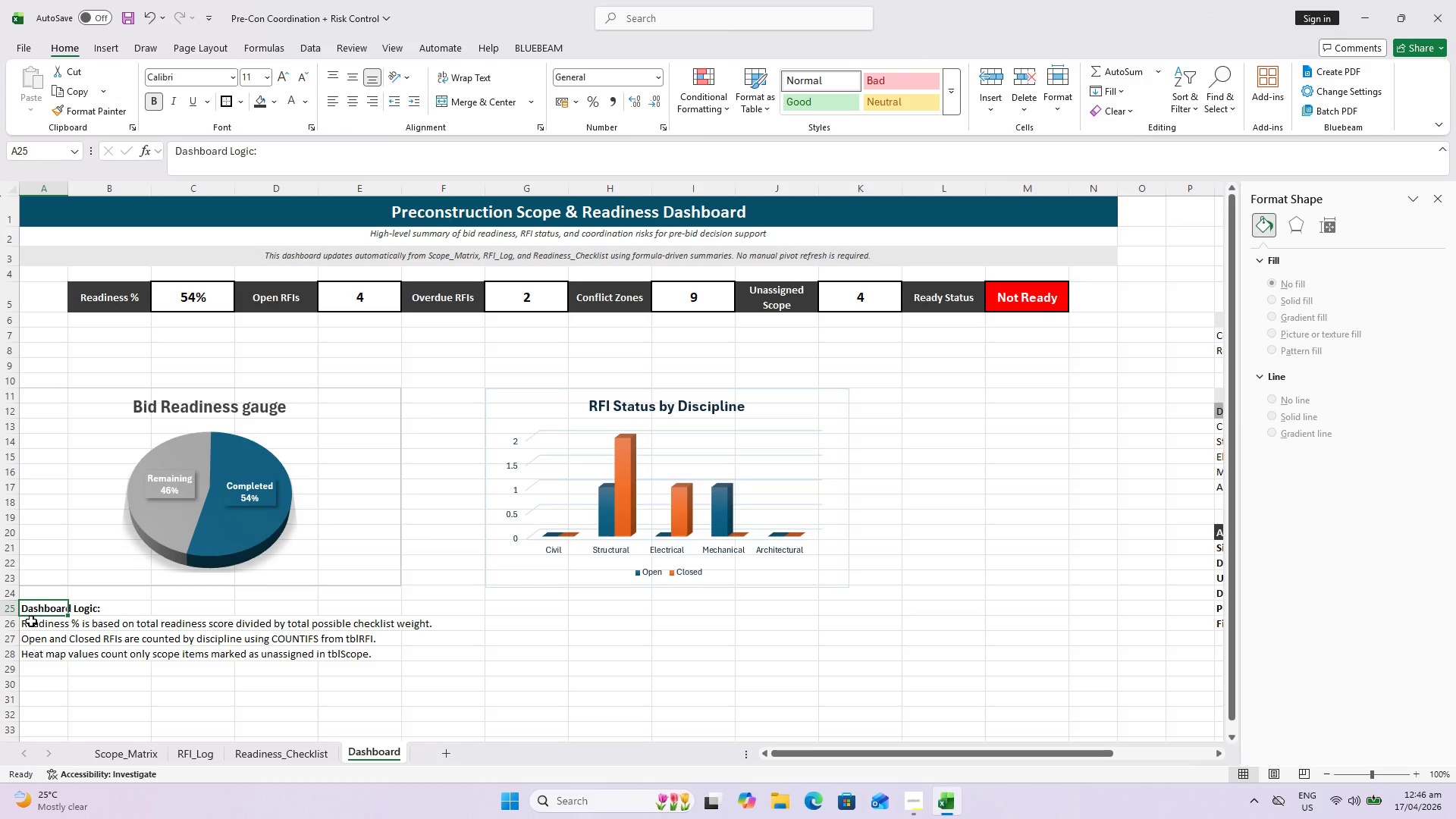 
left_click_drag(start_coordinate=[31, 622], to_coordinate=[39, 648])
 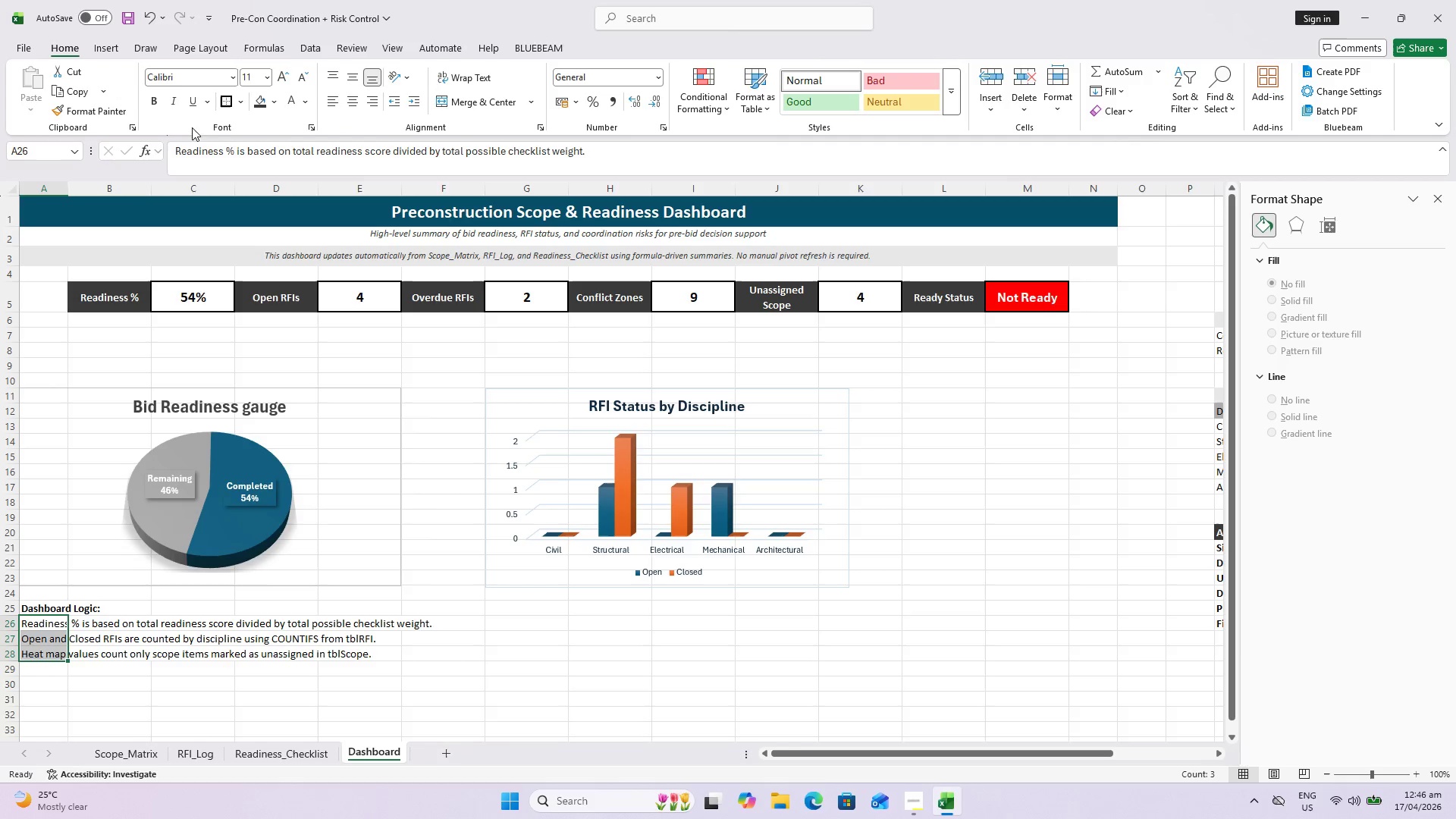 
left_click([178, 99])
 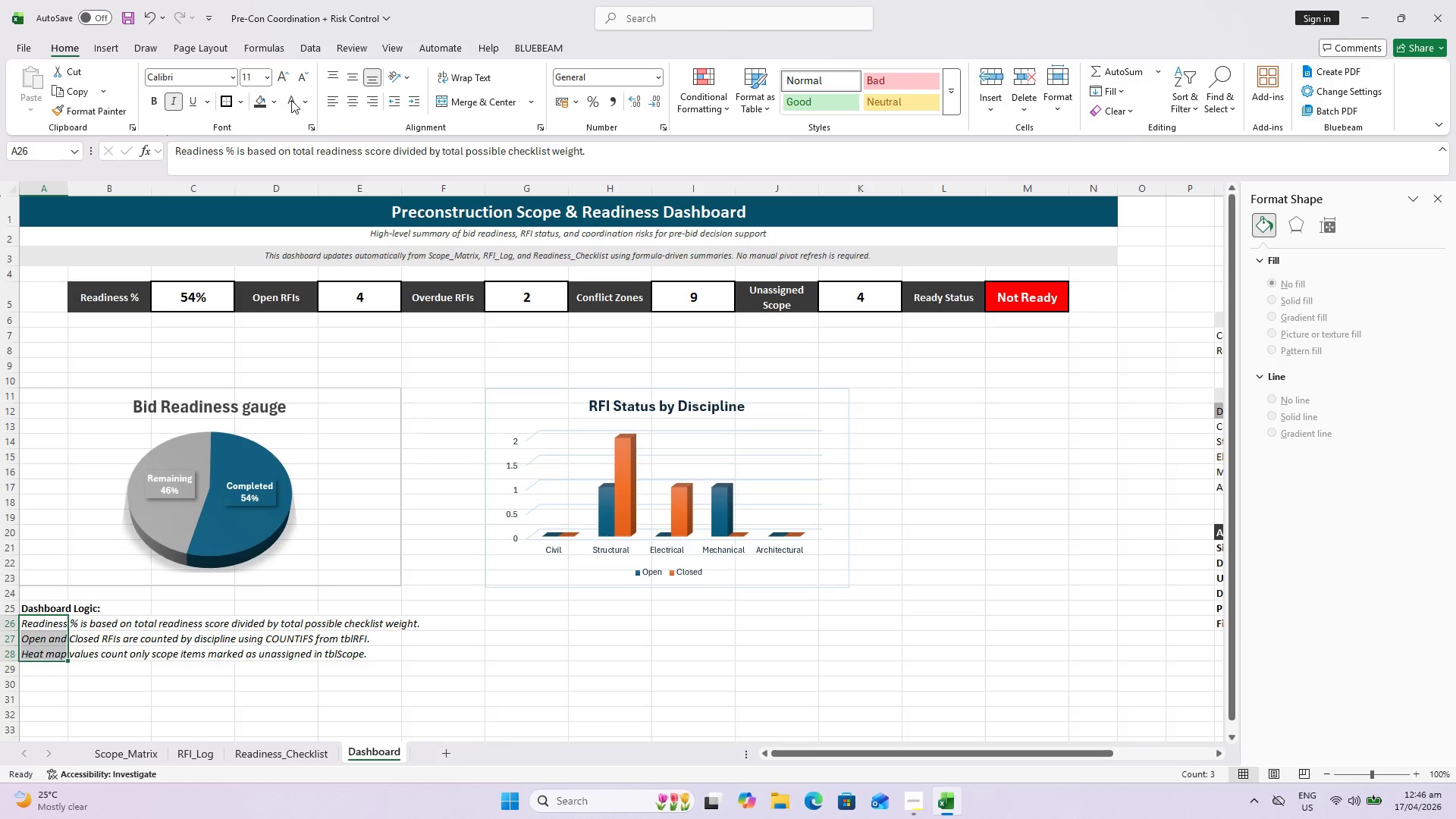 
left_click([308, 97])
 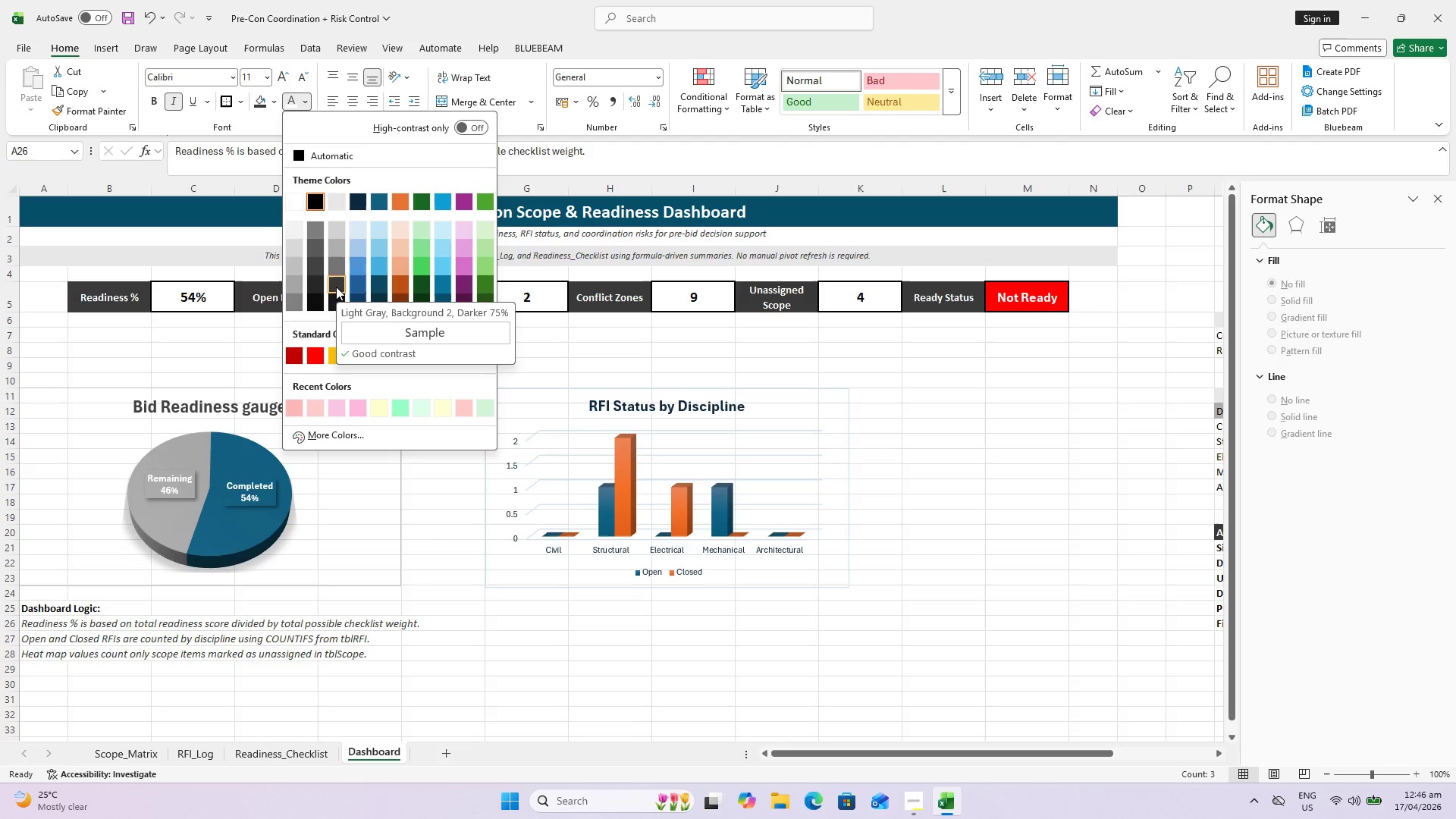 
left_click([336, 286])
 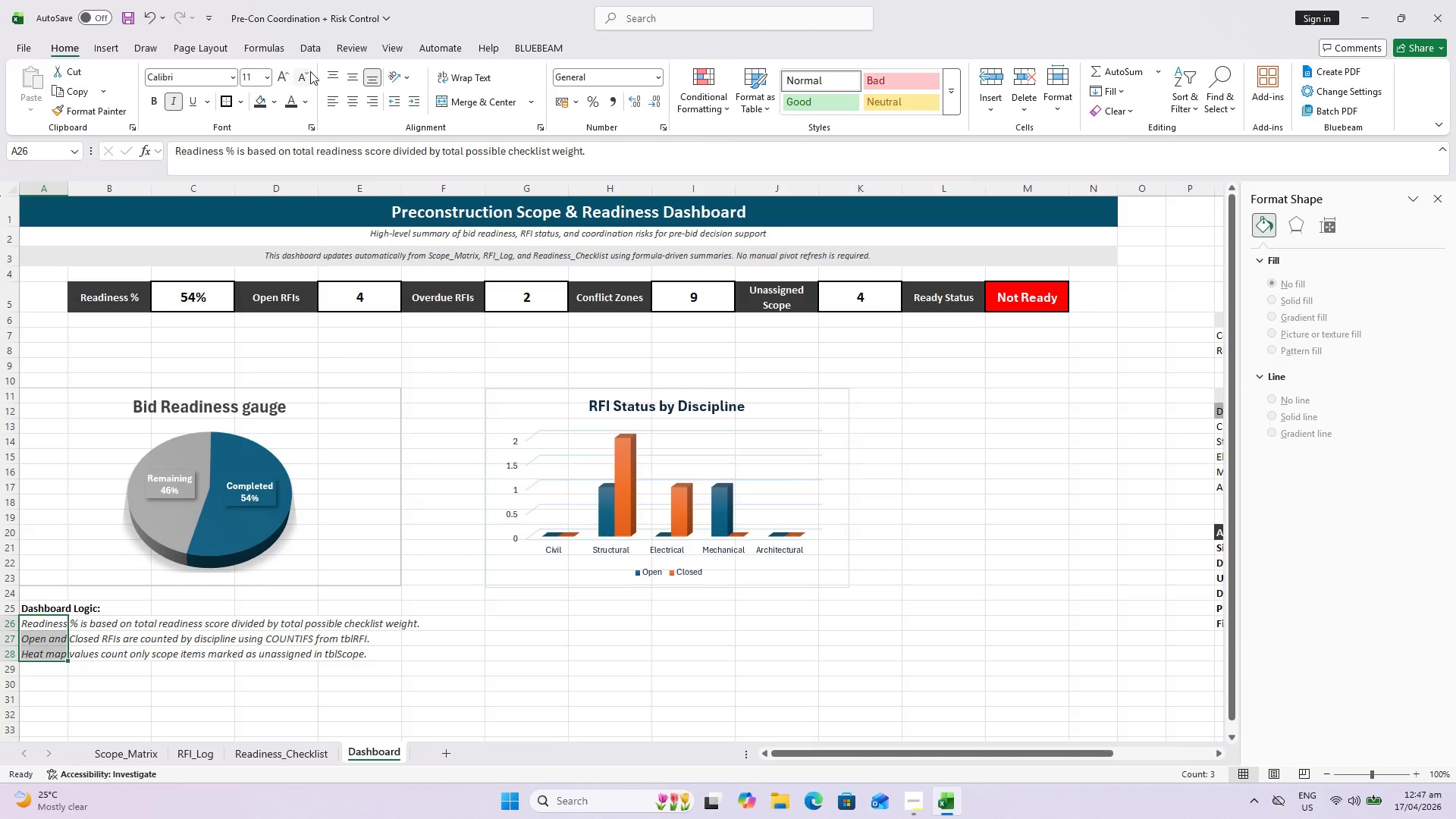 
left_click([310, 71])
 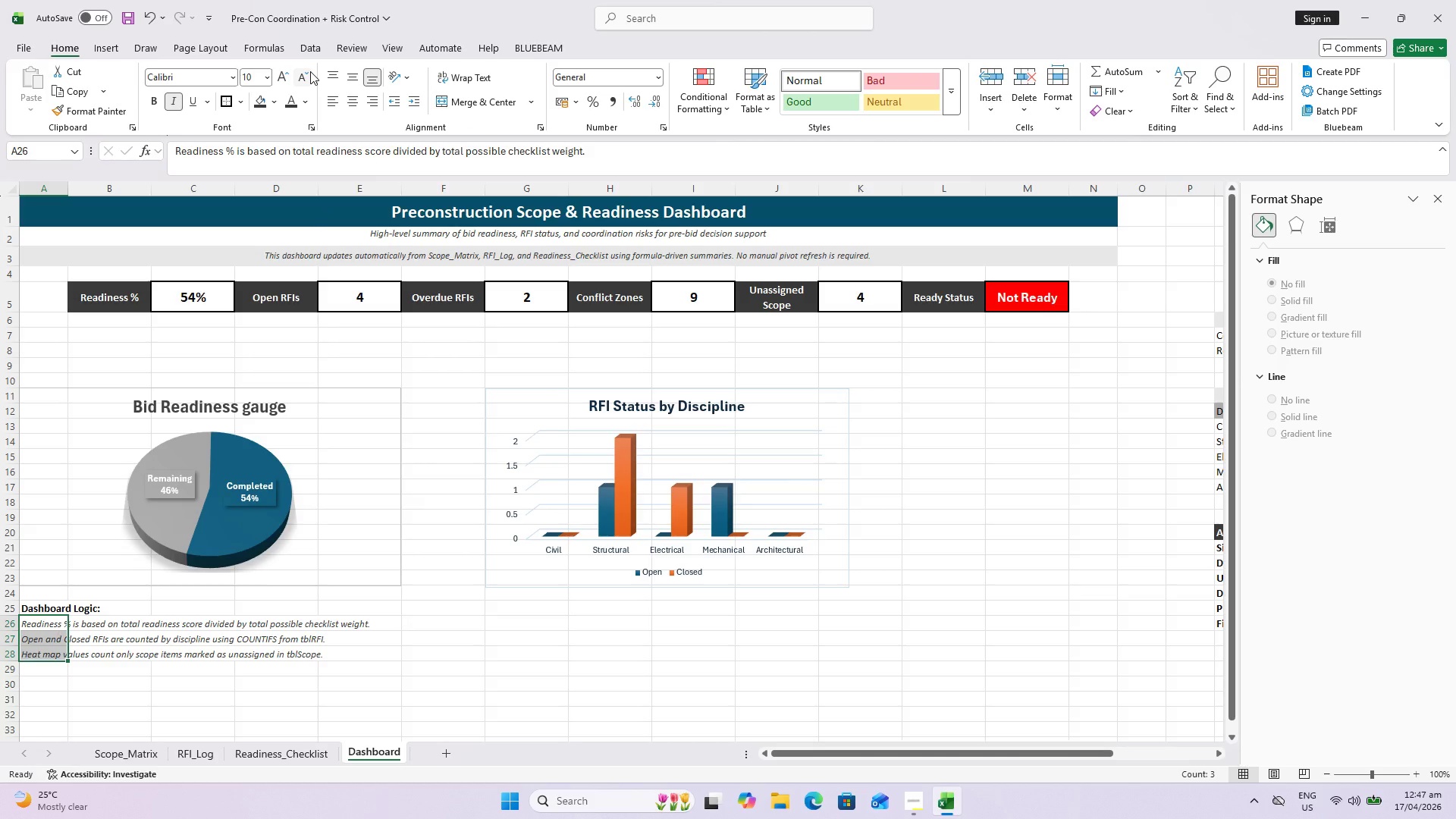 
left_click([310, 71])
 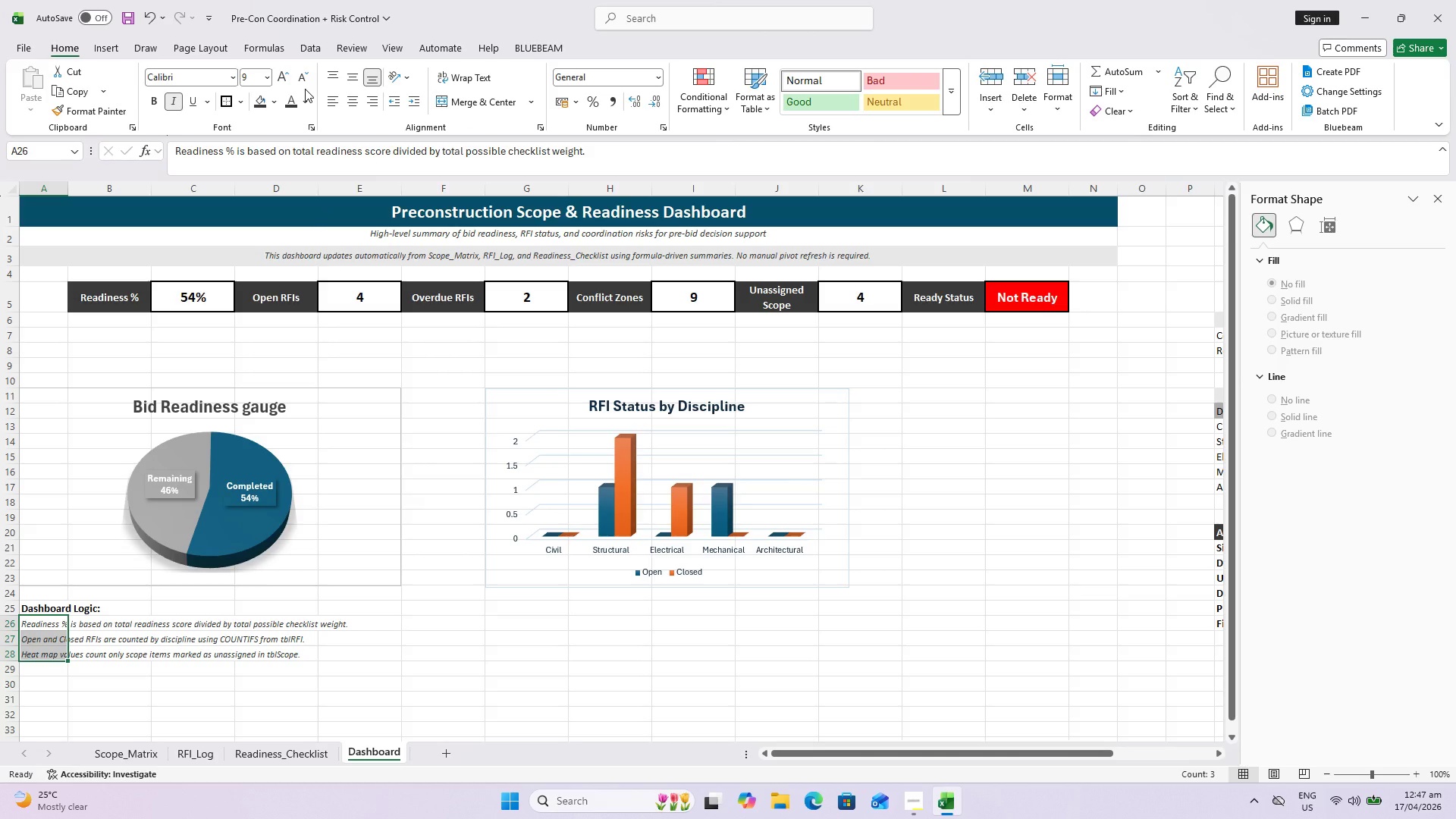 
mouse_move([303, 112])
 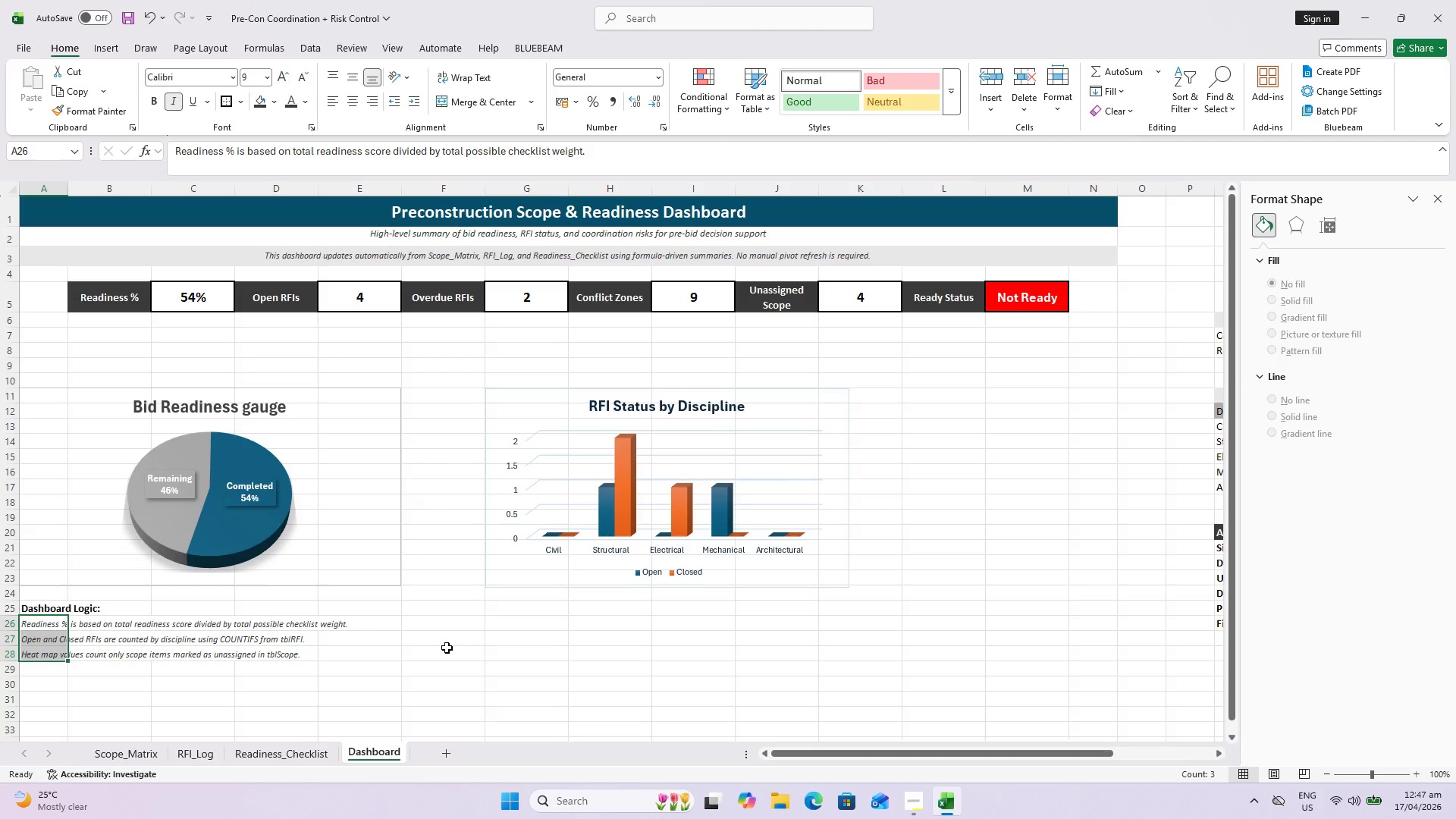 
wait(5.02)
 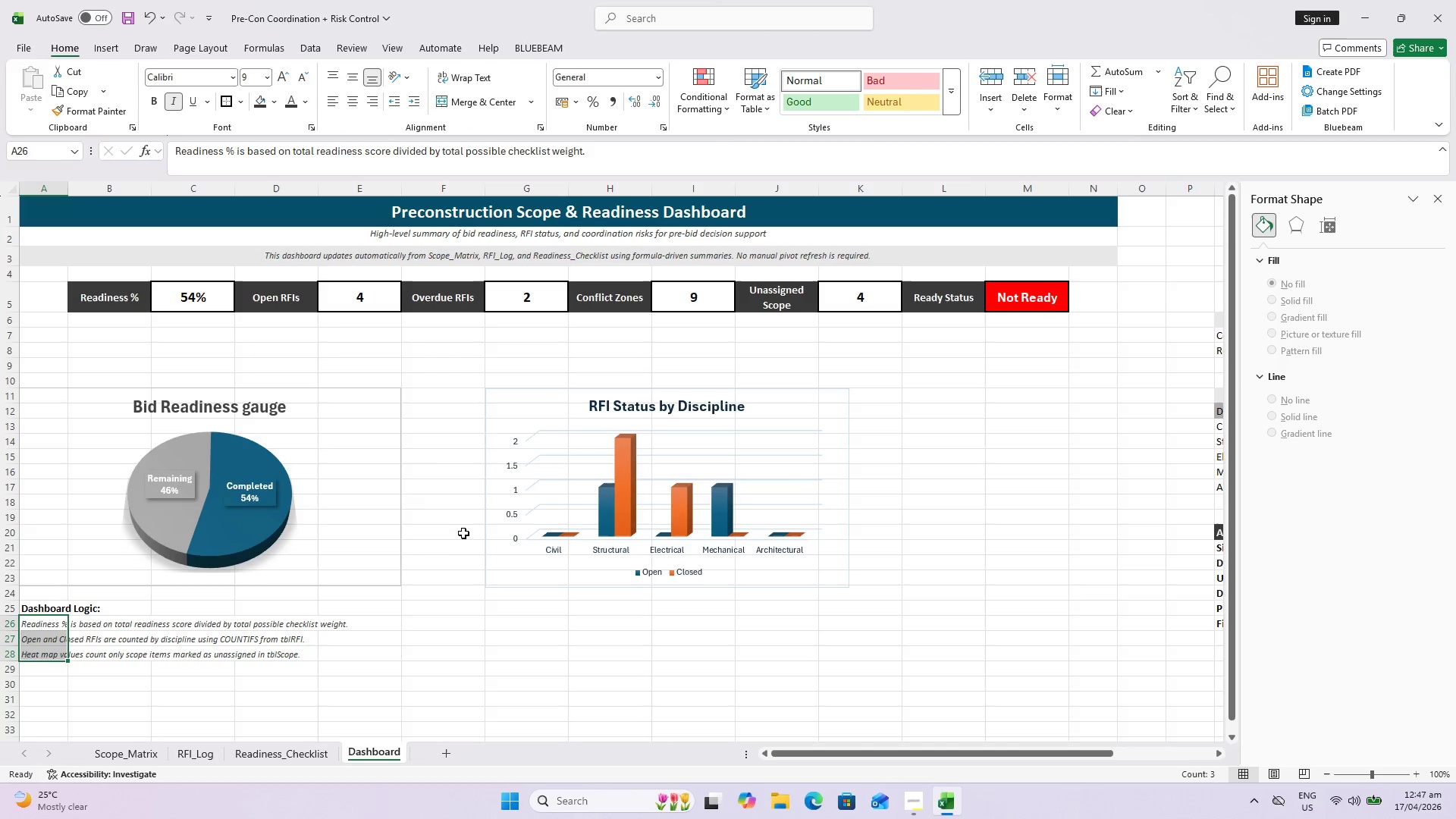 
left_click([441, 663])
 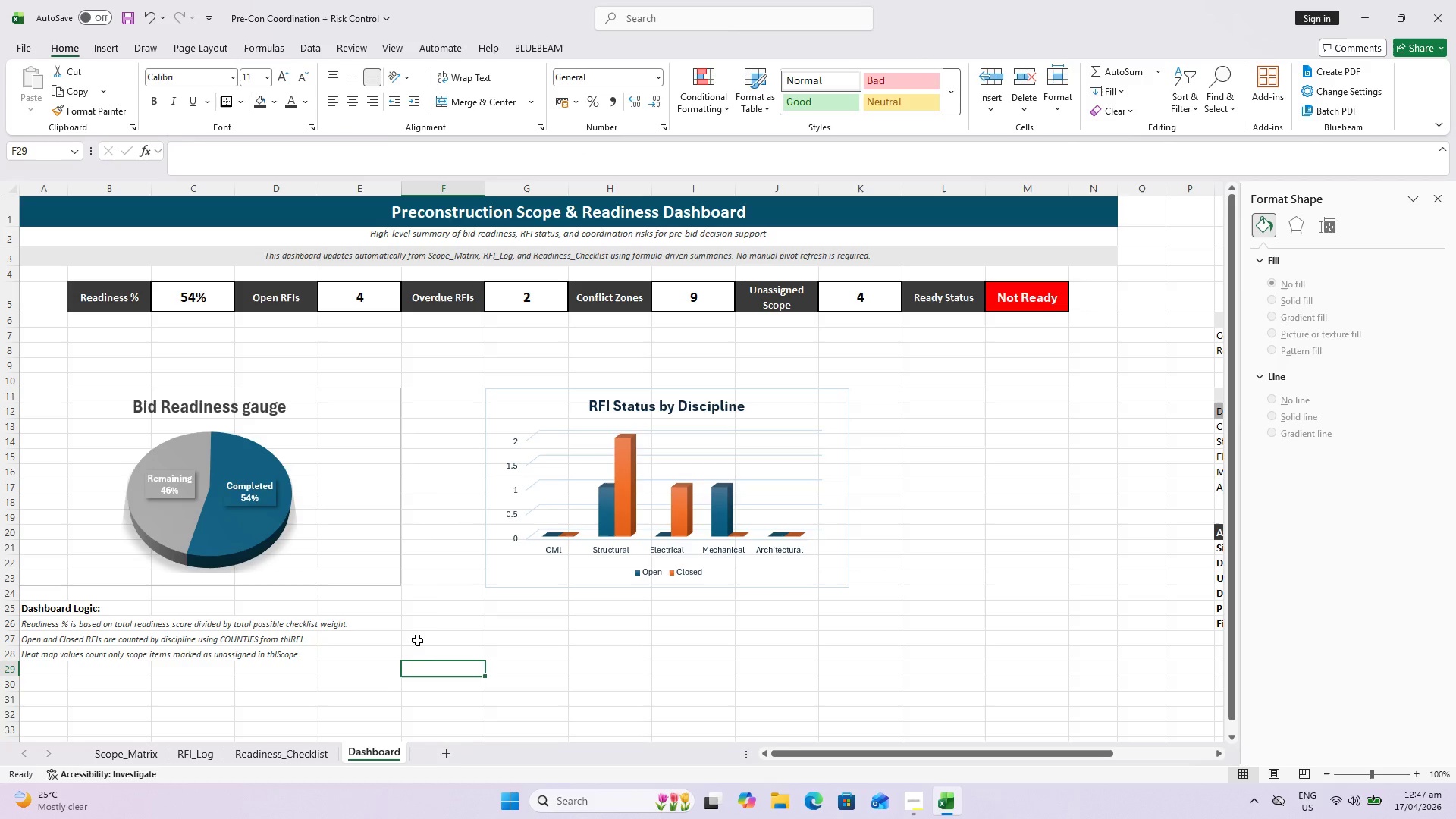 
key(Control+S)
 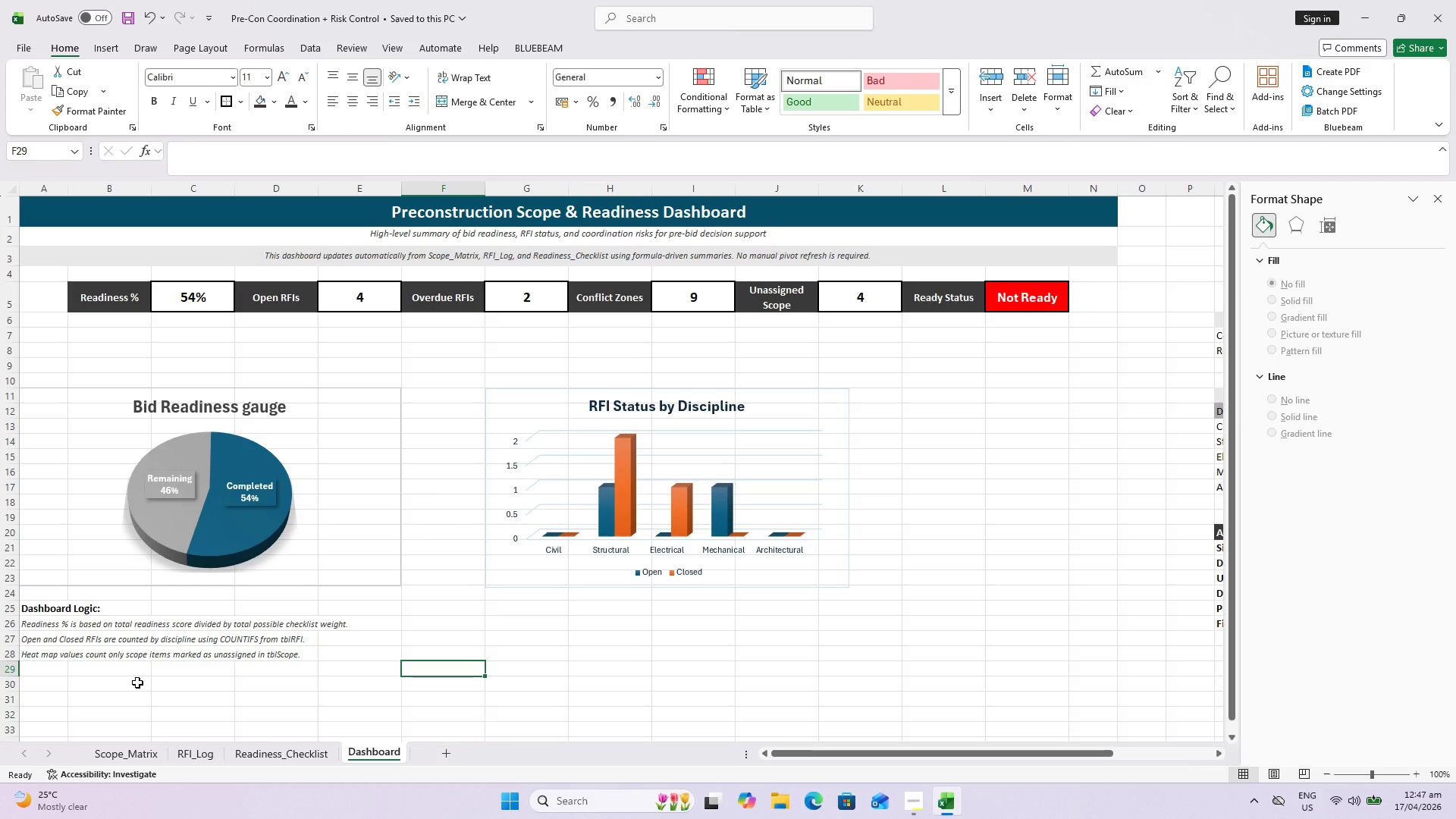 
wait(11.2)
 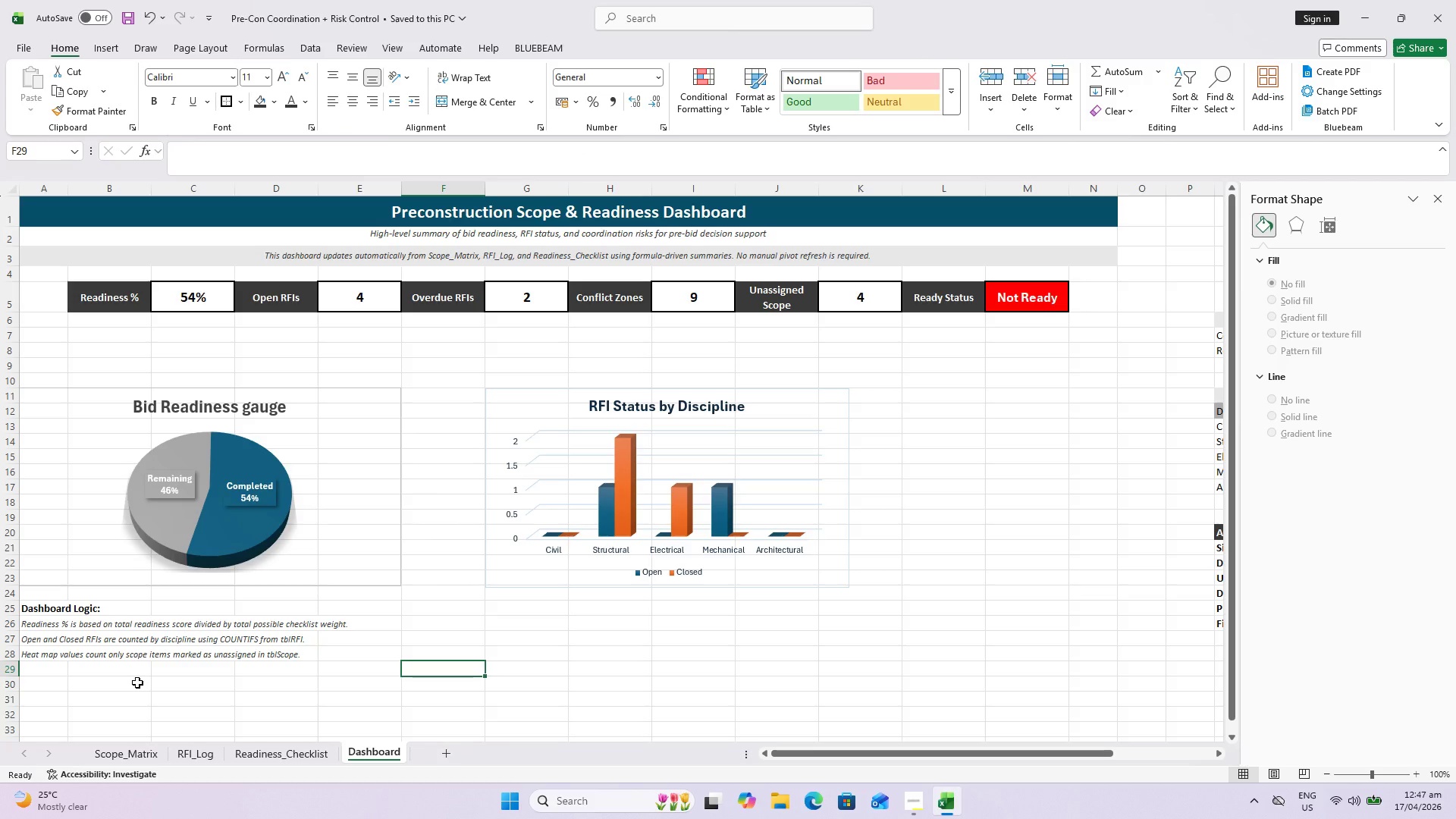 
type(Note: Tih)
key(Backspace)
key(Backspace)
type(his dashboard is fully formula )
key(Backspace)
type(-driven and updates automatically when rows)
 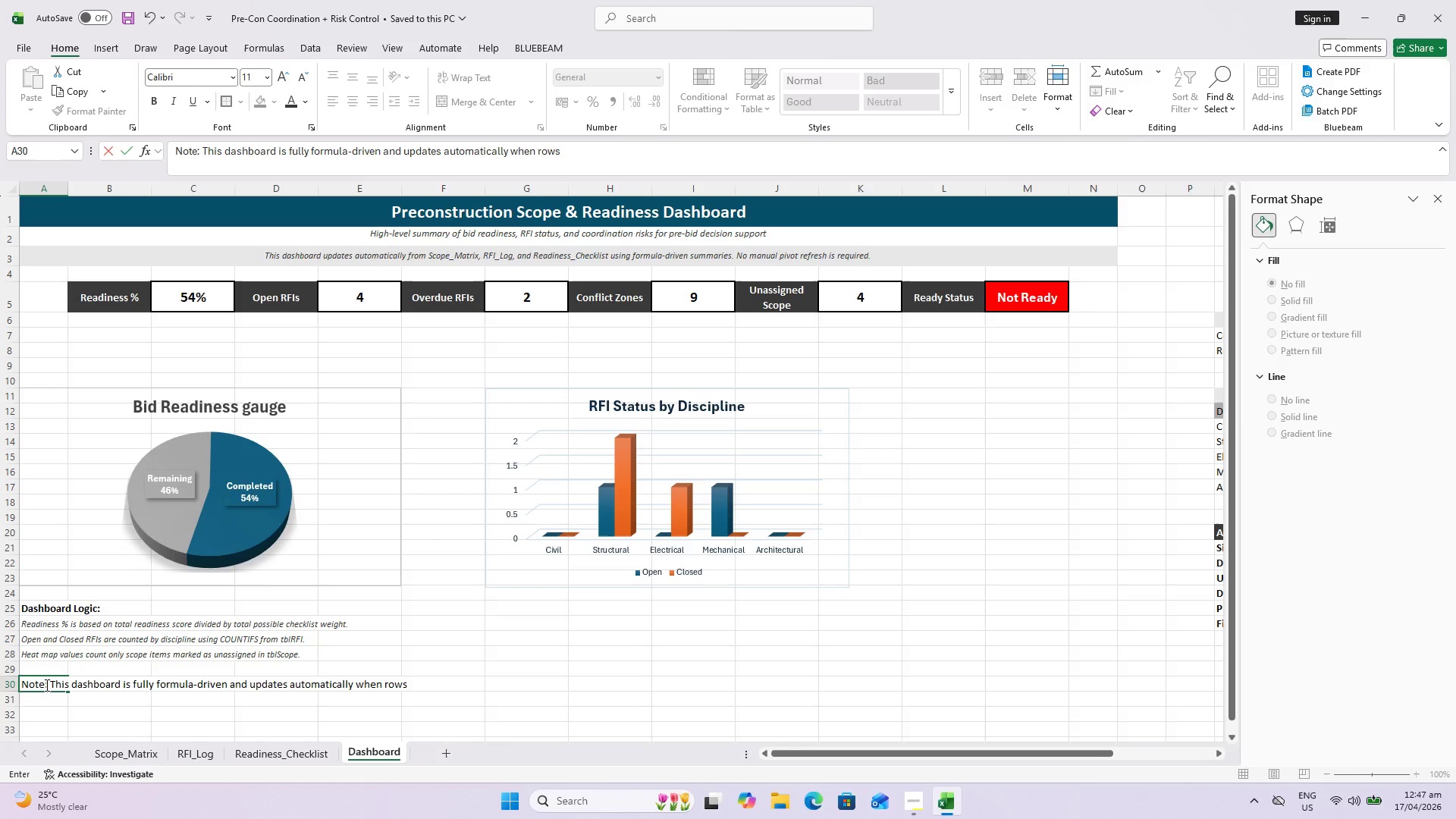 
type( are added or edited in the r)
key(Backspace)
type(source tables. No manual refrsh)
key(Backspace)
key(Backspace)
type(esh is required.)
 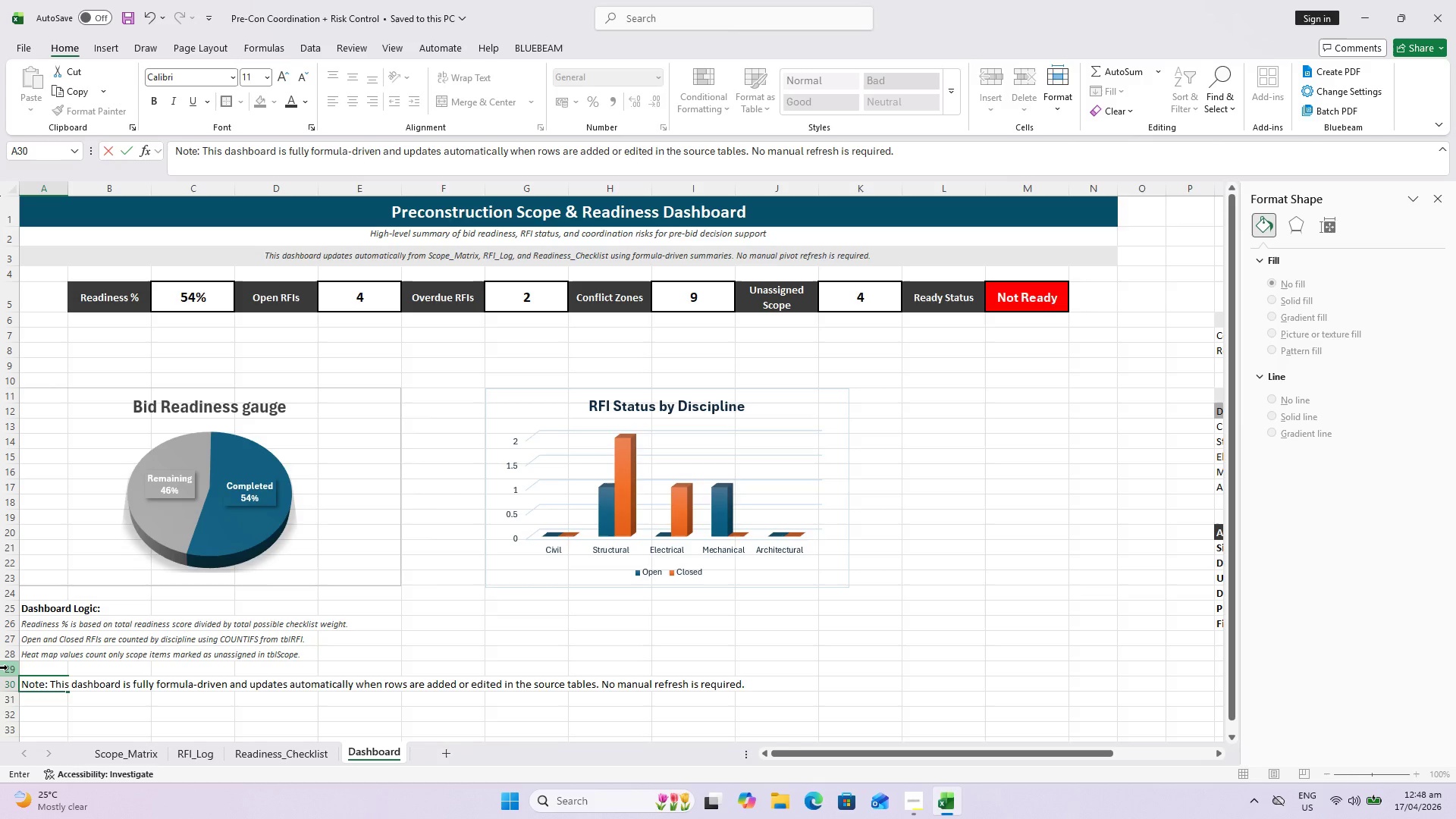 
key(Enter)
 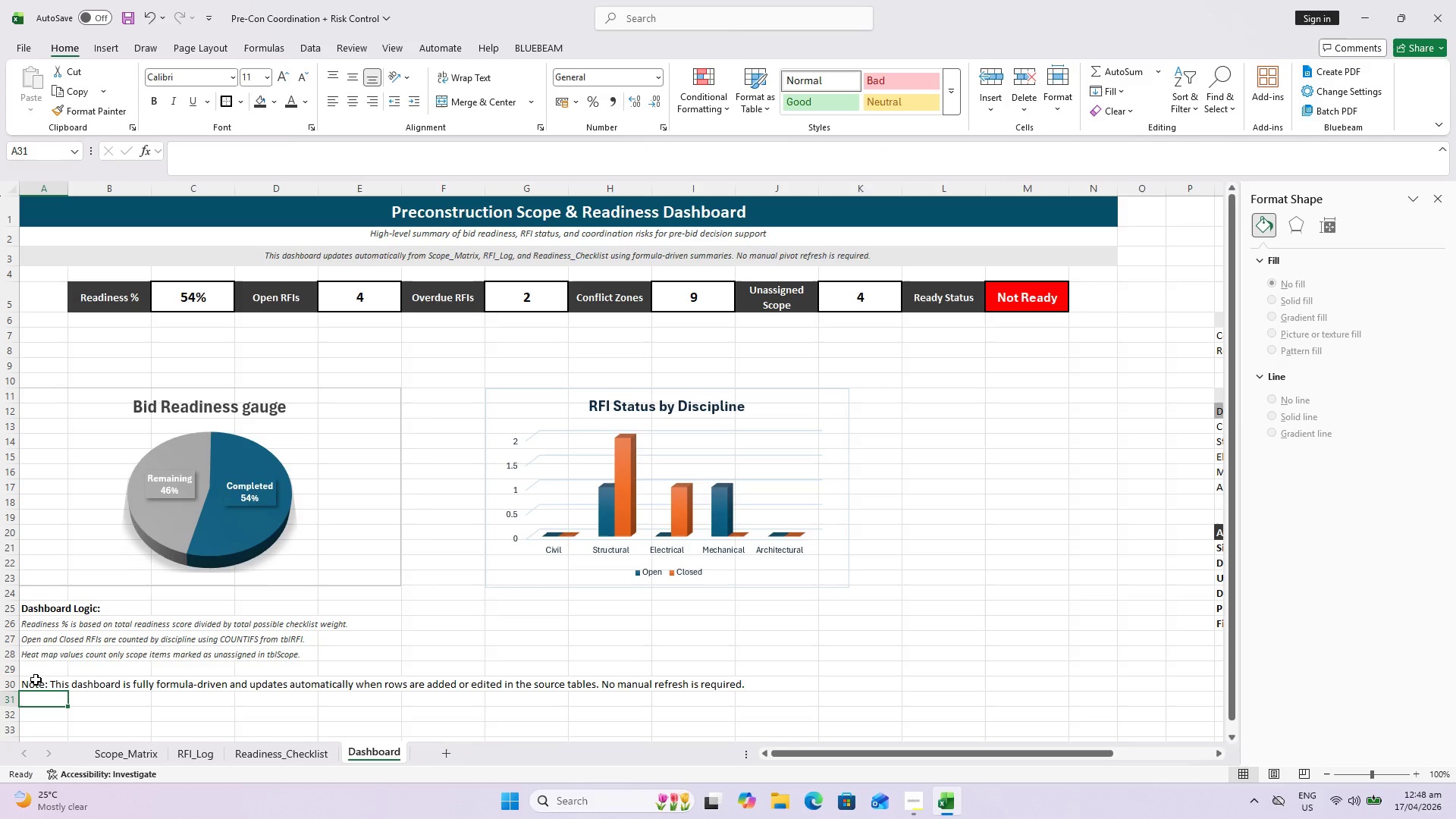 
left_click([36, 680])
 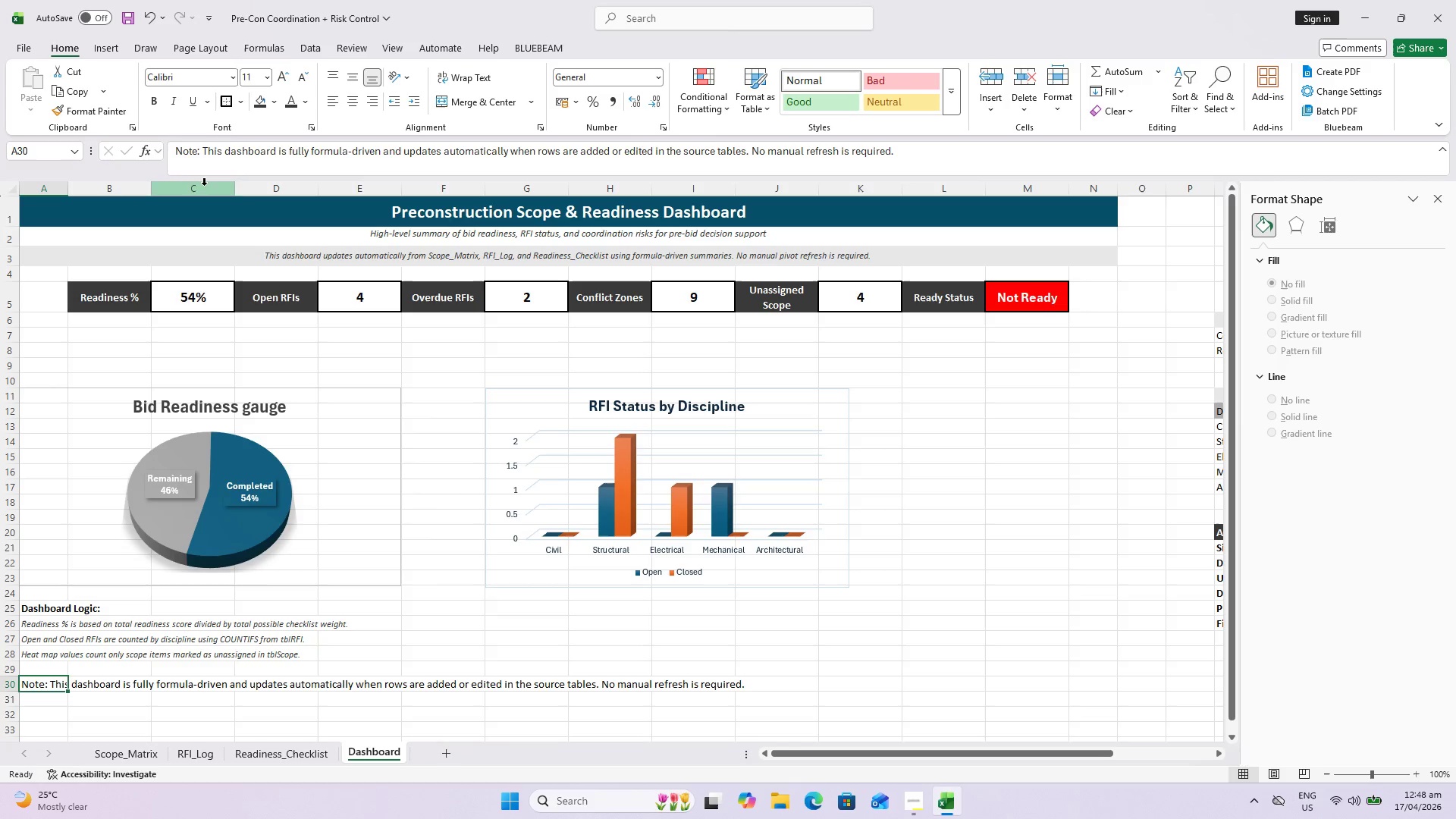 
left_click([174, 95])
 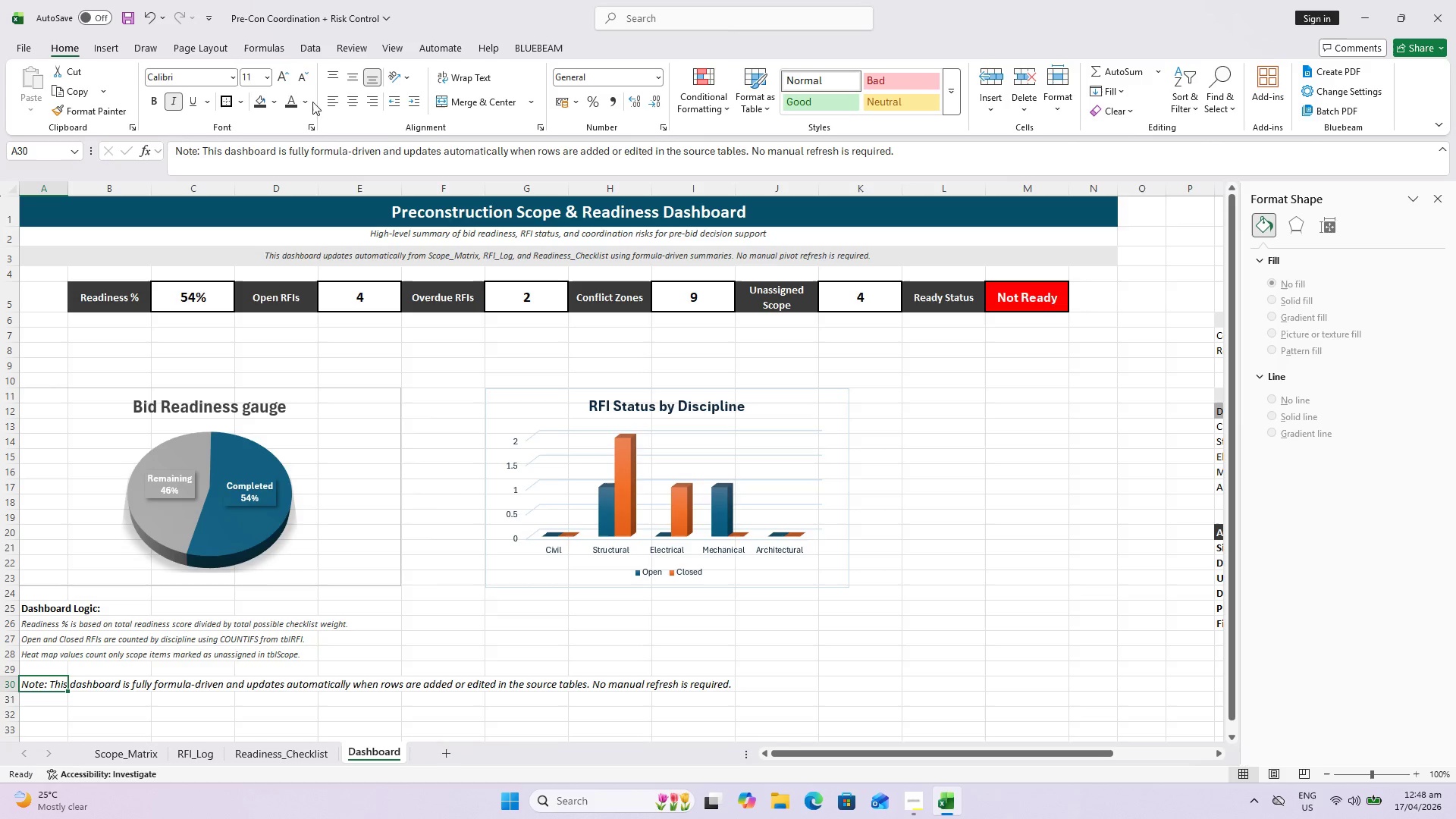 
left_click([297, 71])
 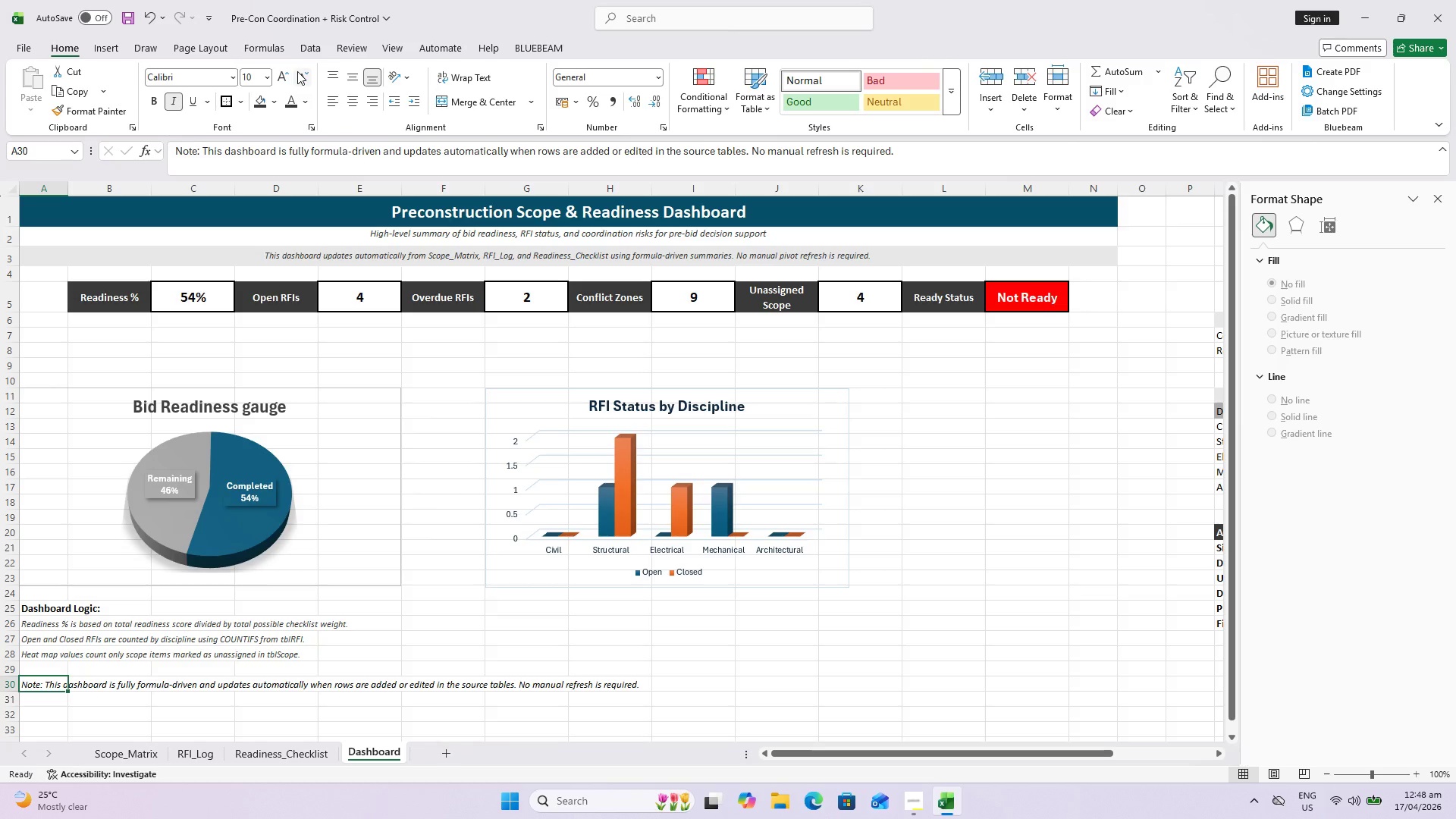 
left_click([297, 71])
 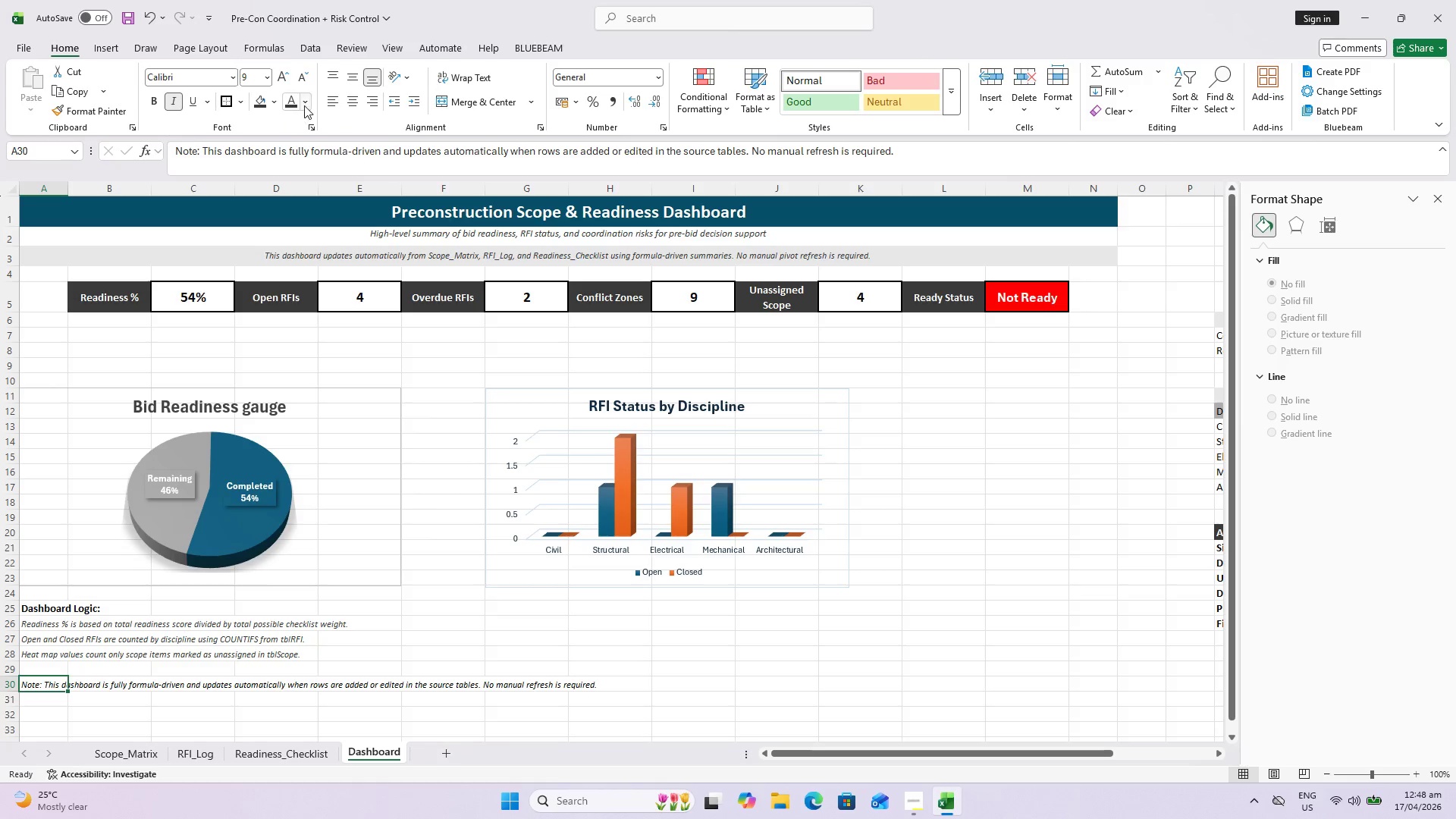 
left_click([291, 102])
 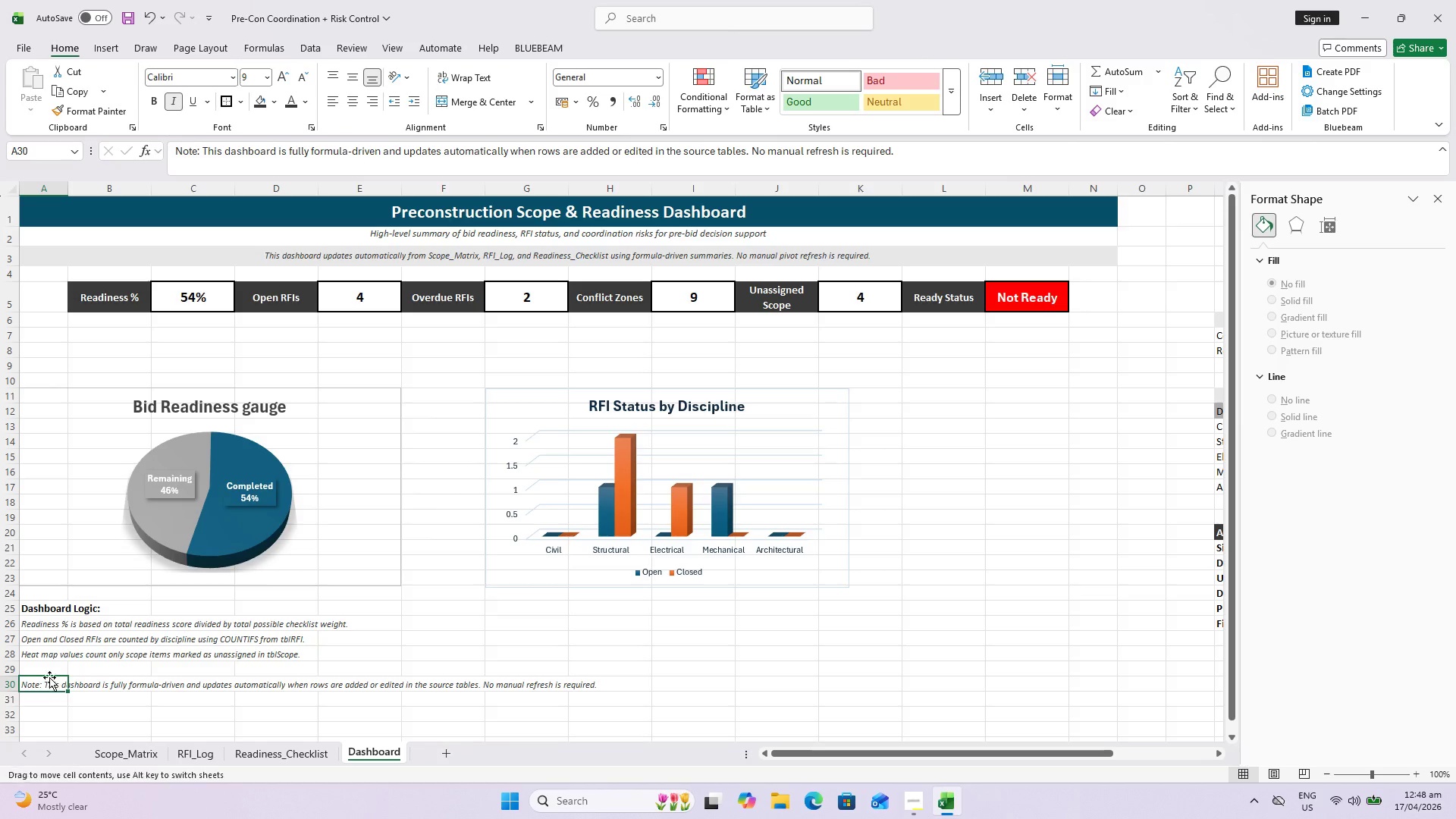 
double_click([45, 685])
 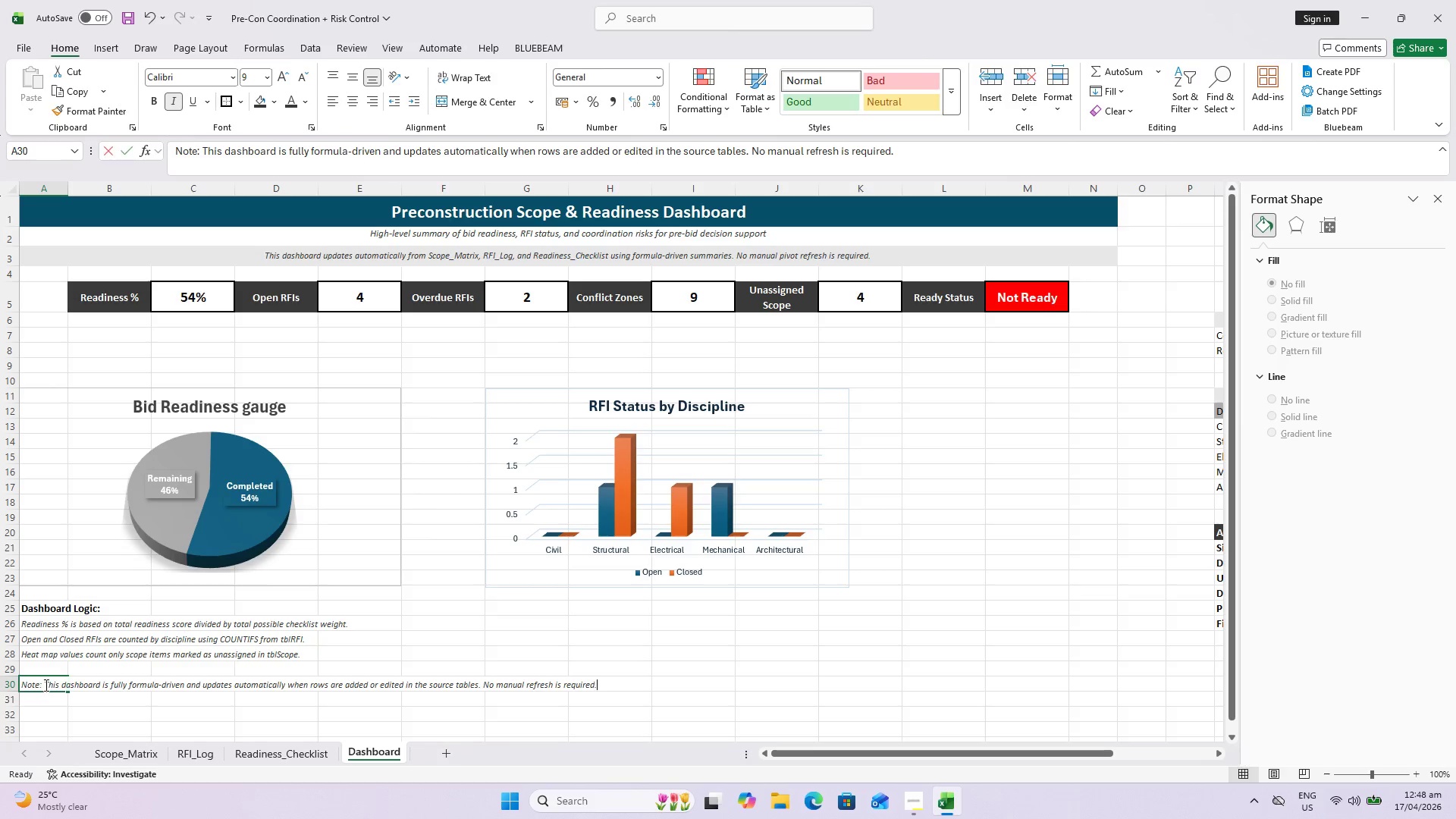 
triple_click([45, 685])
 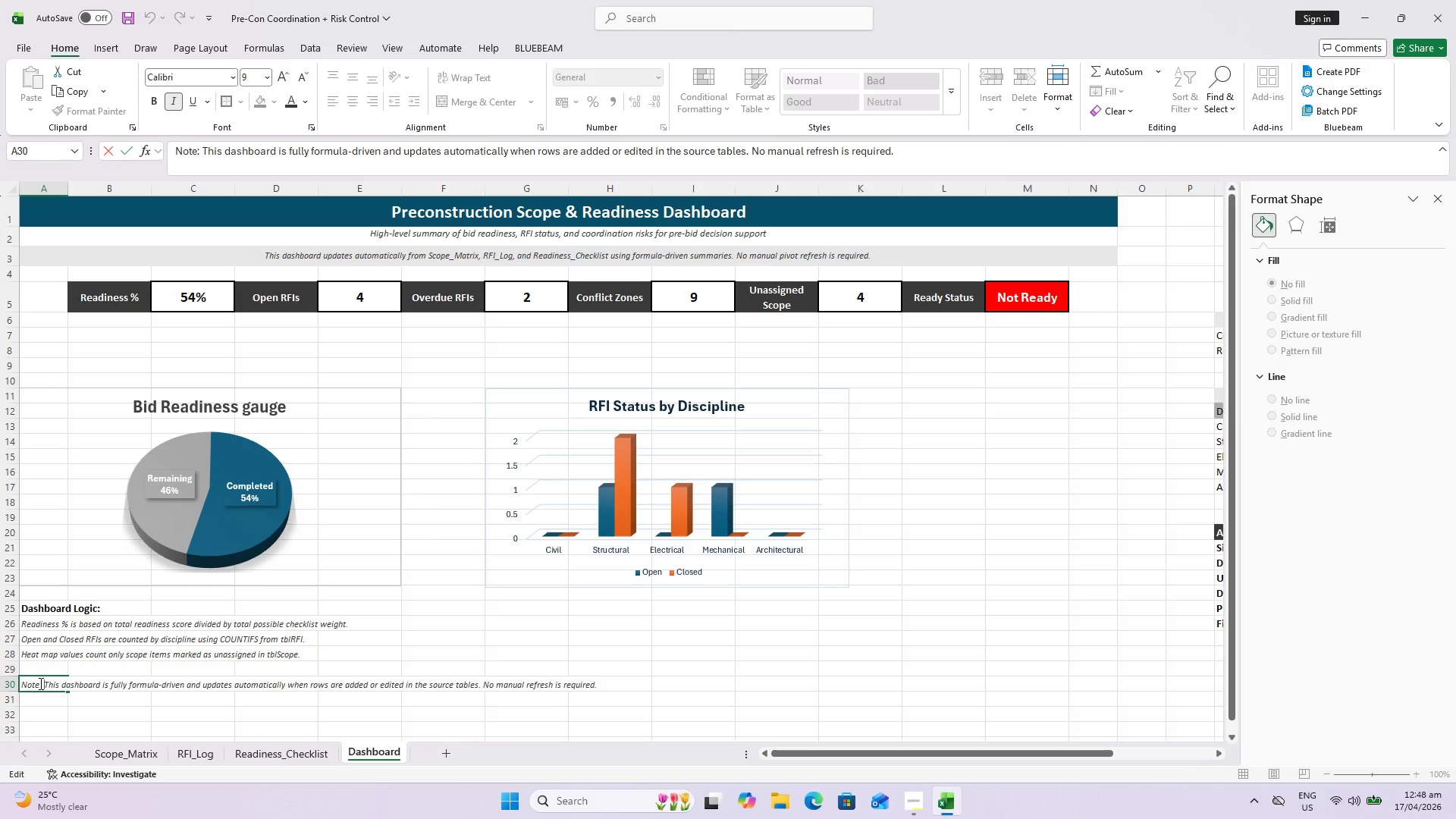 
left_click_drag(start_coordinate=[39, 683], to_coordinate=[1, 686])
 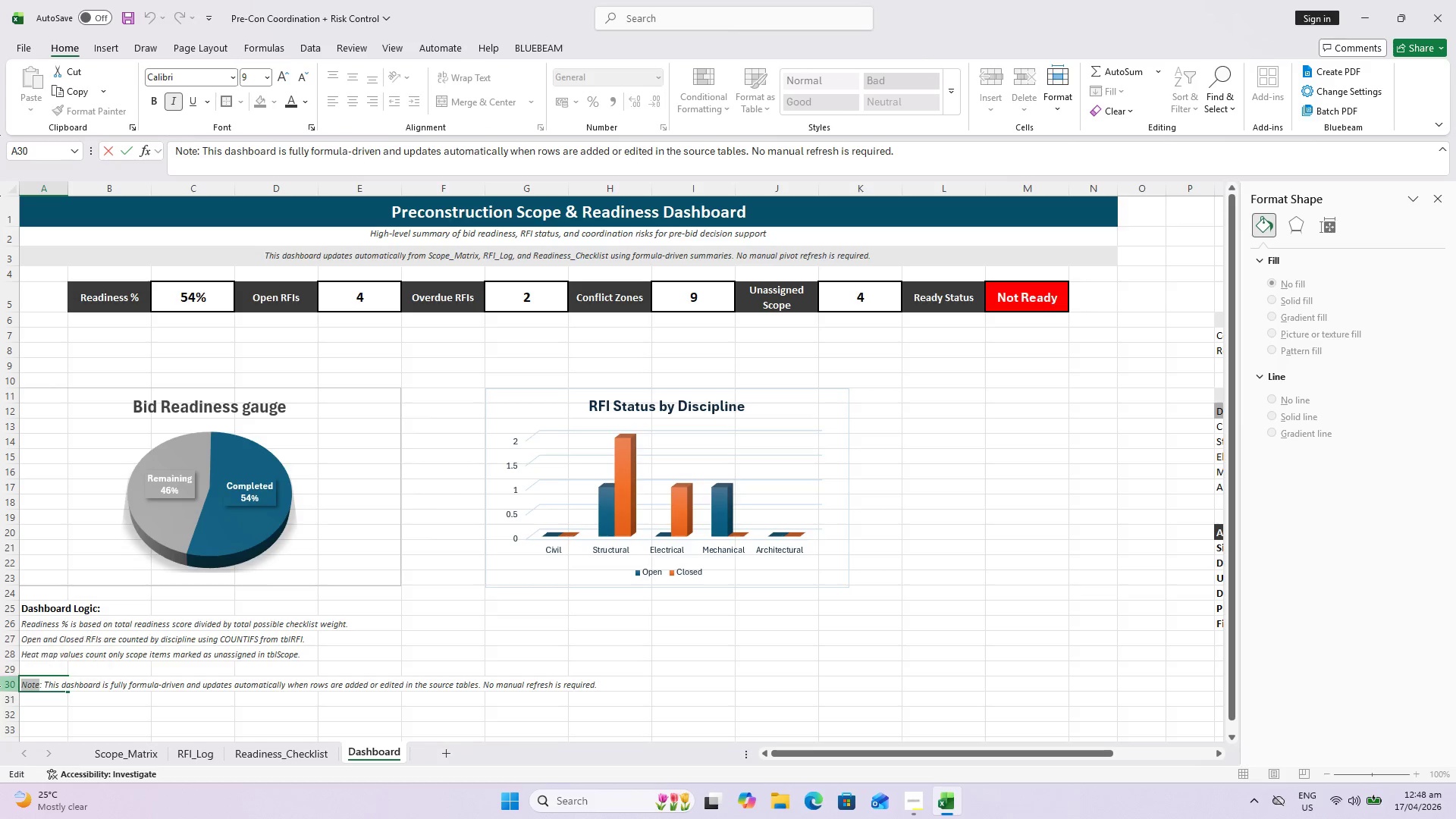 
key(Control+B)
 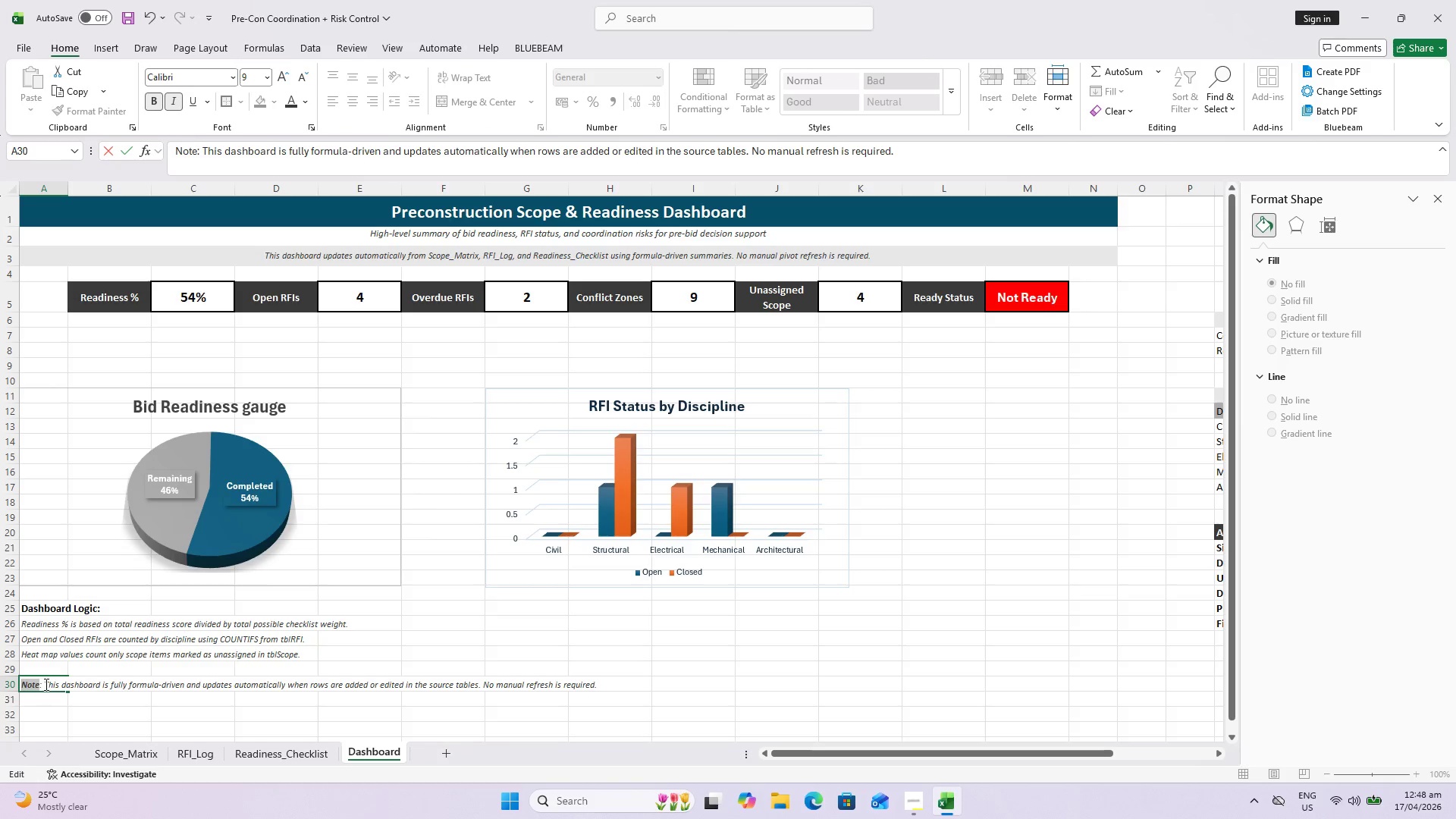 
left_click_drag(start_coordinate=[44, 684], to_coordinate=[5, 683])
 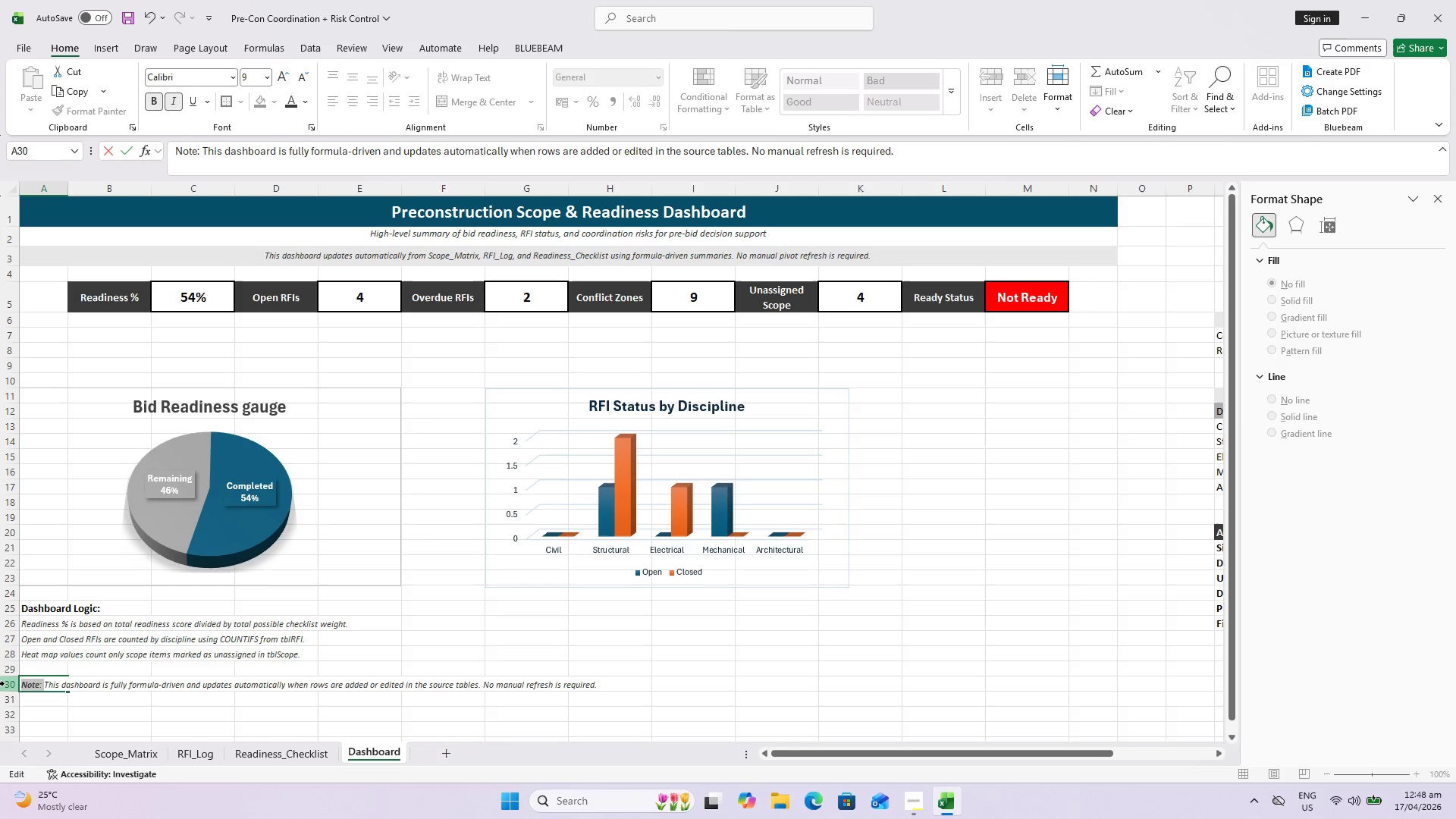 
key(Control+B)
 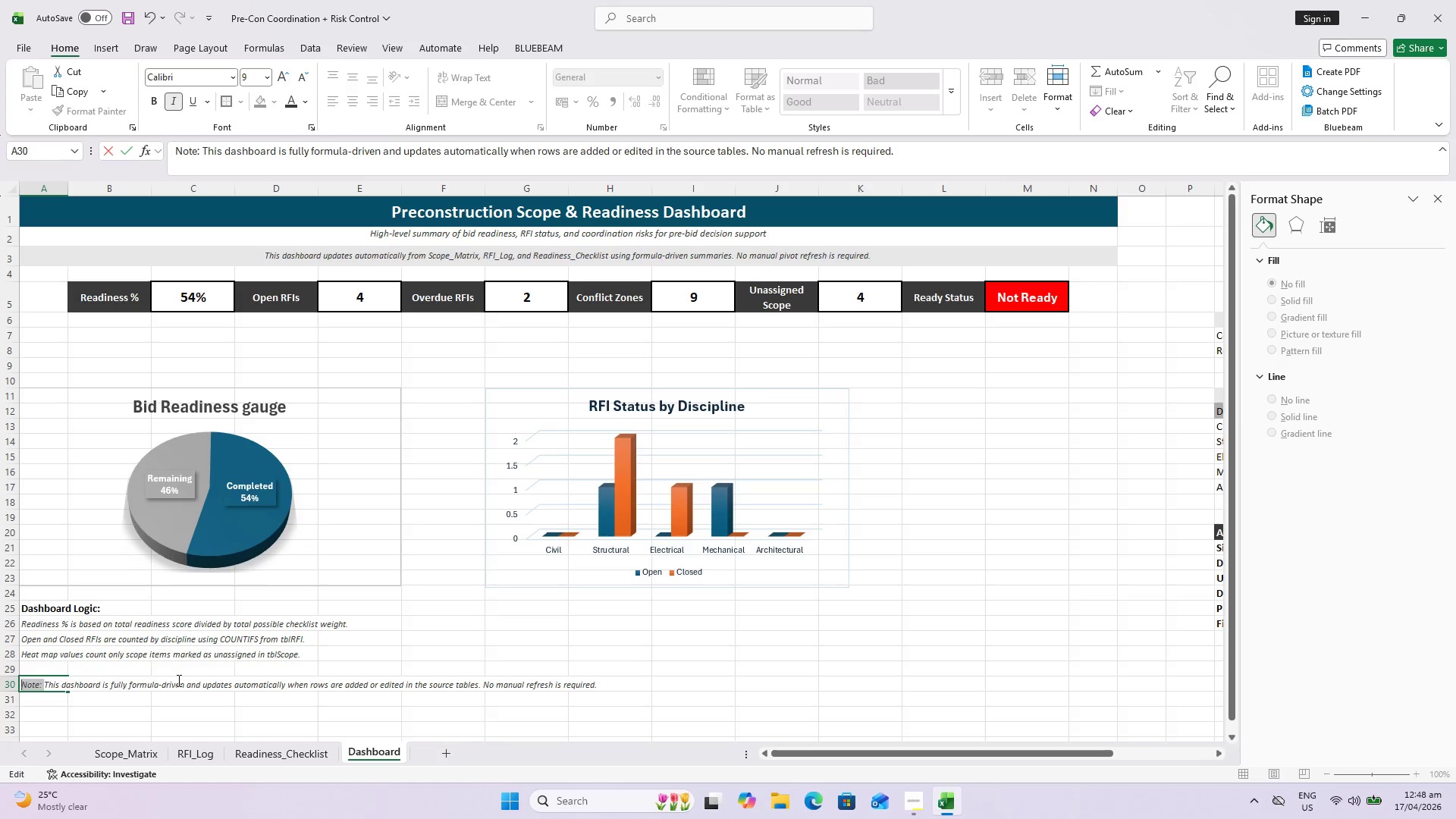 
left_click([177, 680])
 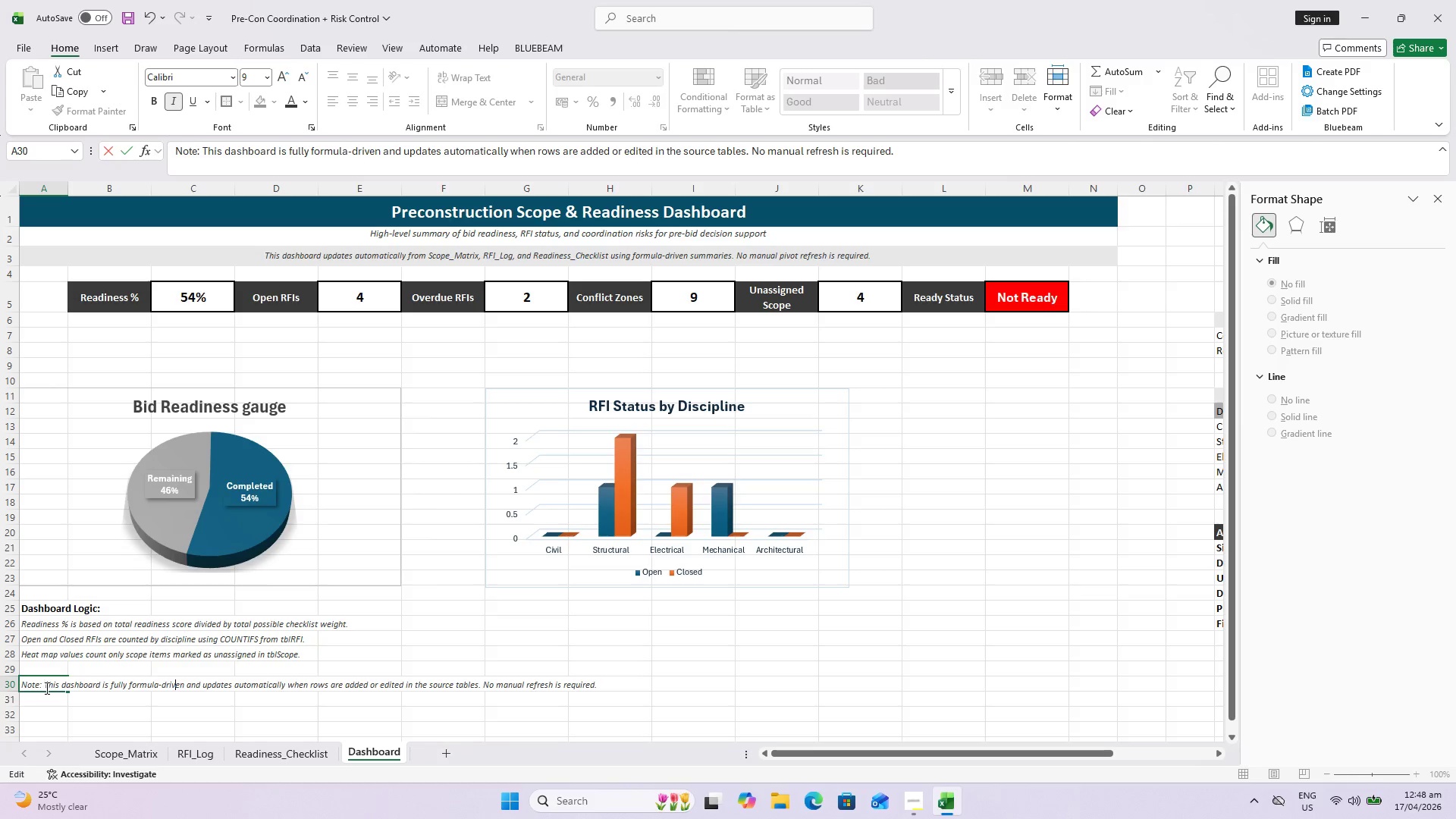 
left_click_drag(start_coordinate=[43, 687], to_coordinate=[0, 685])
 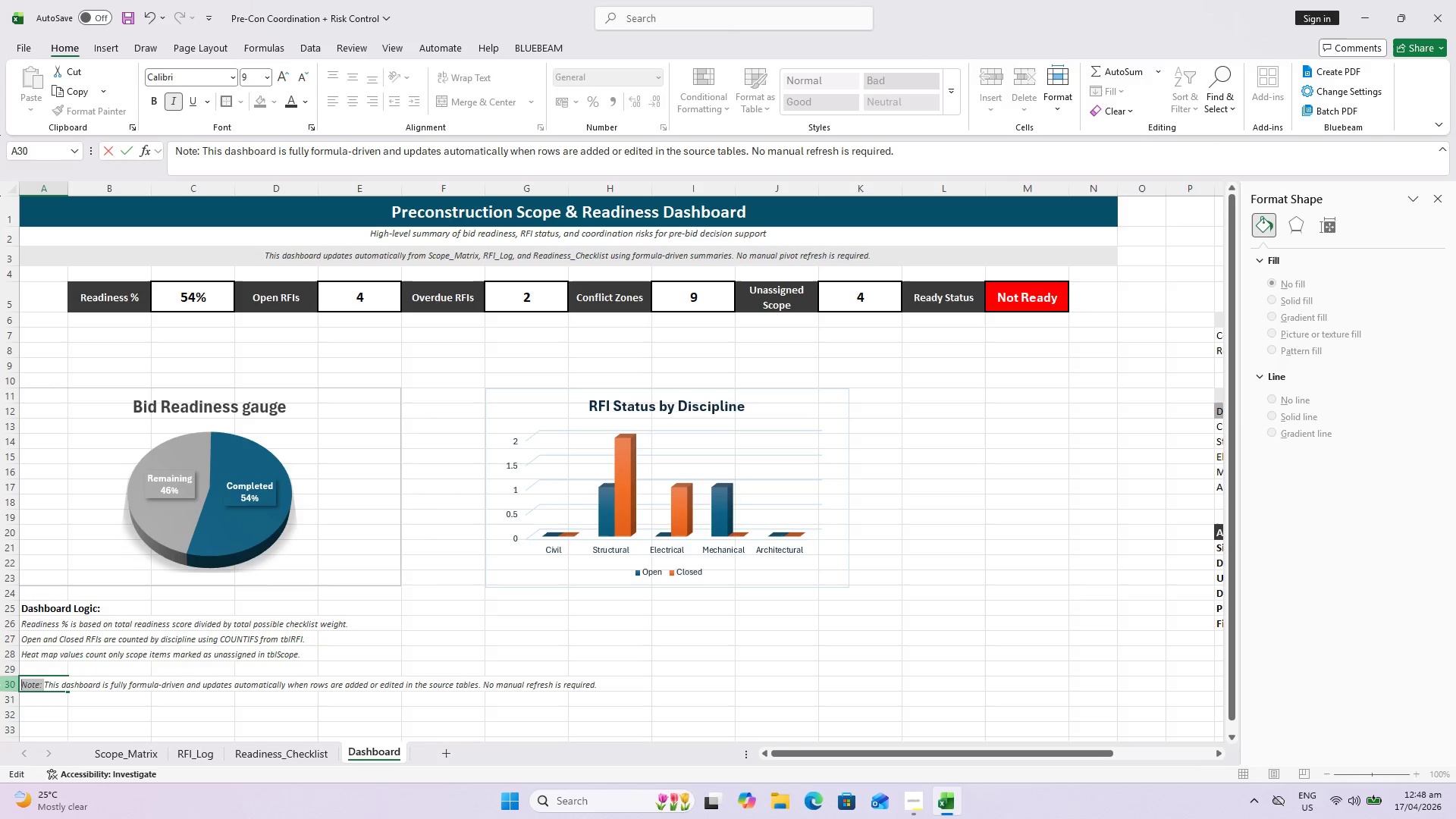 
key(Control+B)
 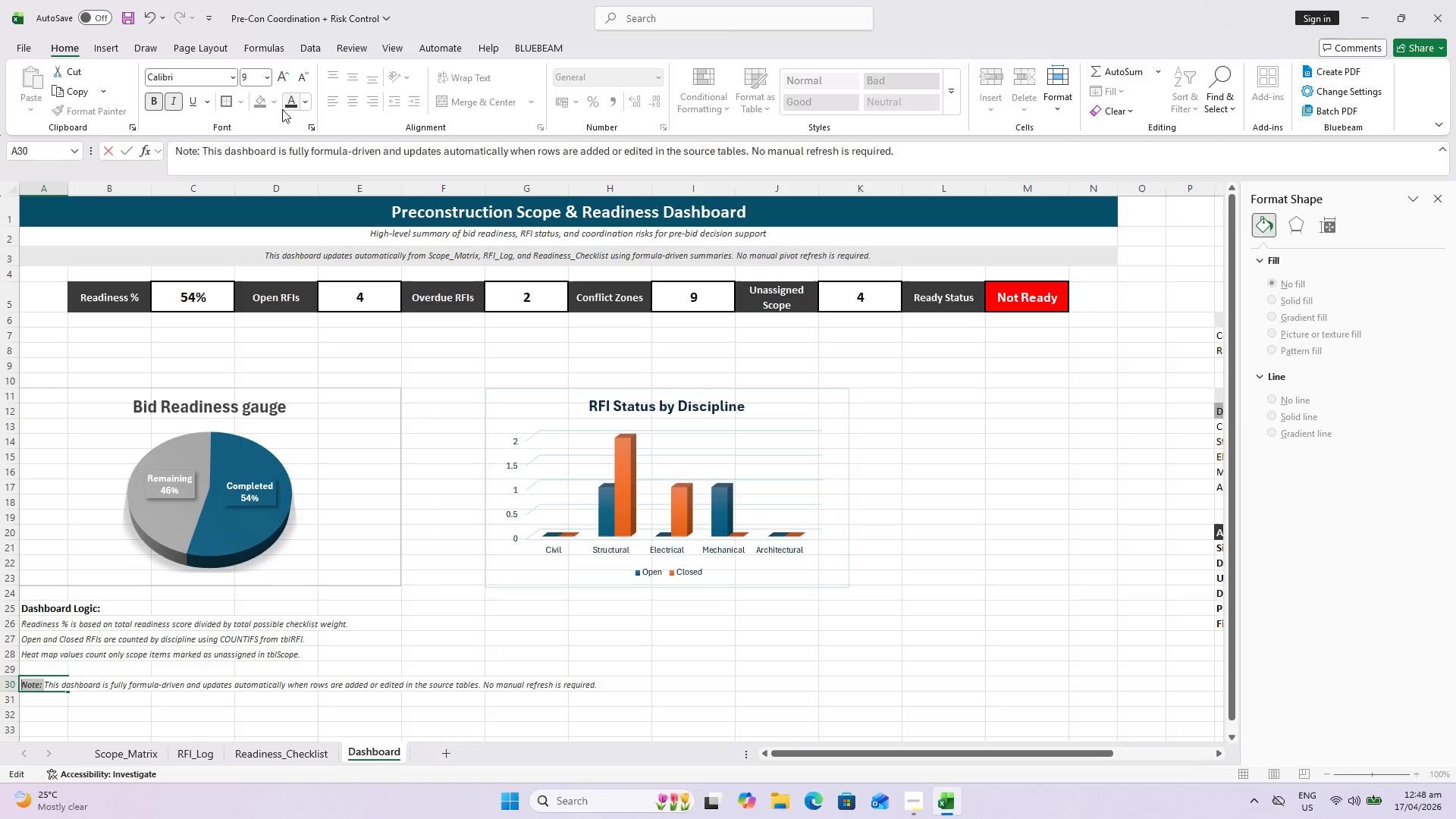 
left_click([309, 97])
 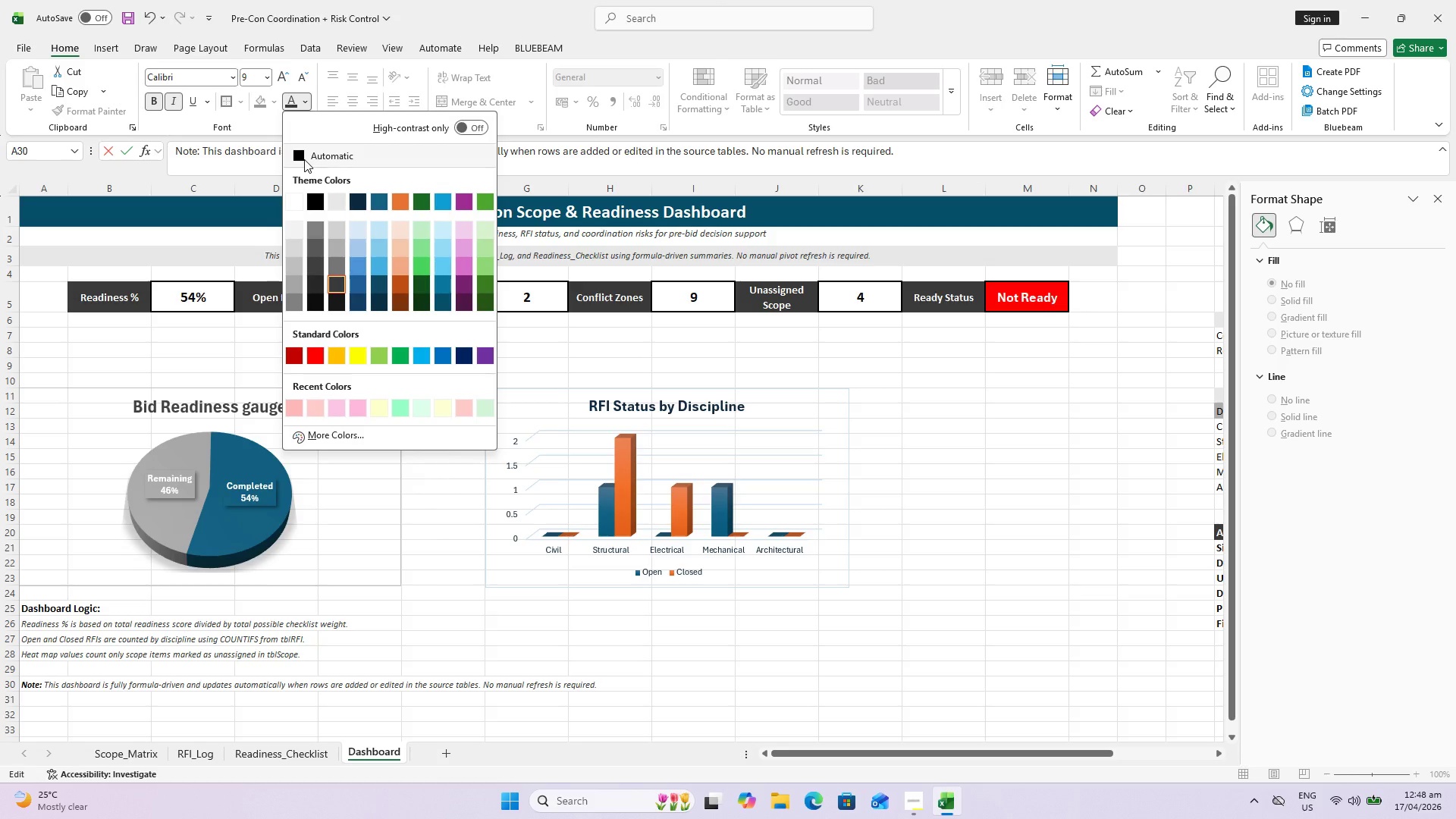 
left_click([304, 159])
 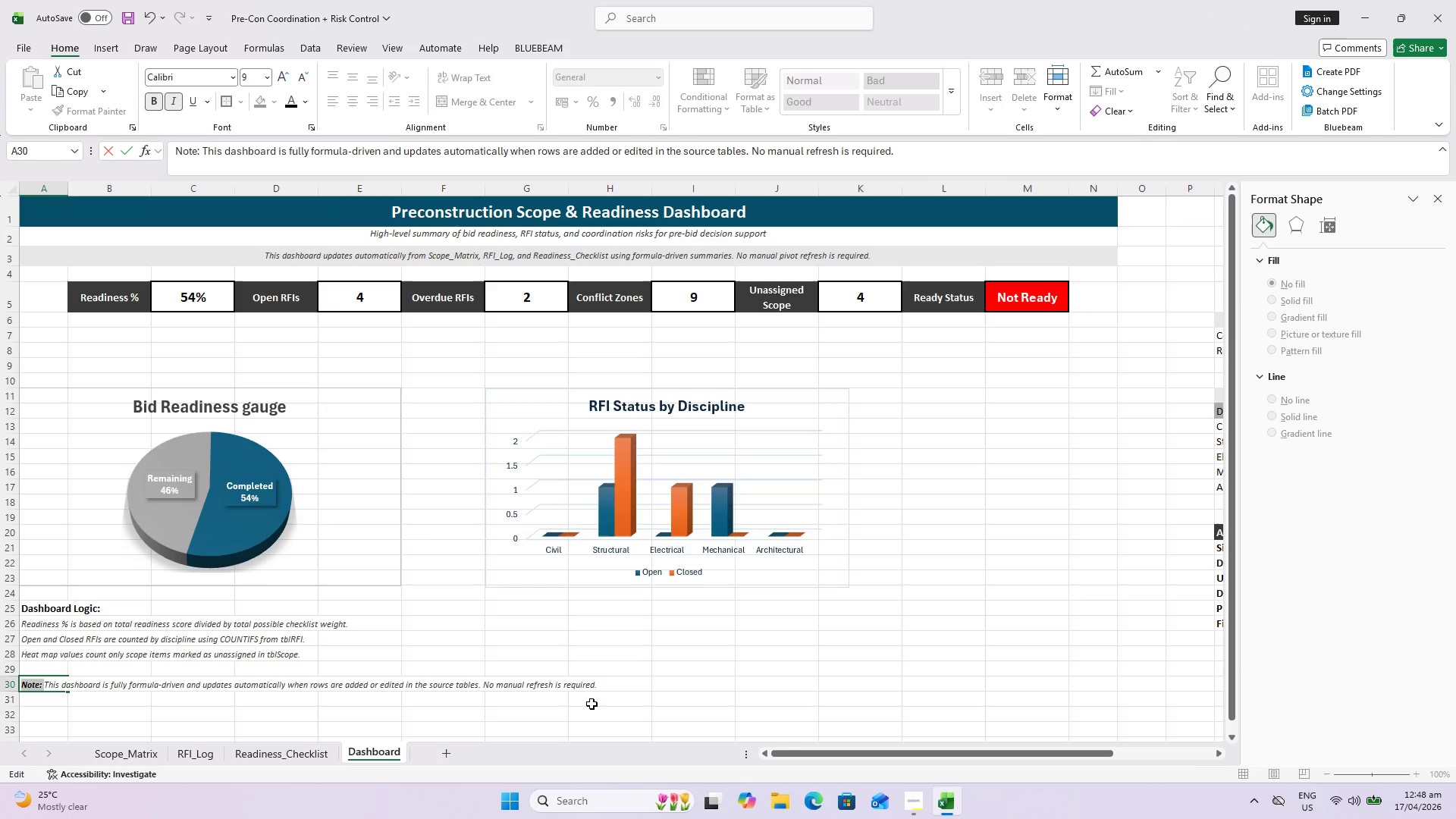 
key(Control+S)
 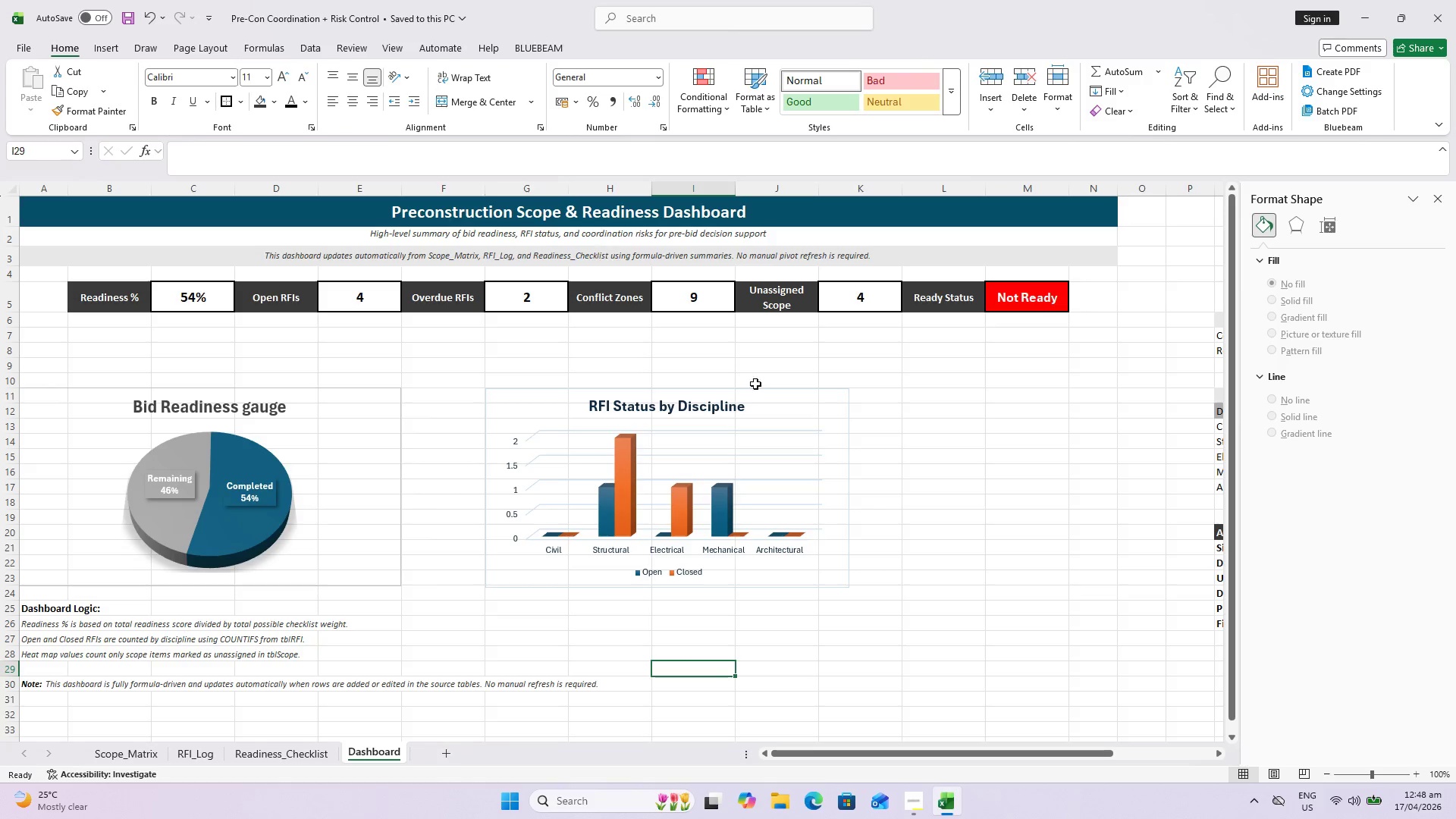 
wait(7.39)
 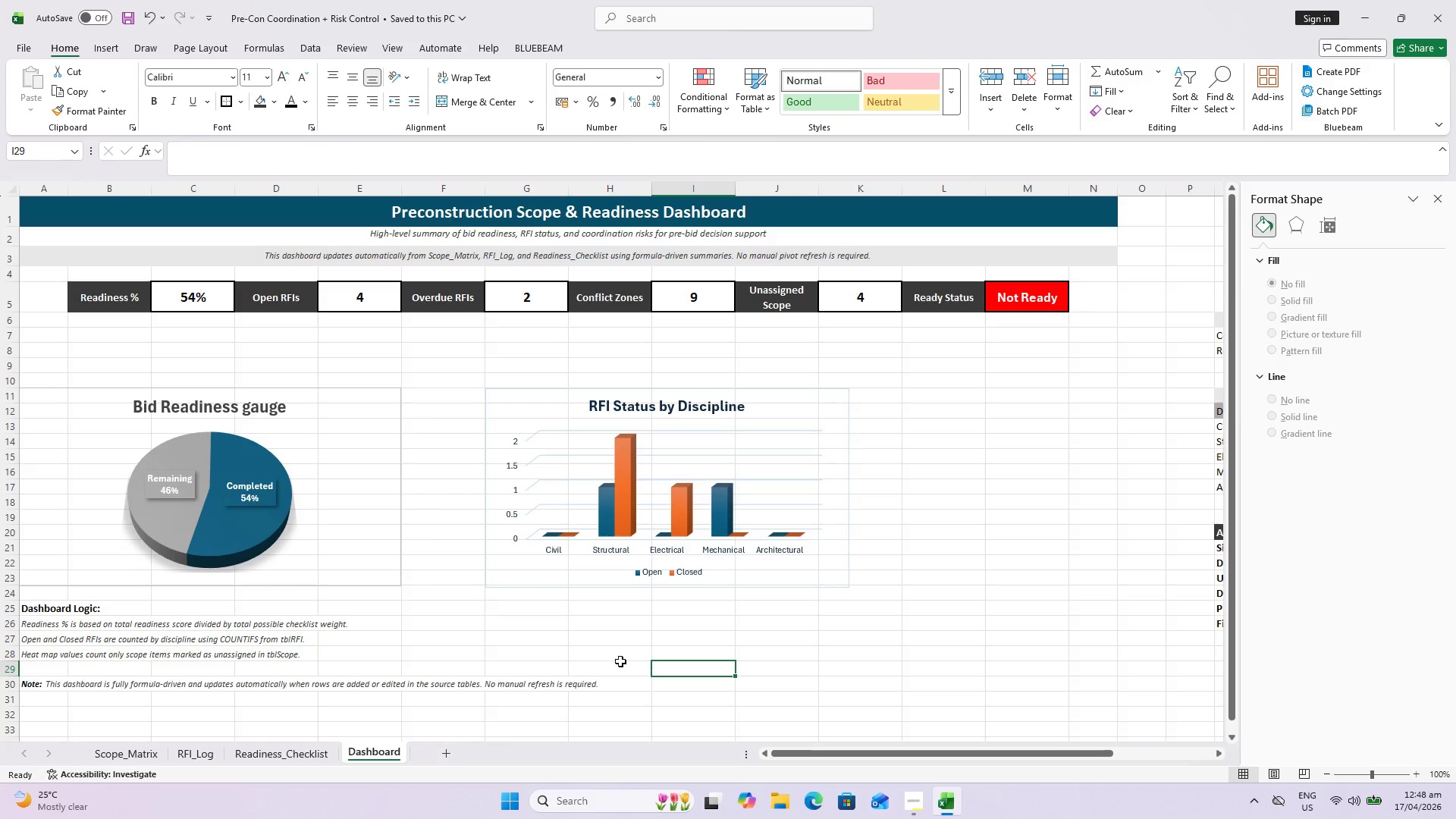 
left_click_drag(start_coordinate=[1070, 753], to_coordinate=[1236, 718])
 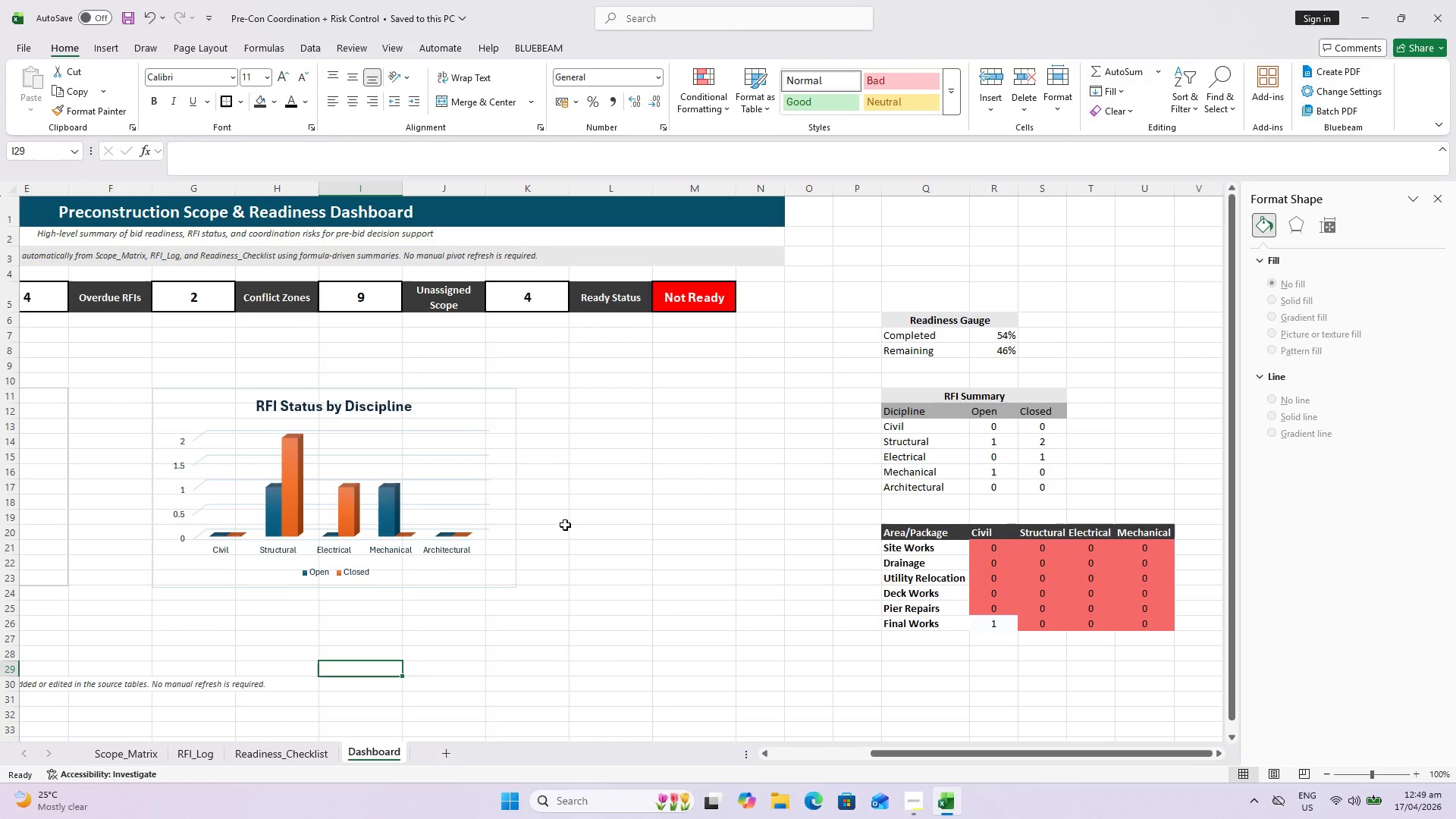 
wait(23.53)
 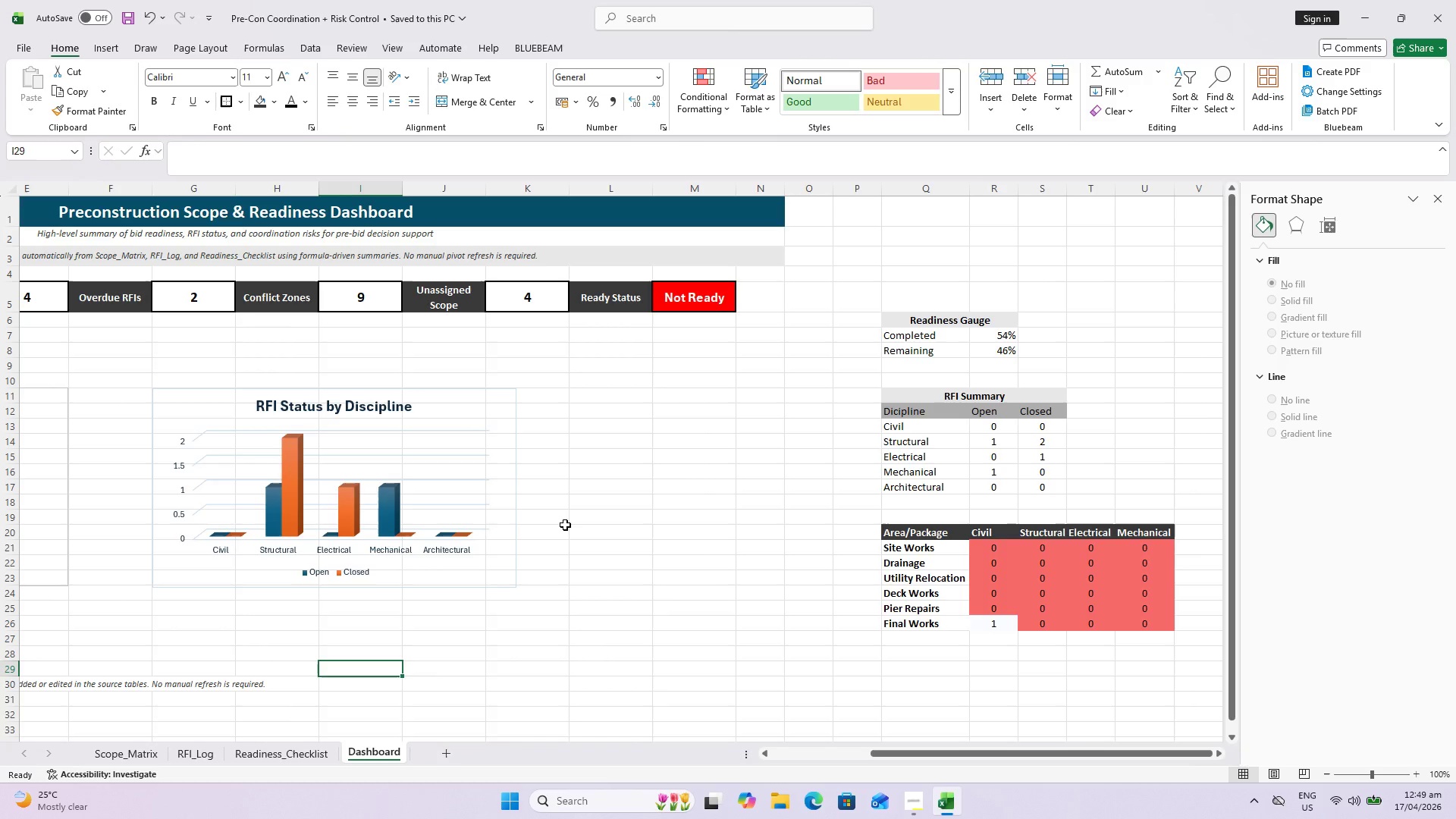 
left_click([1043, 681])
 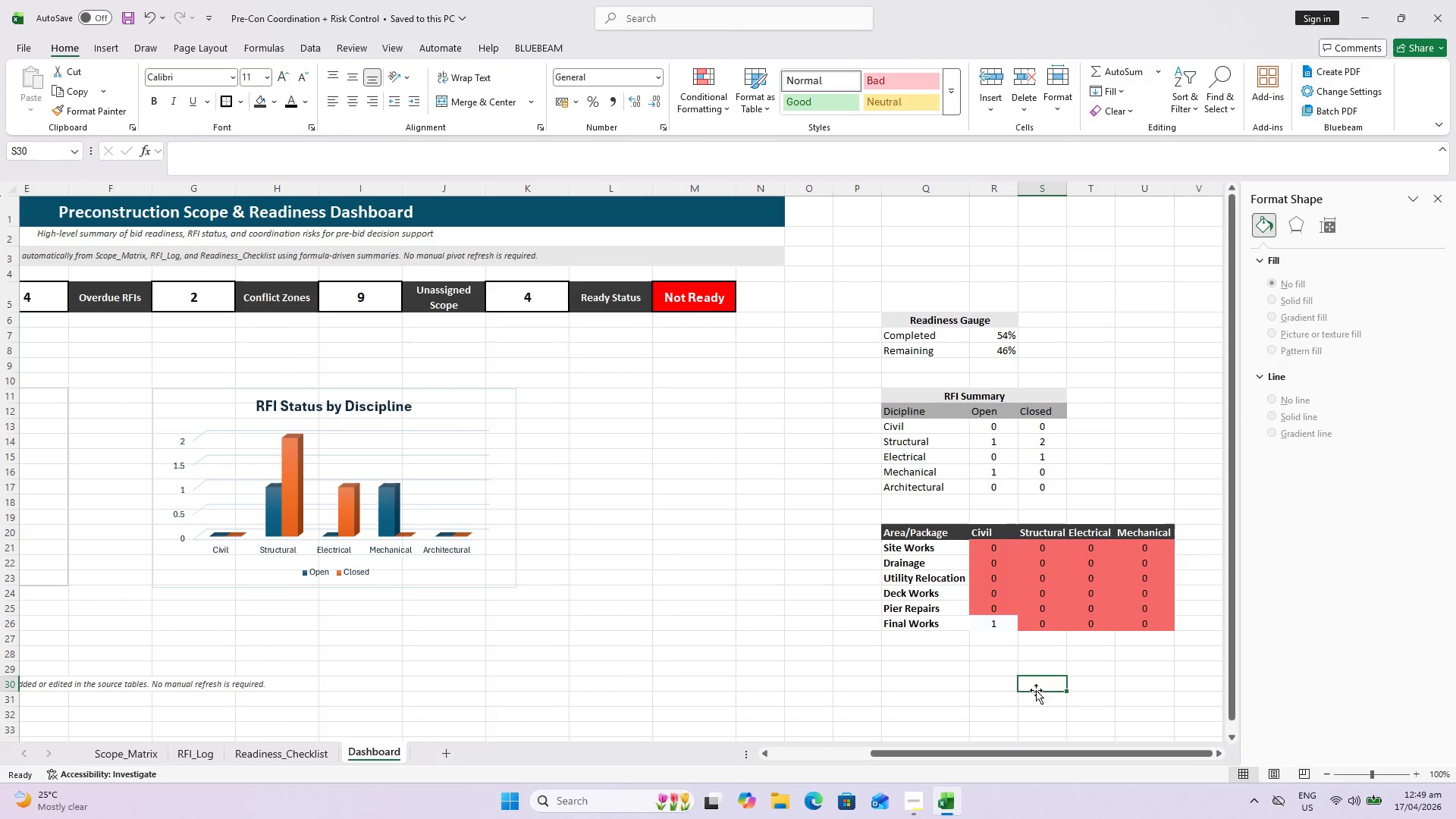 
key(Control+ControlLeft)
 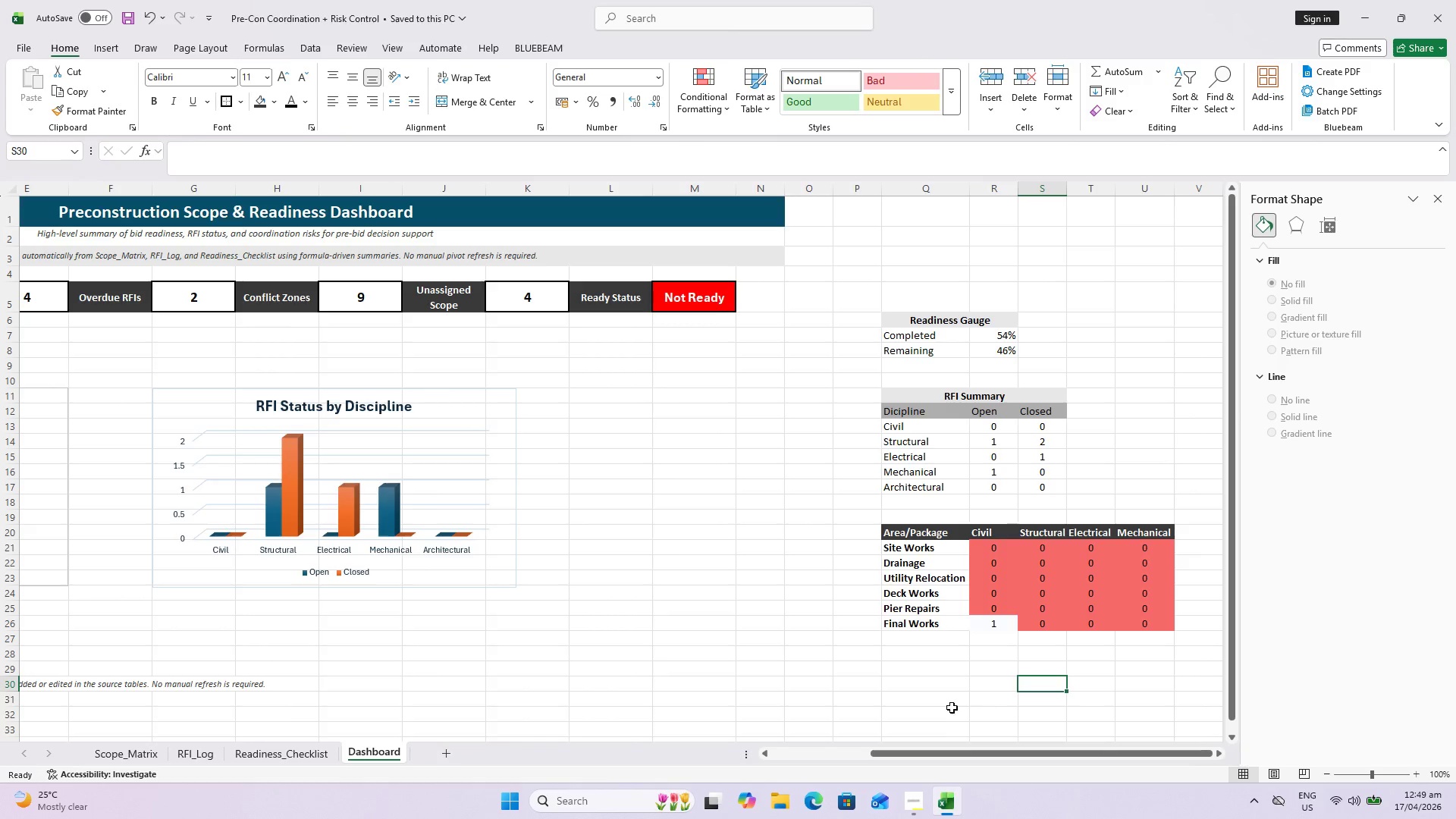 
key(Control+S)
 